 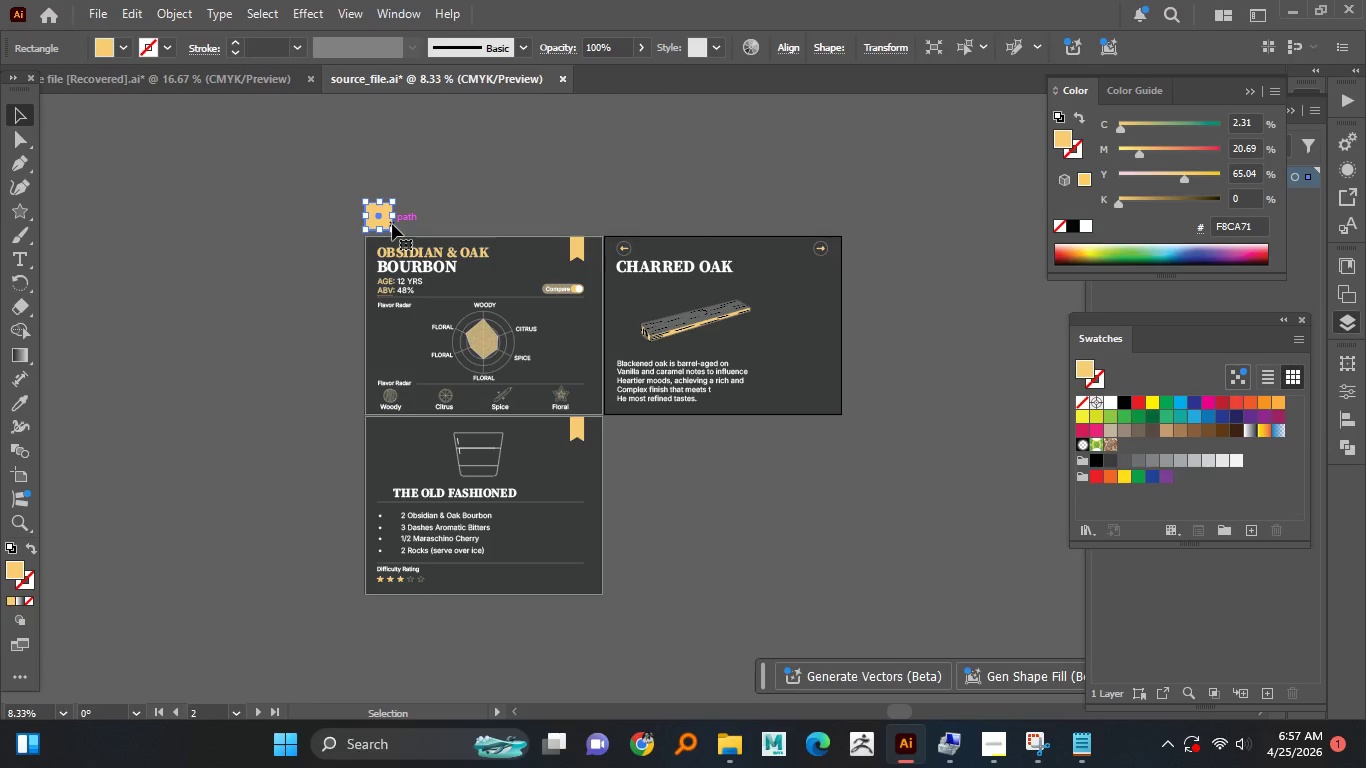 
key(Delete)
 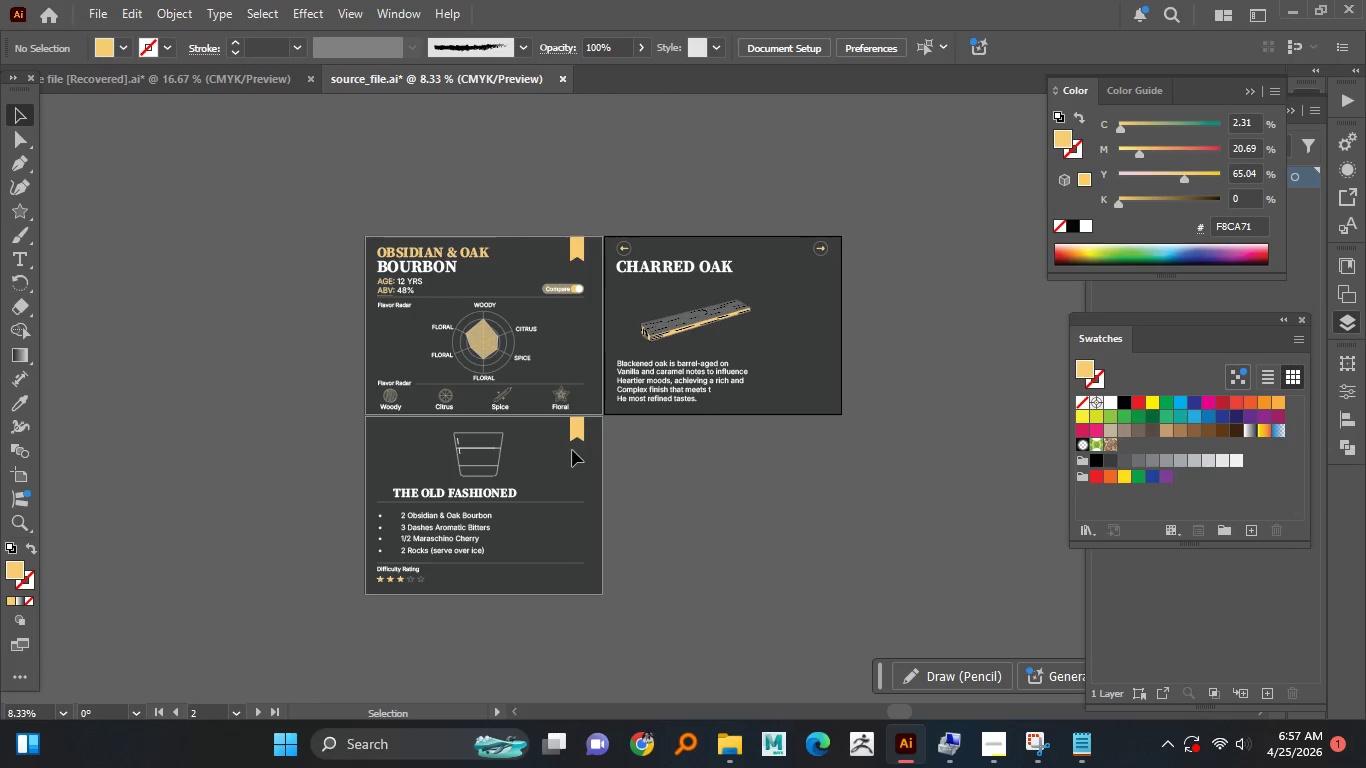 
hold_key(key=AltLeft, duration=1.52)
scroll: coordinate [511, 354], scroll_direction: none, amount: 0.0
 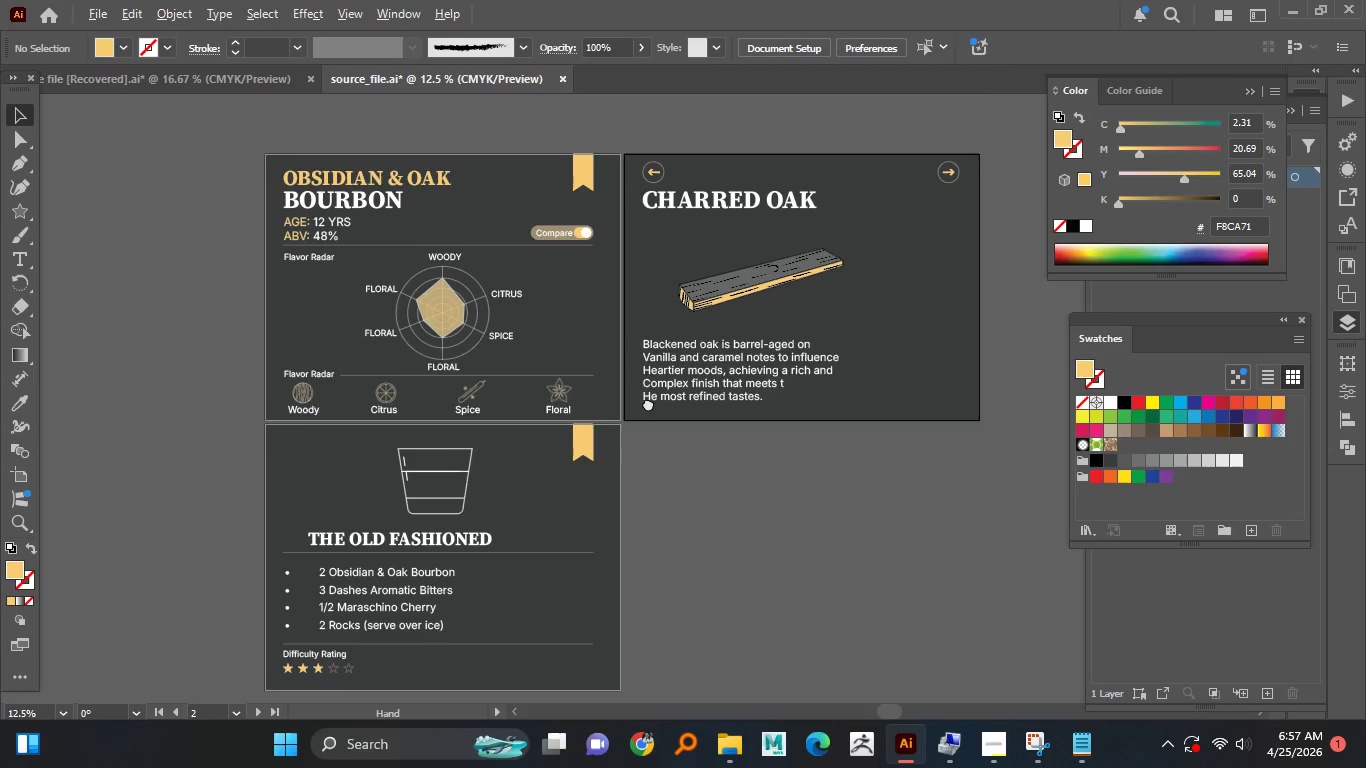 
hold_key(key=AltLeft, duration=1.5)
 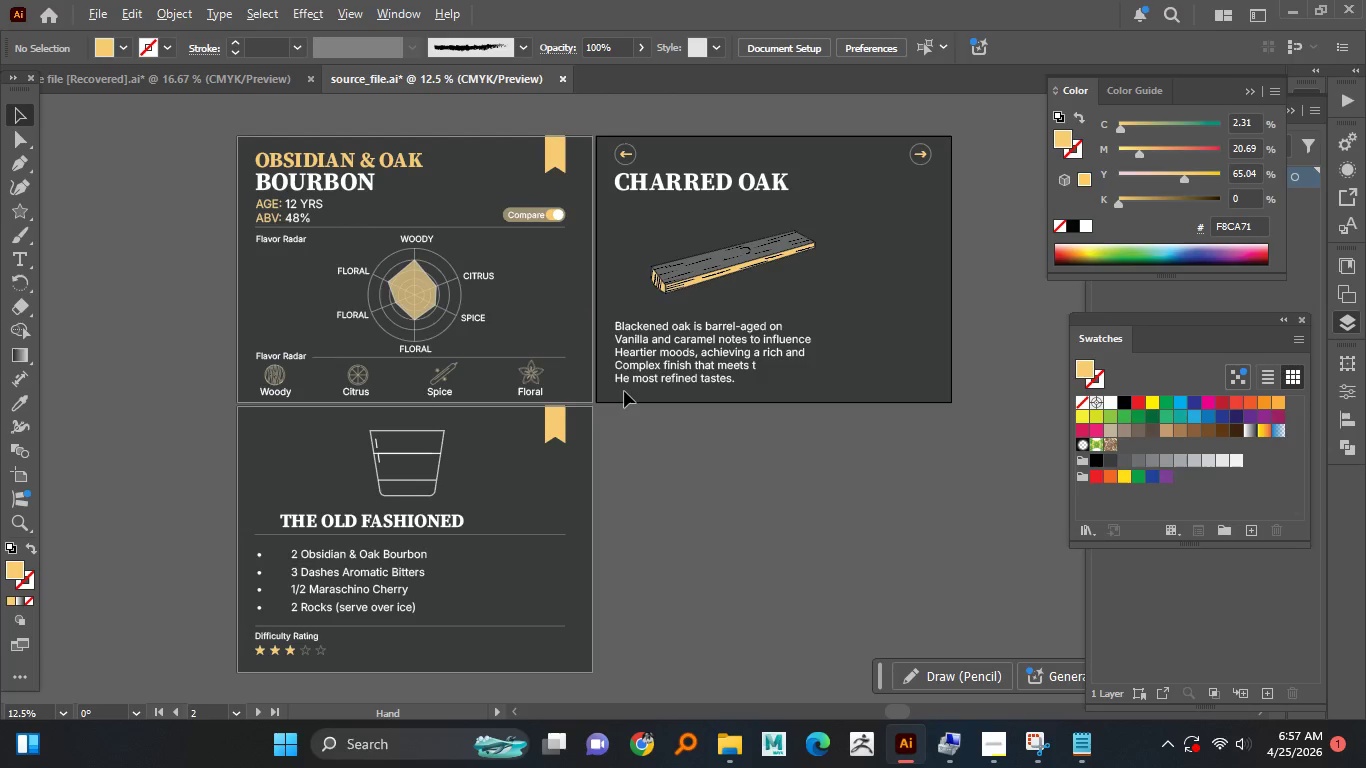 
key(Alt+AltLeft)
 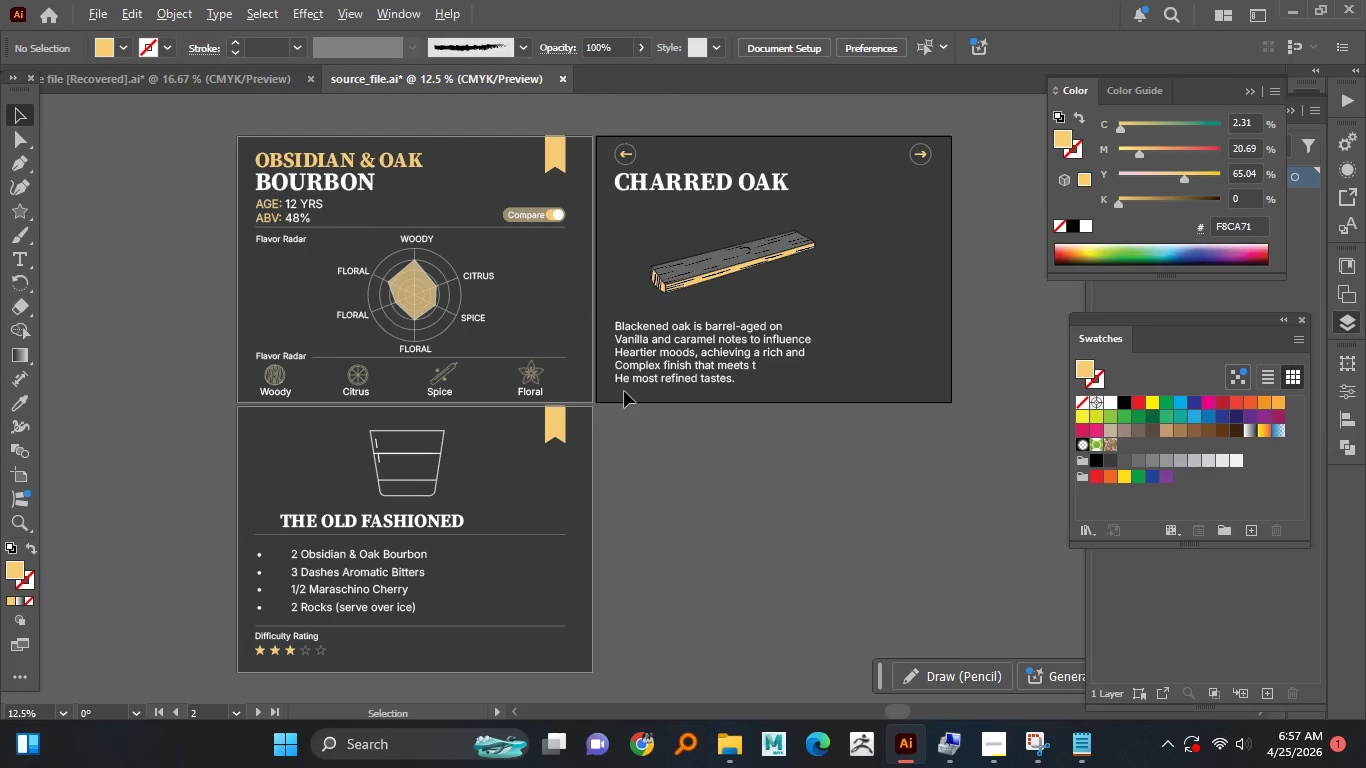 
key(Alt+AltLeft)
 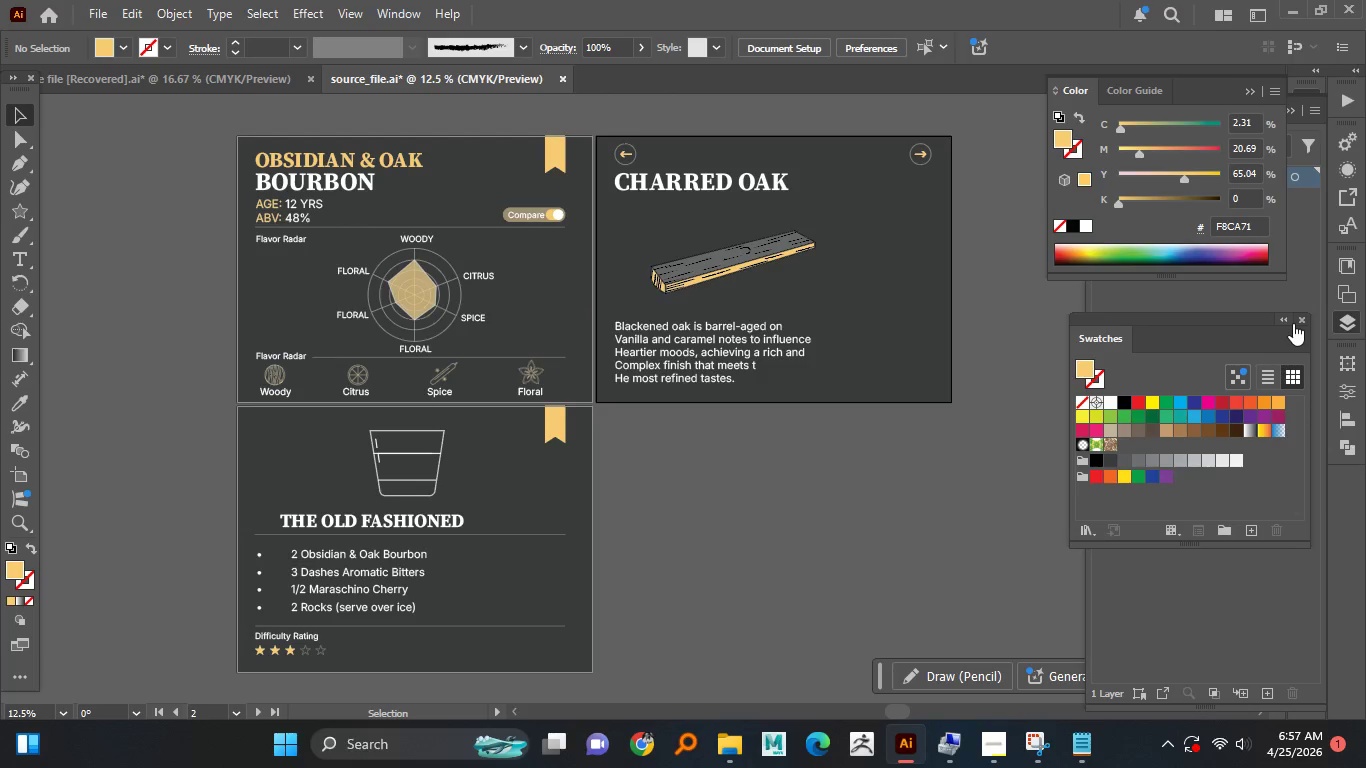 
left_click([1302, 317])
 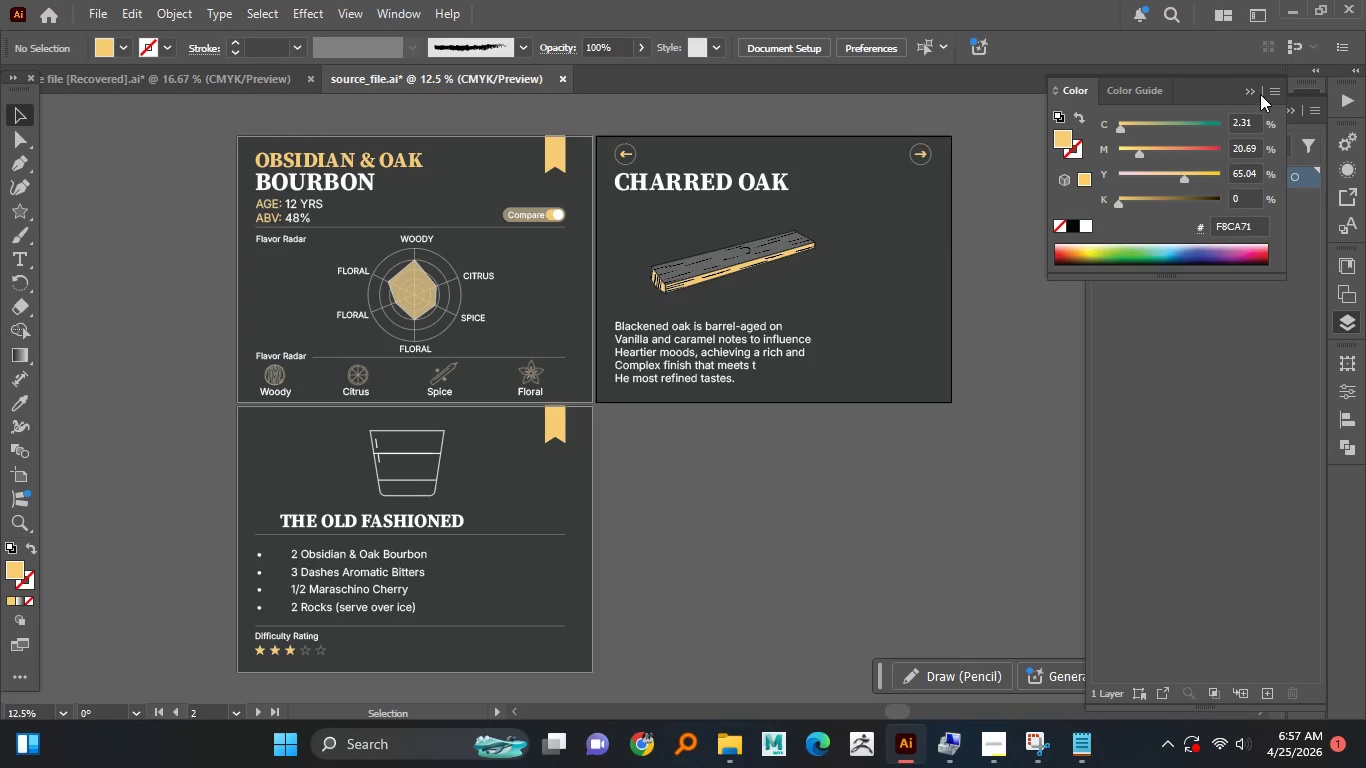 
left_click([1254, 94])
 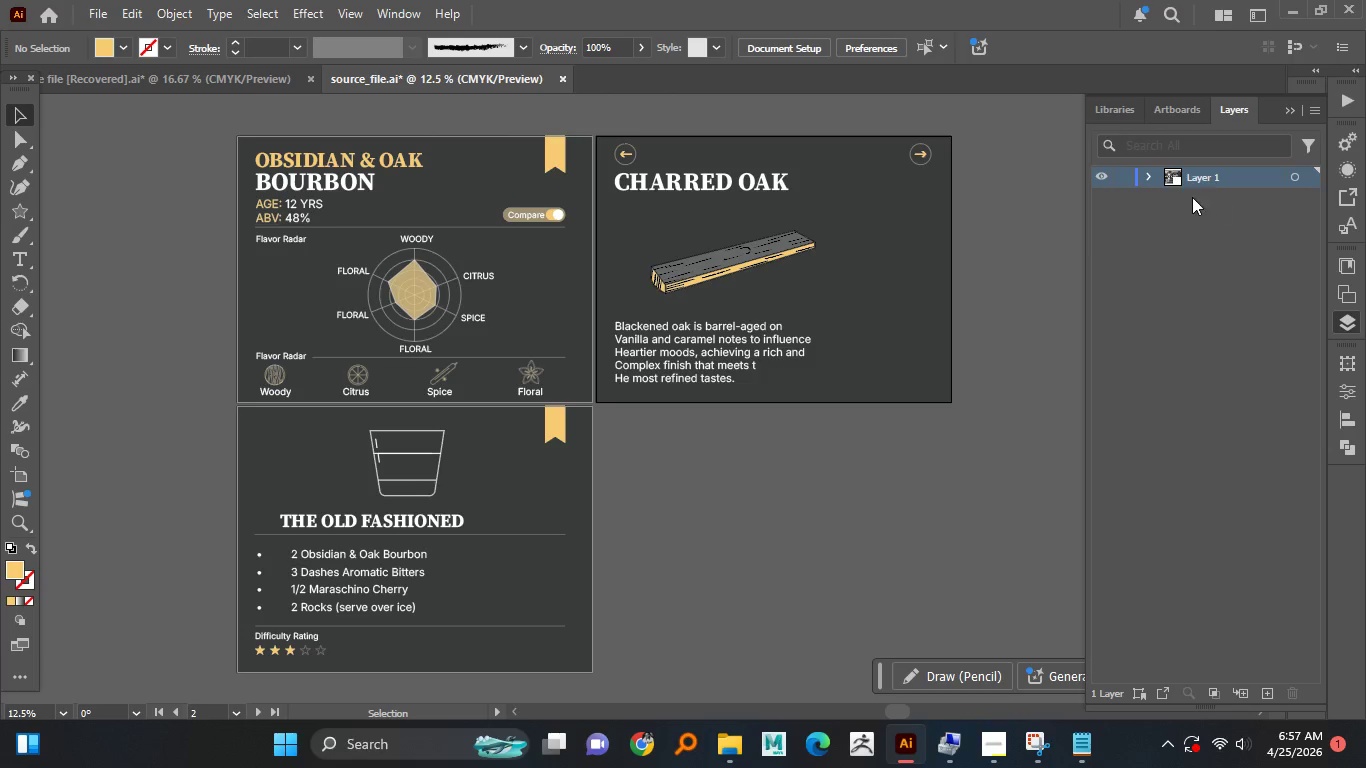 
left_click([1148, 176])
 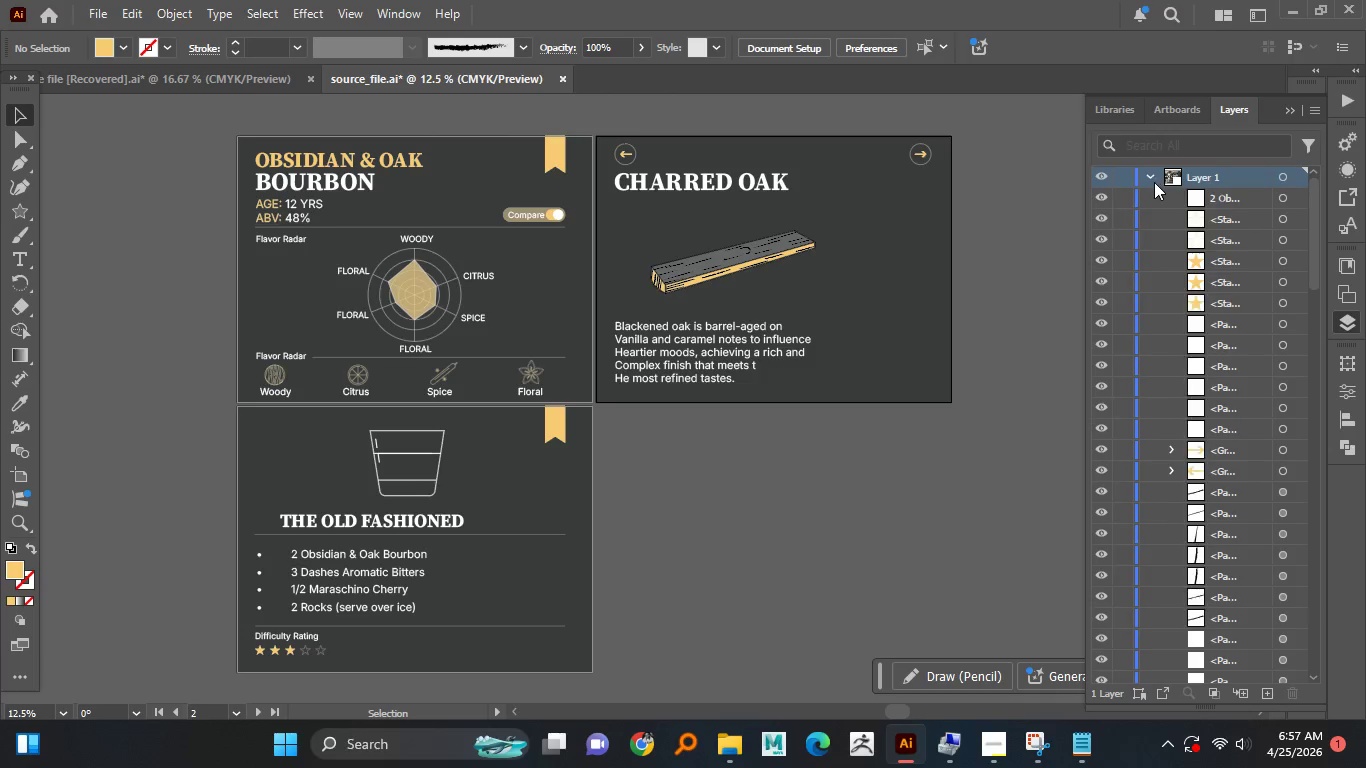 
left_click([1147, 180])
 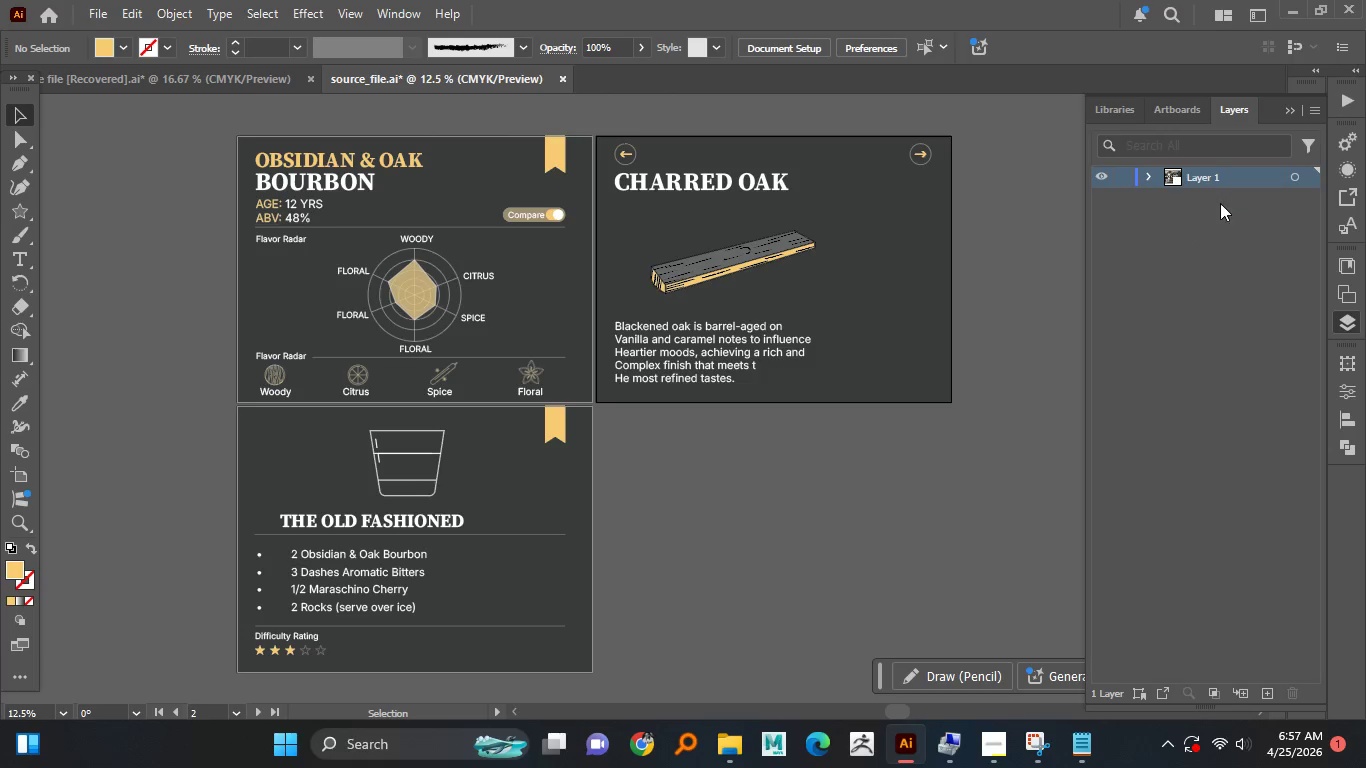 
double_click([1200, 176])
 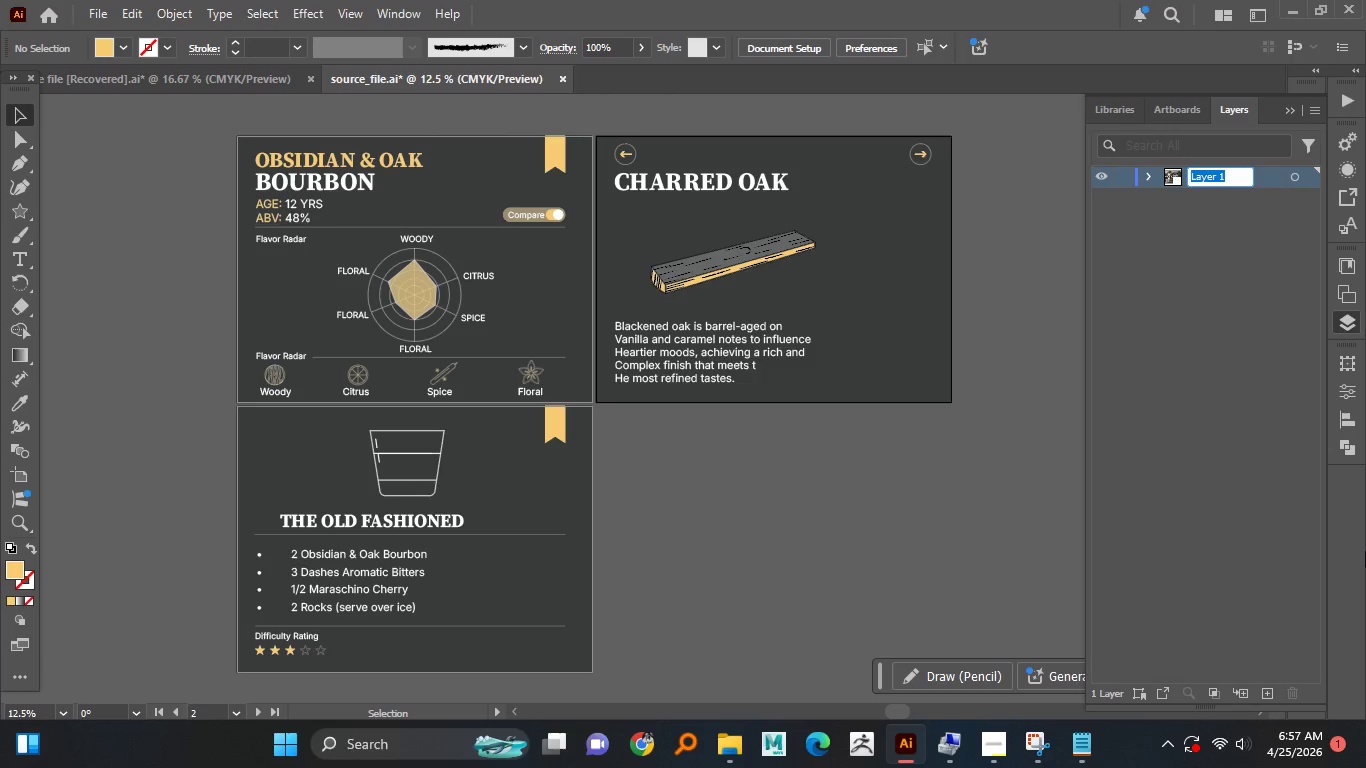 
type(Background)
 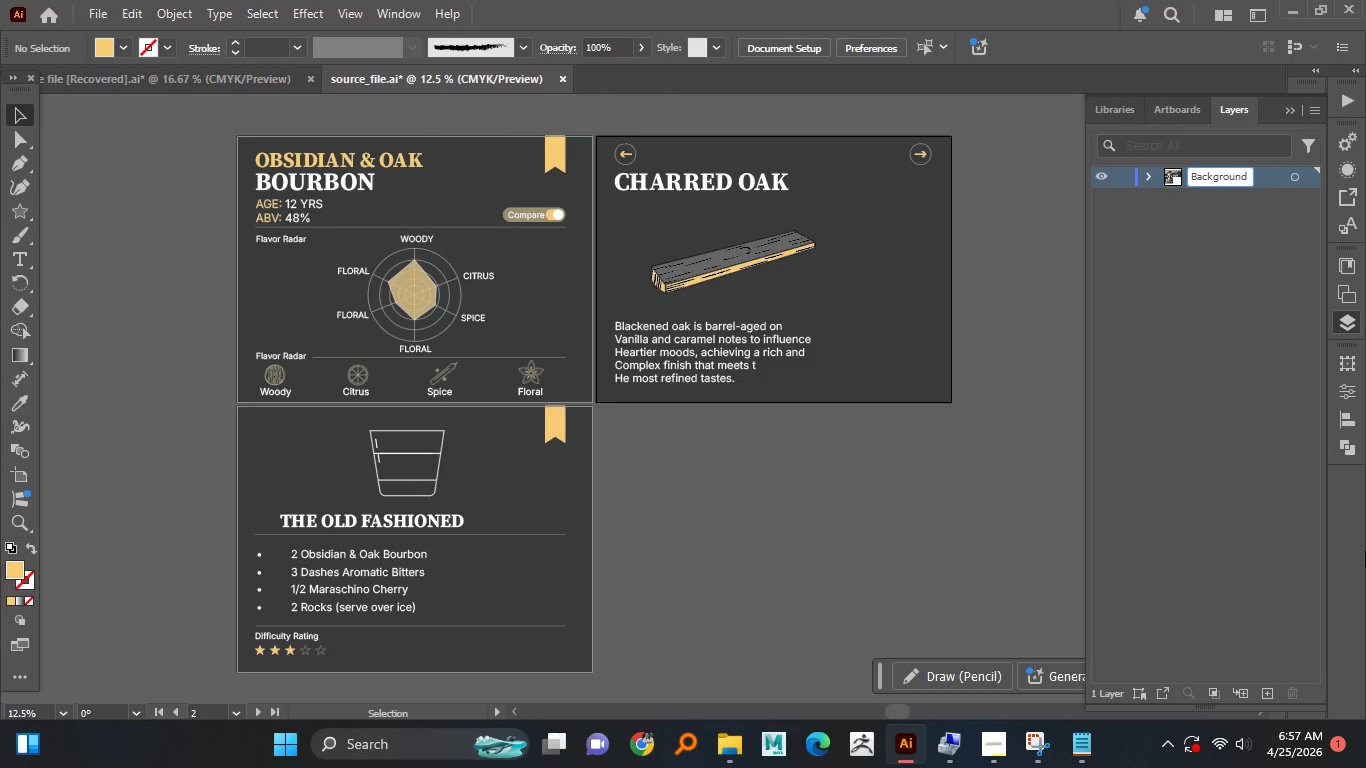 
key(Enter)
 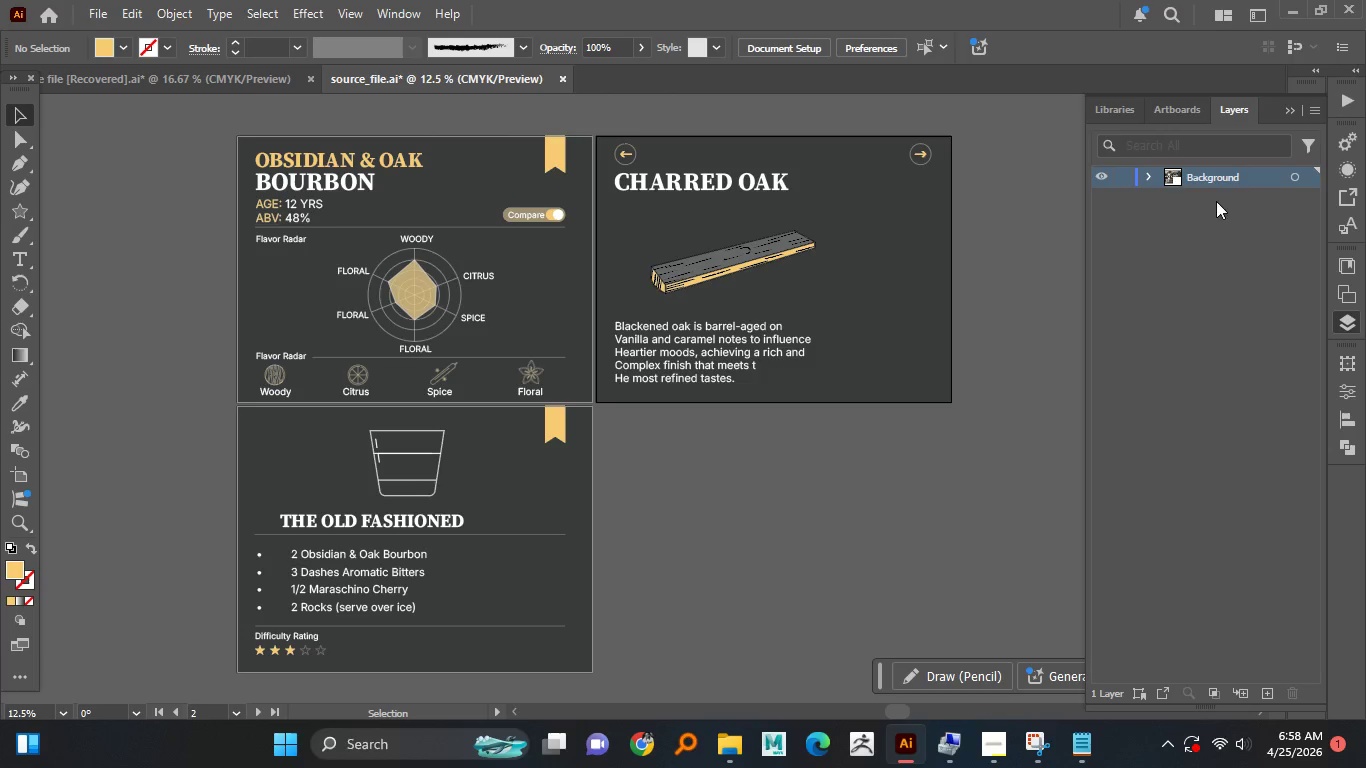 
left_click_drag(start_coordinate=[1238, 281], to_coordinate=[1238, 290])
 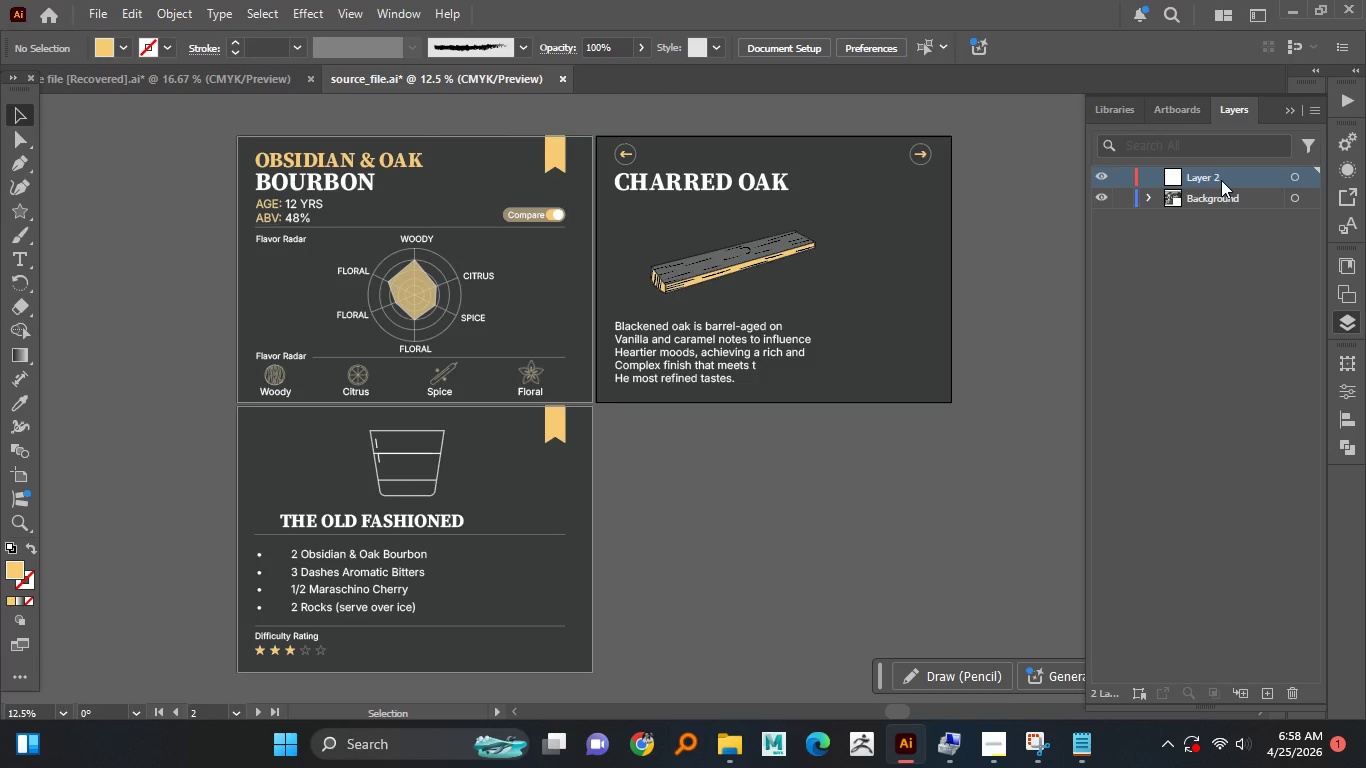 
double_click([1221, 180])
 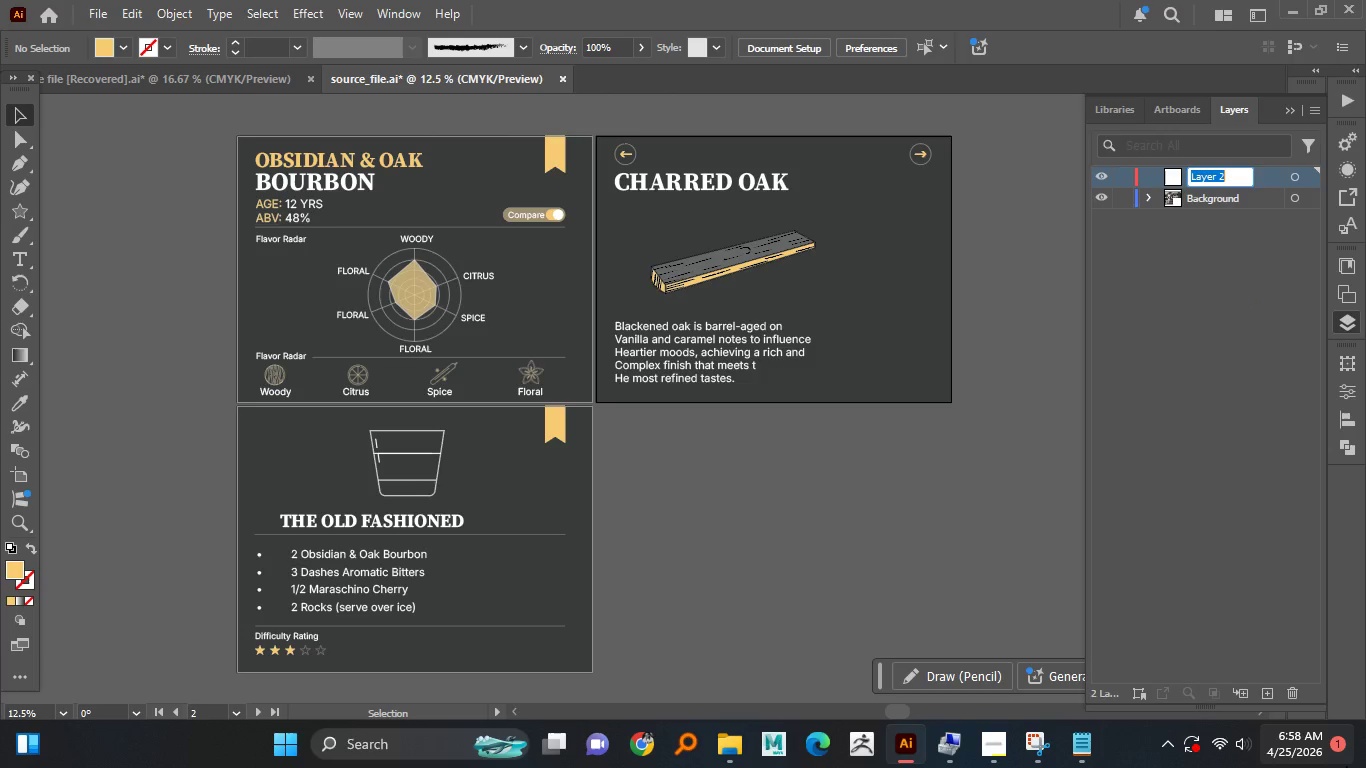 
hold_key(key=ShiftLeft, duration=1.14)
 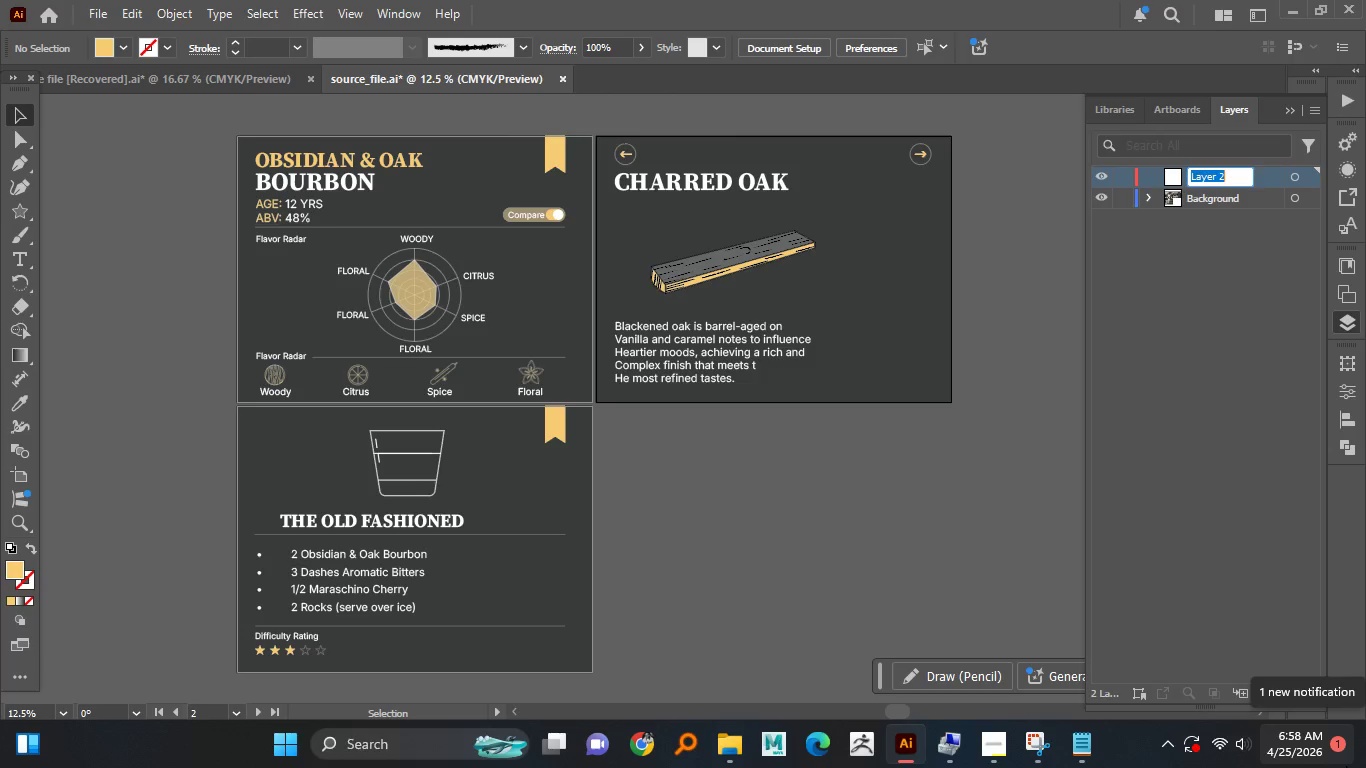 
type(Text)
 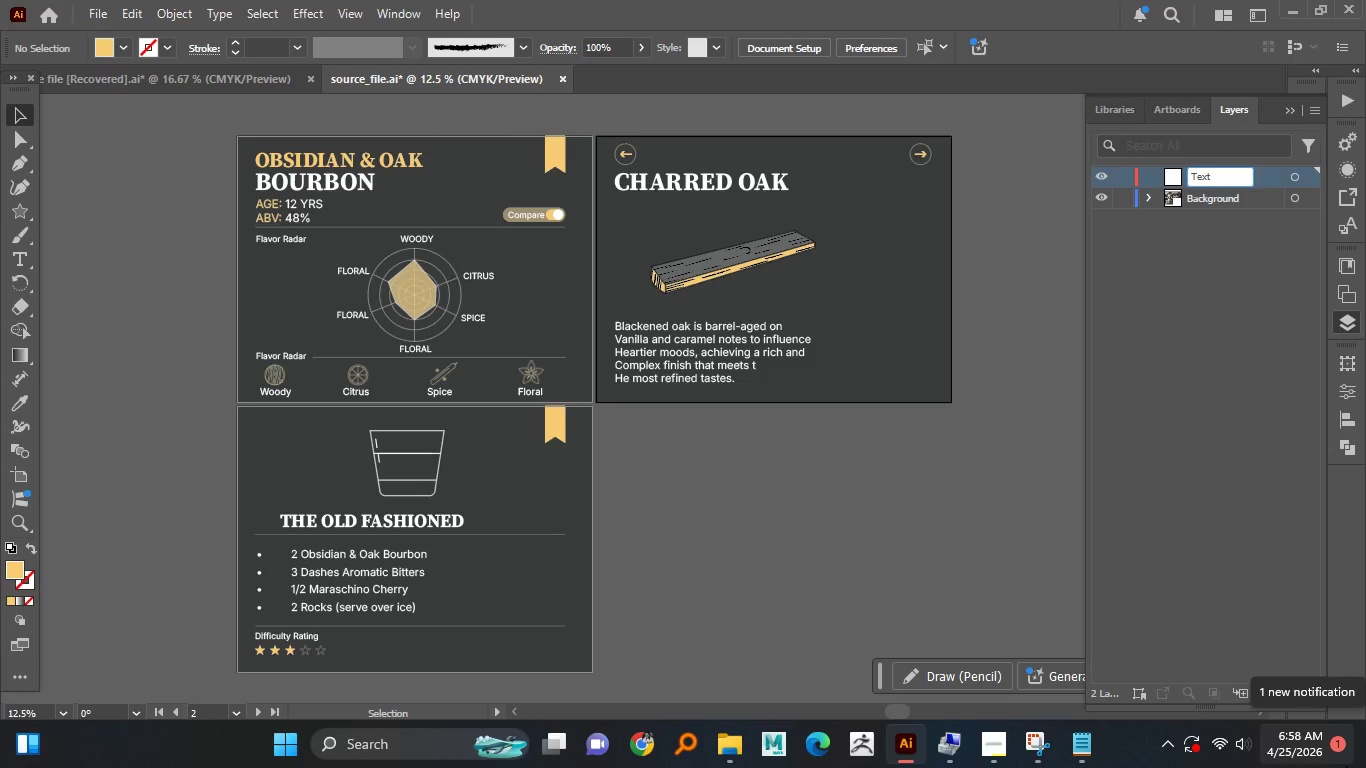 
key(Enter)
 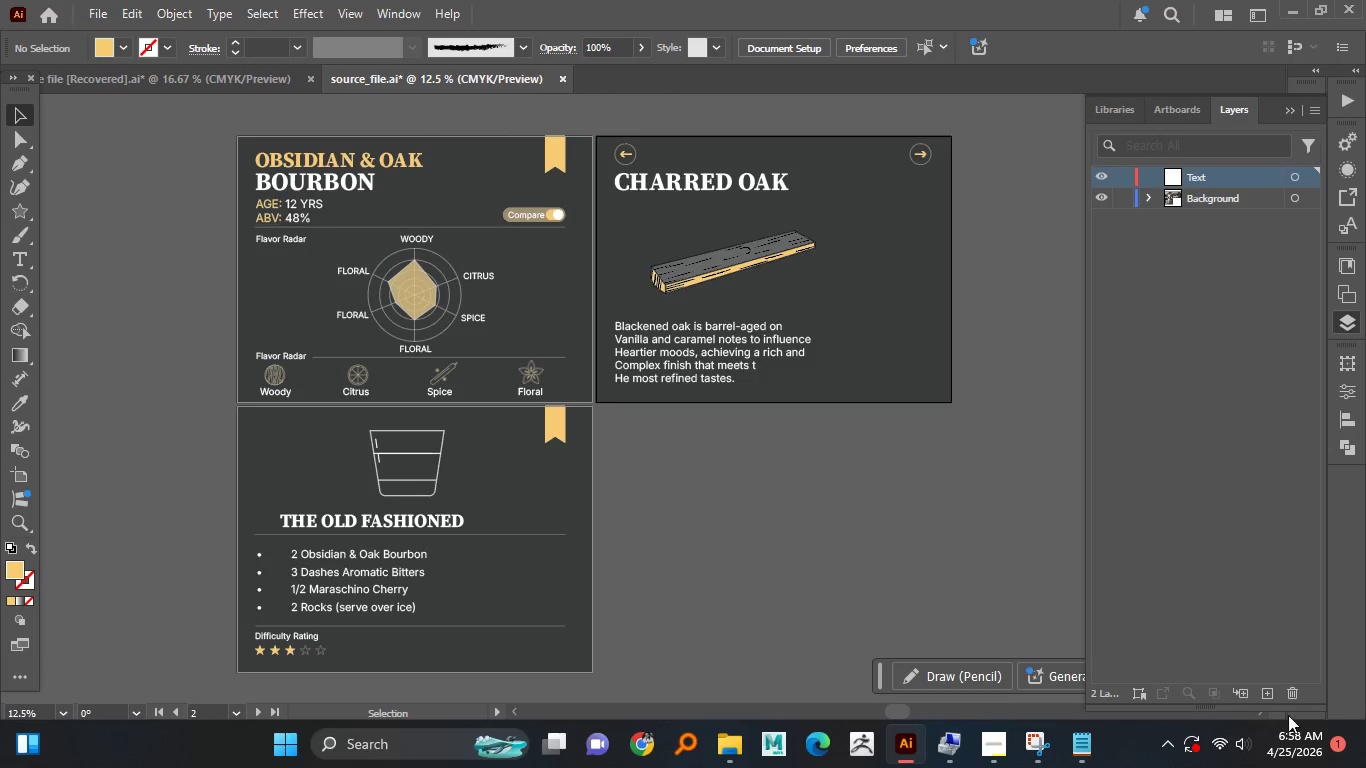 
left_click([1269, 693])
 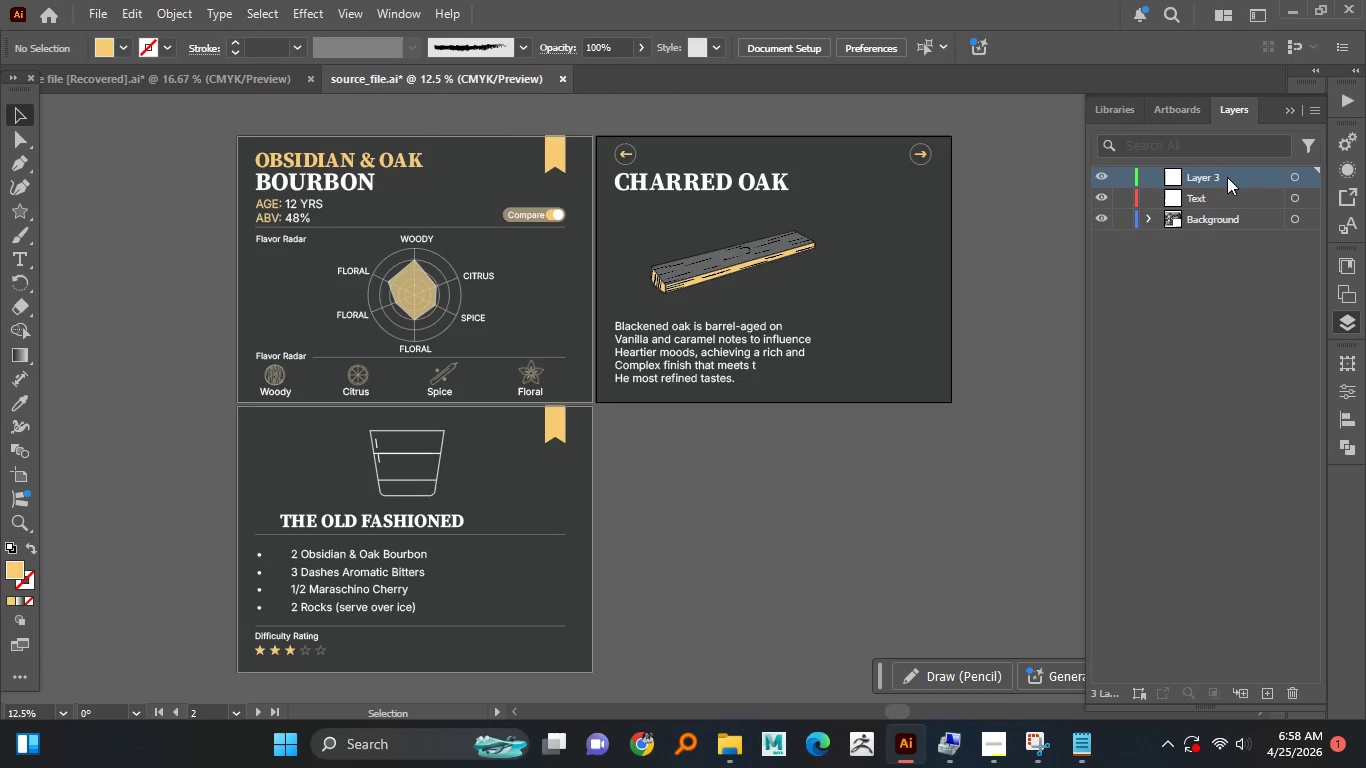 
double_click([1226, 181])
 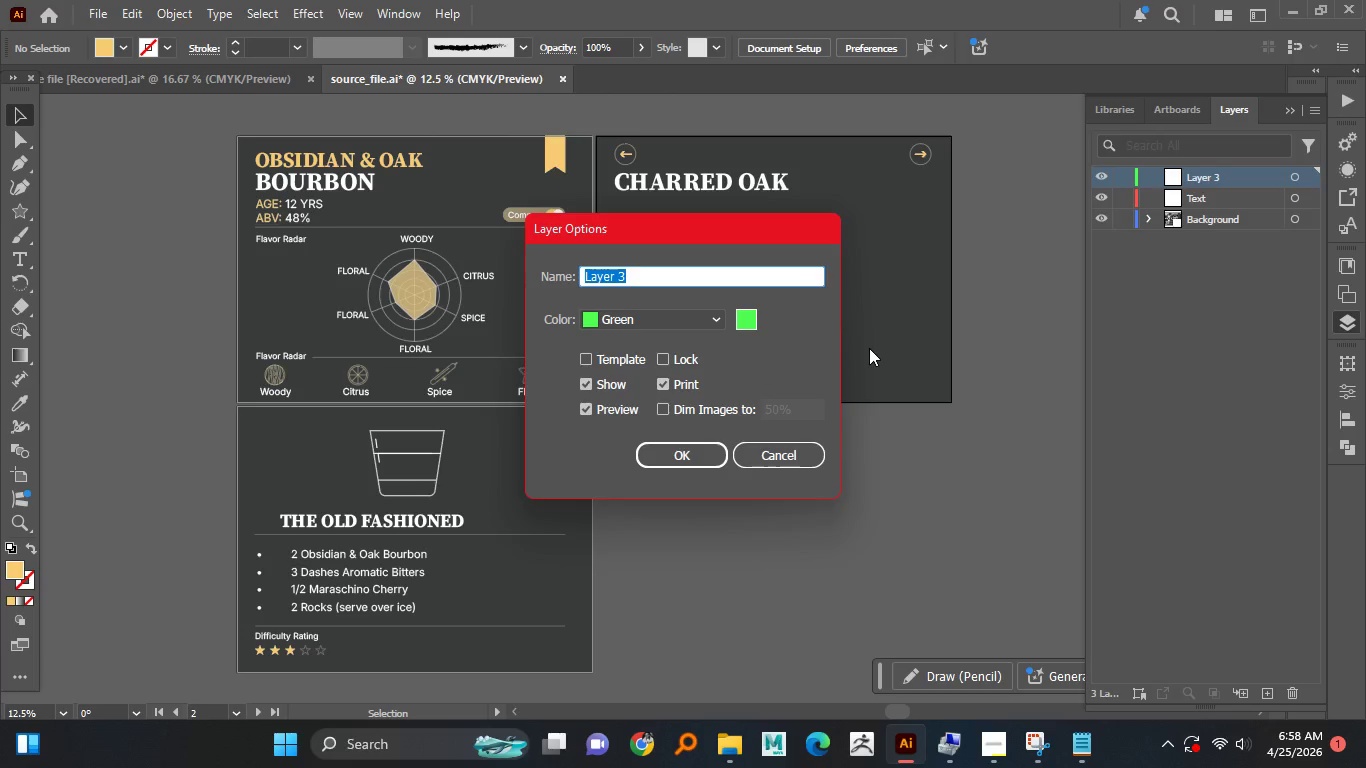 
wait(10.0)
 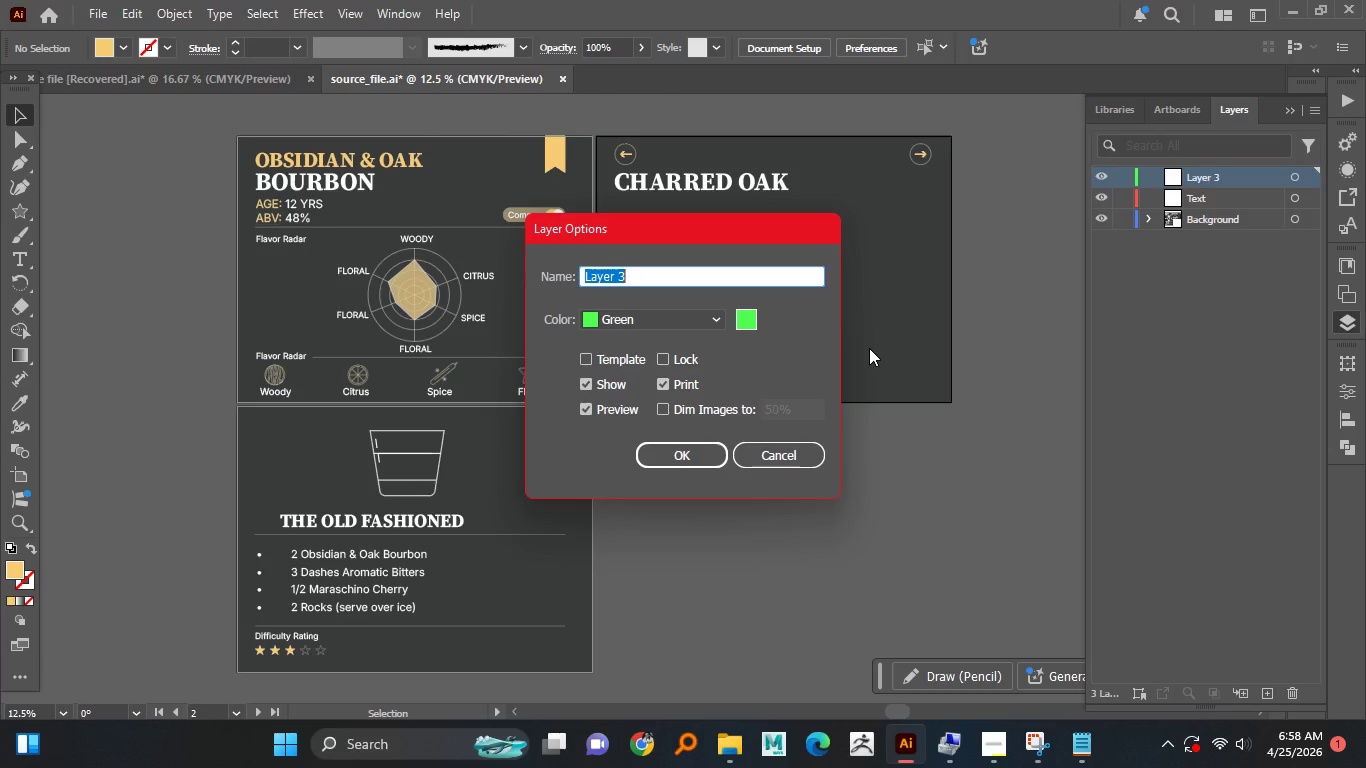 
type(Gra)
key(Backspace)
key(Backspace)
key(Backspace)
type(Icons)
 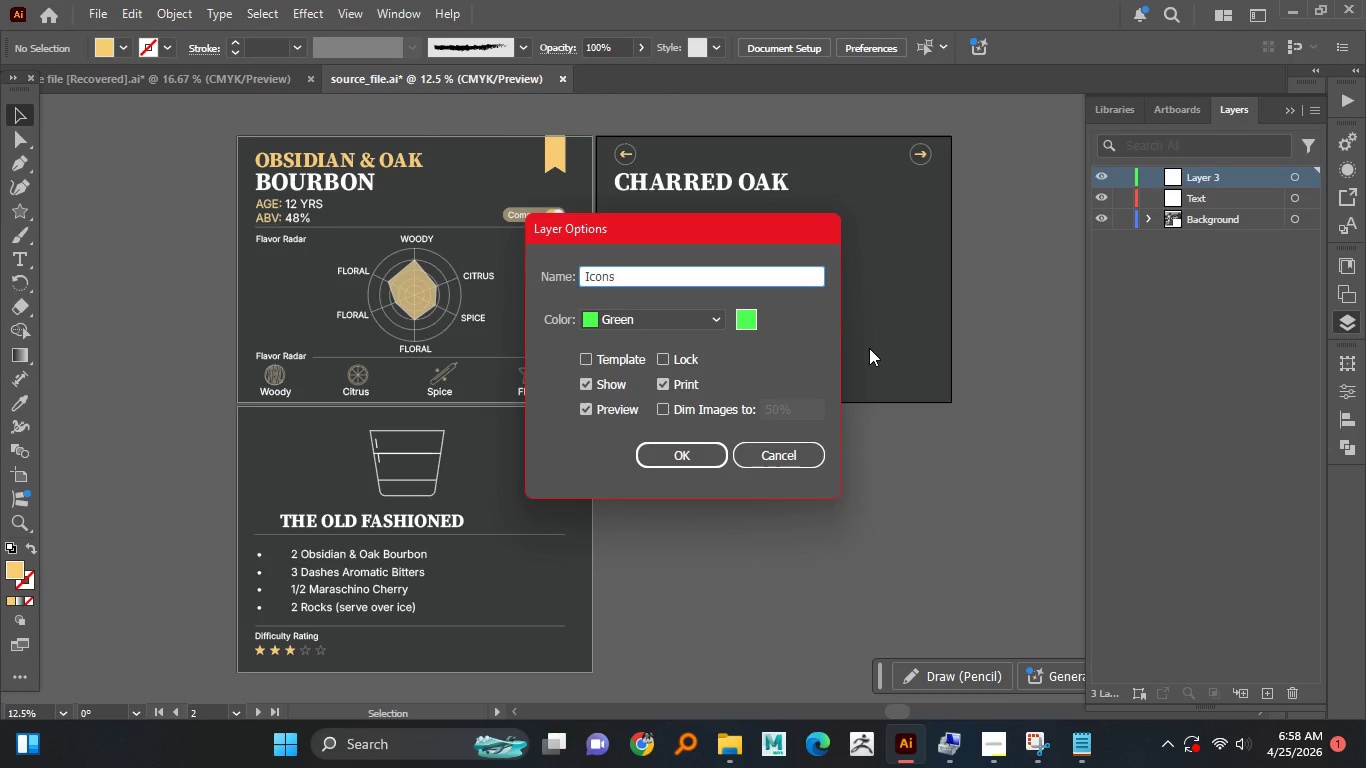 
key(Enter)
 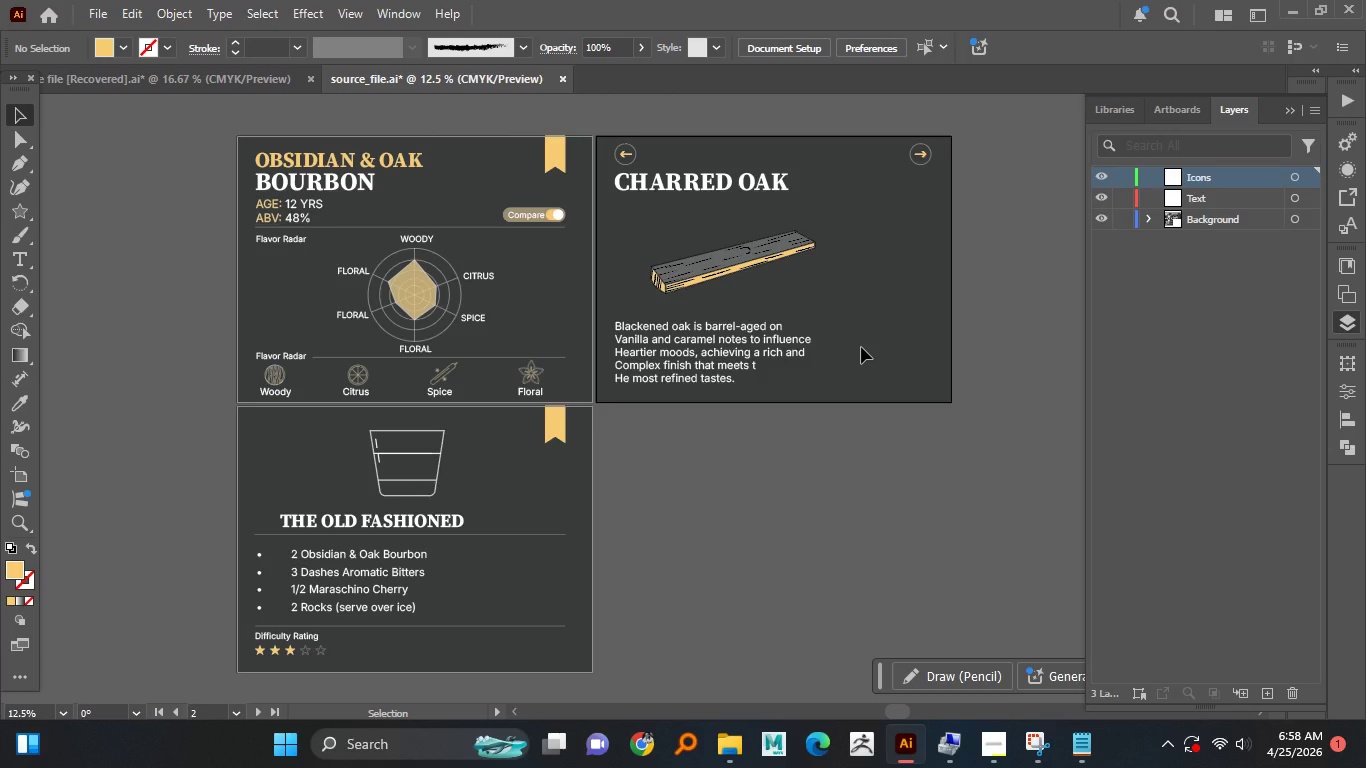 
wait(10.97)
 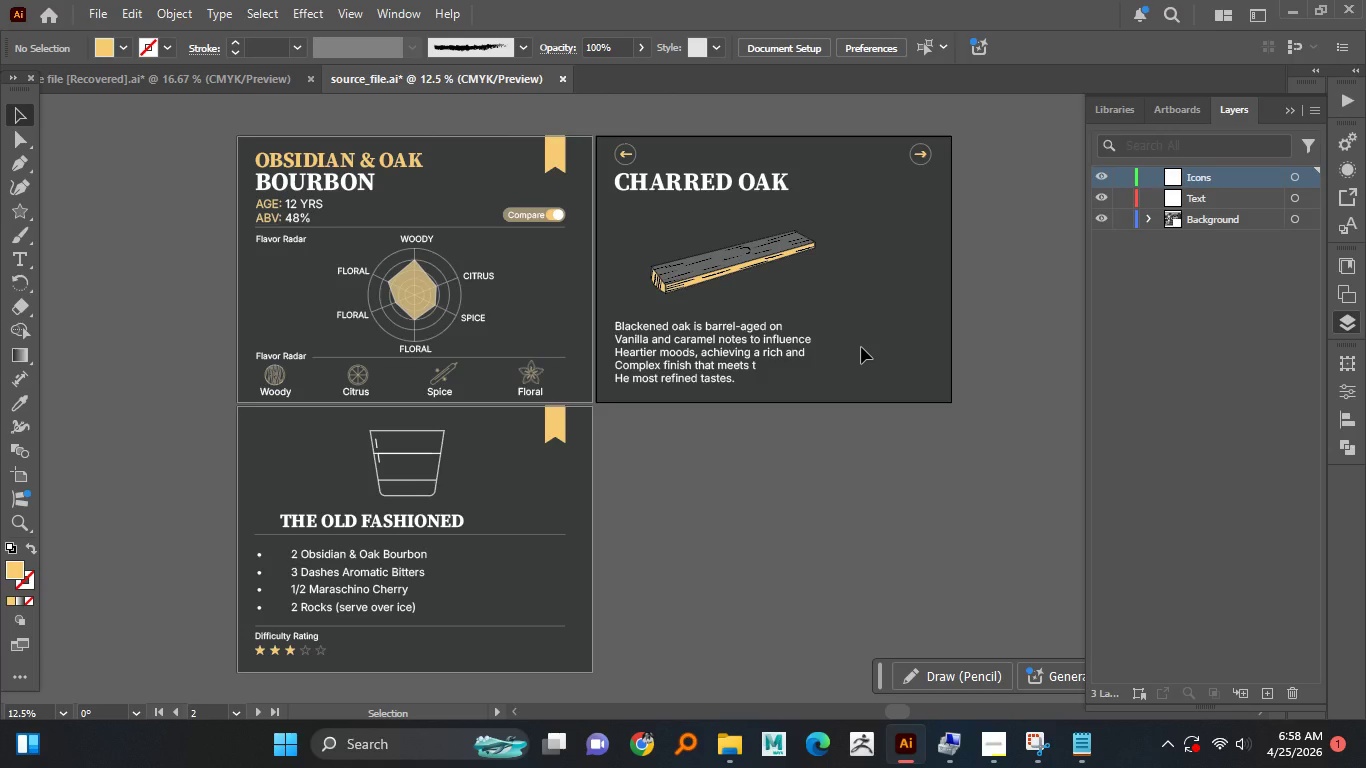 
hold_key(key=AltLeft, duration=1.52)
 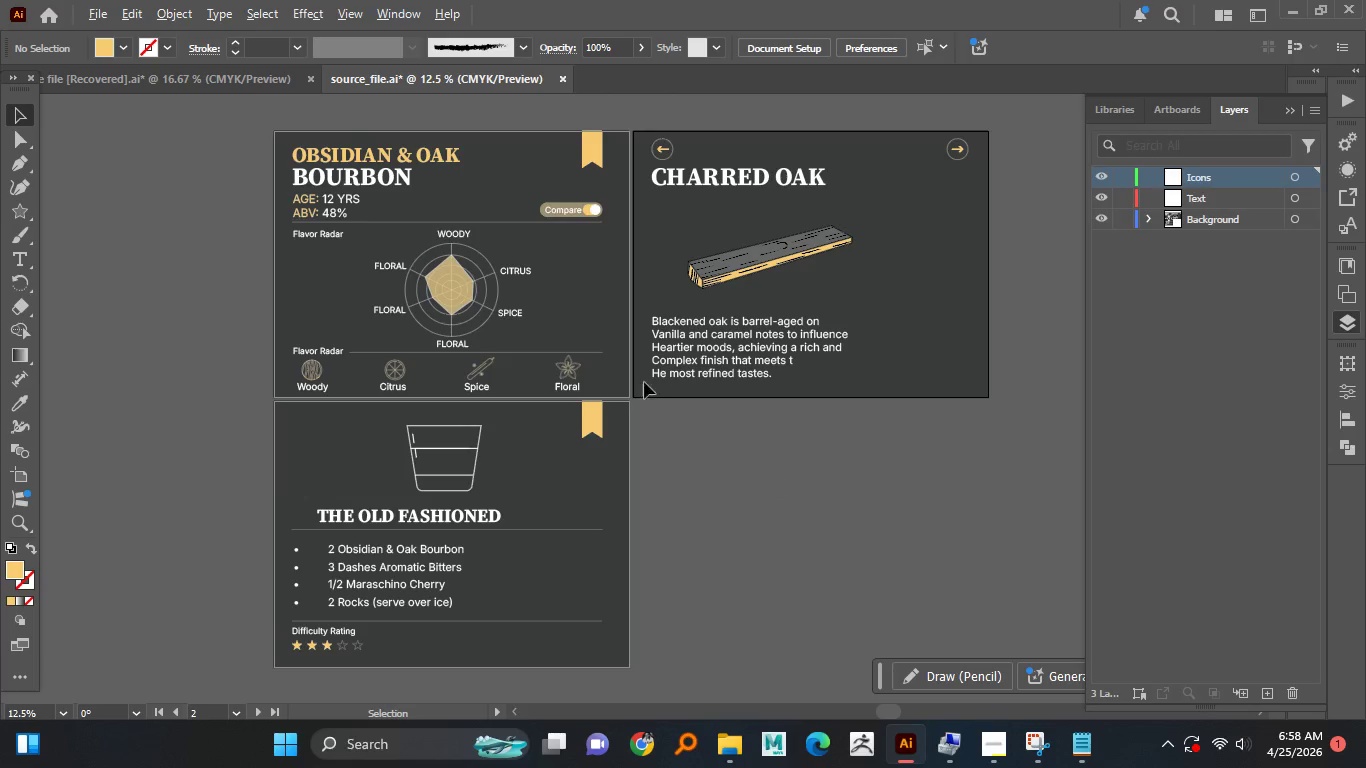 
hold_key(key=AltLeft, duration=1.5)
 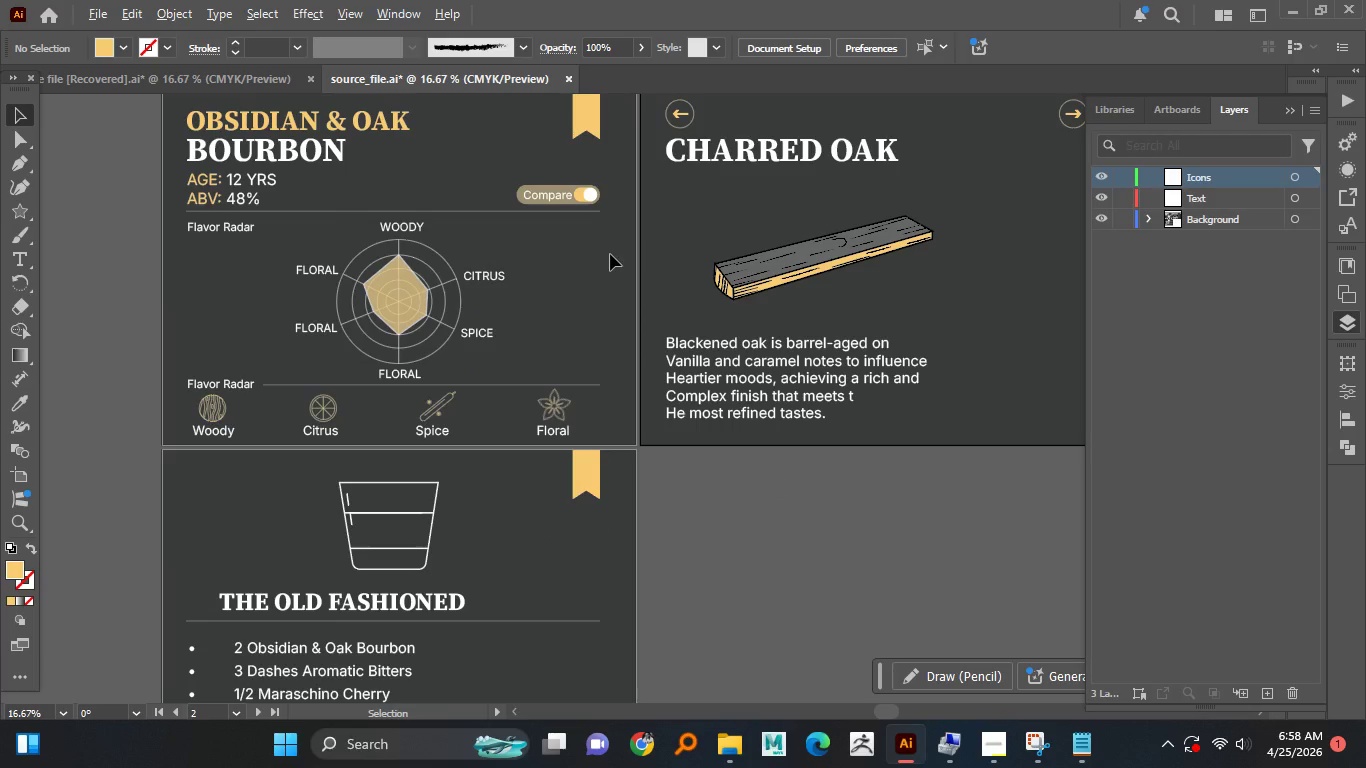 
hold_key(key=AltLeft, duration=1.5)
 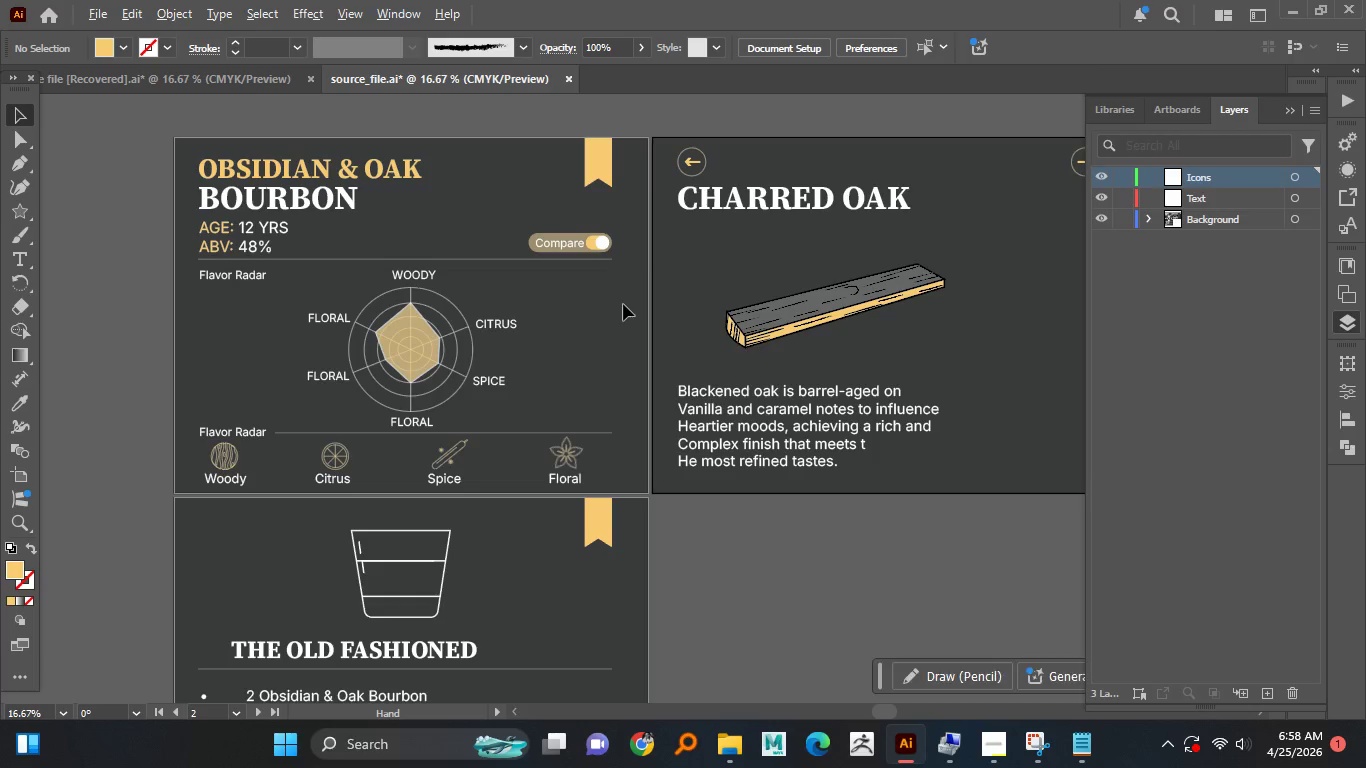 
scroll: coordinate [610, 254], scroll_direction: up, amount: 1.0
 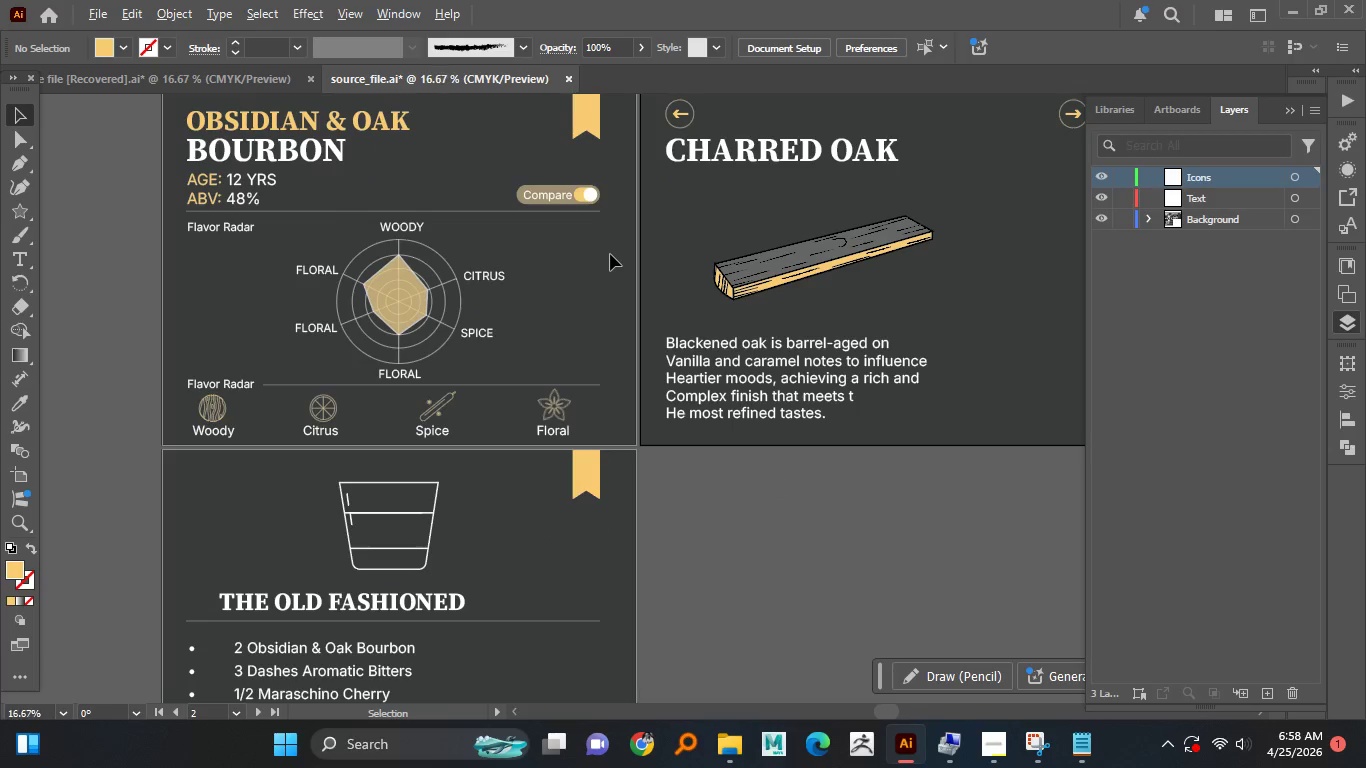 
hold_key(key=AltLeft, duration=1.52)
scroll: coordinate [623, 304], scroll_direction: none, amount: 0.0
 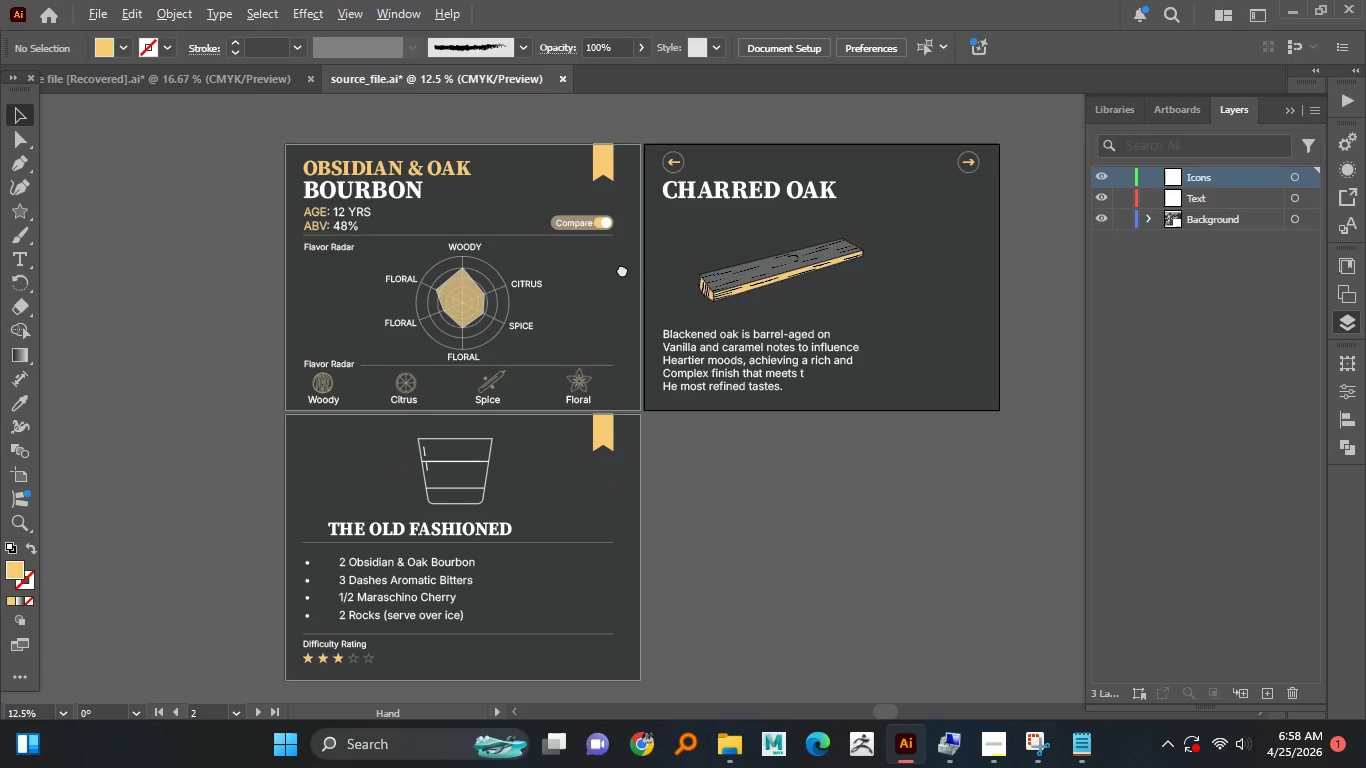 
hold_key(key=AltLeft, duration=1.09)
 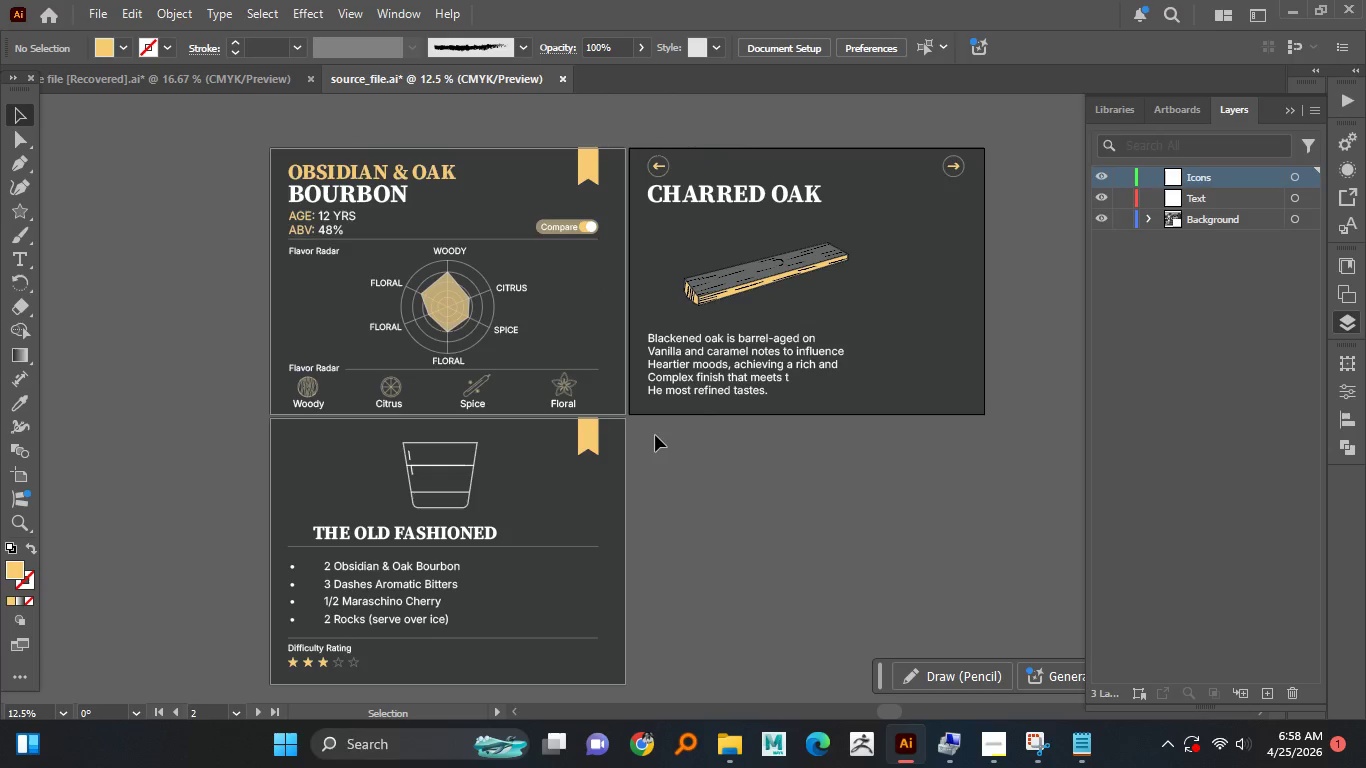 
left_click([655, 435])
 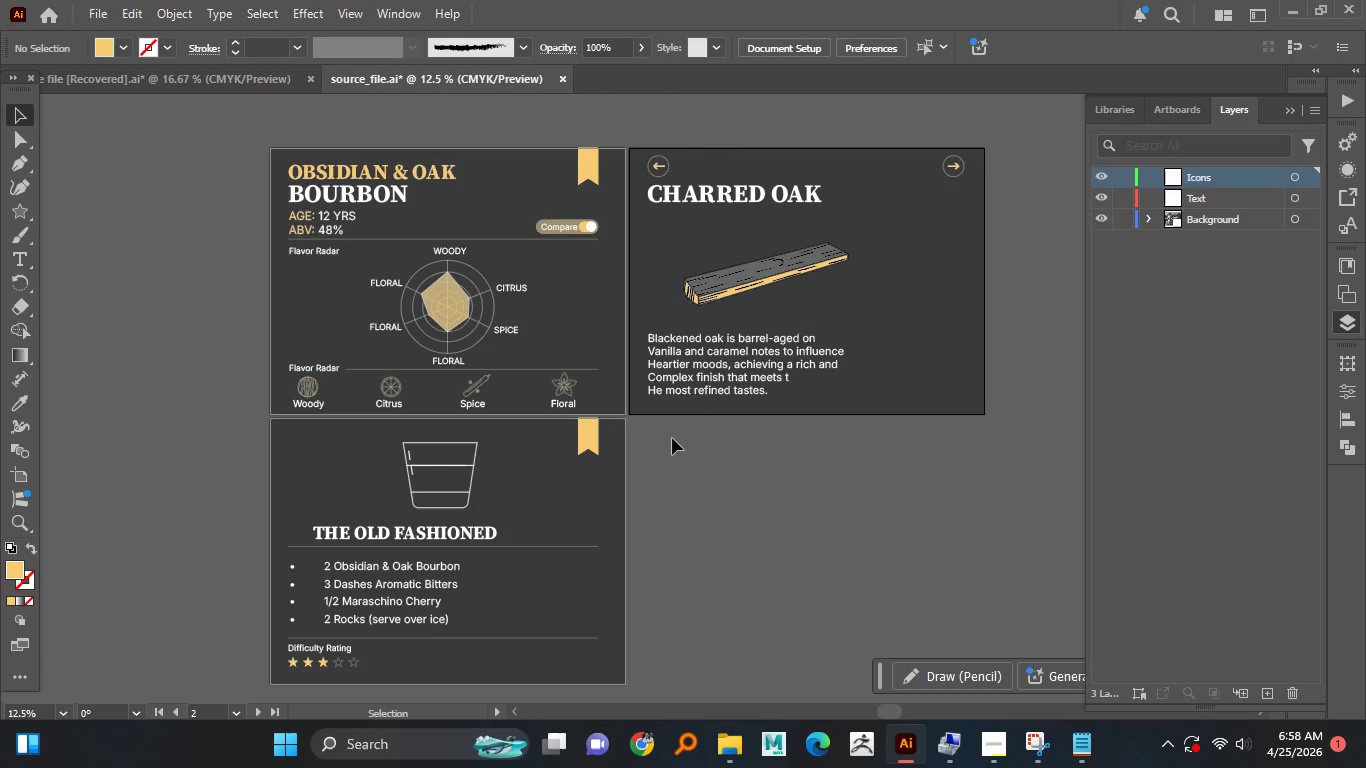 
hold_key(key=AltLeft, duration=0.53)
 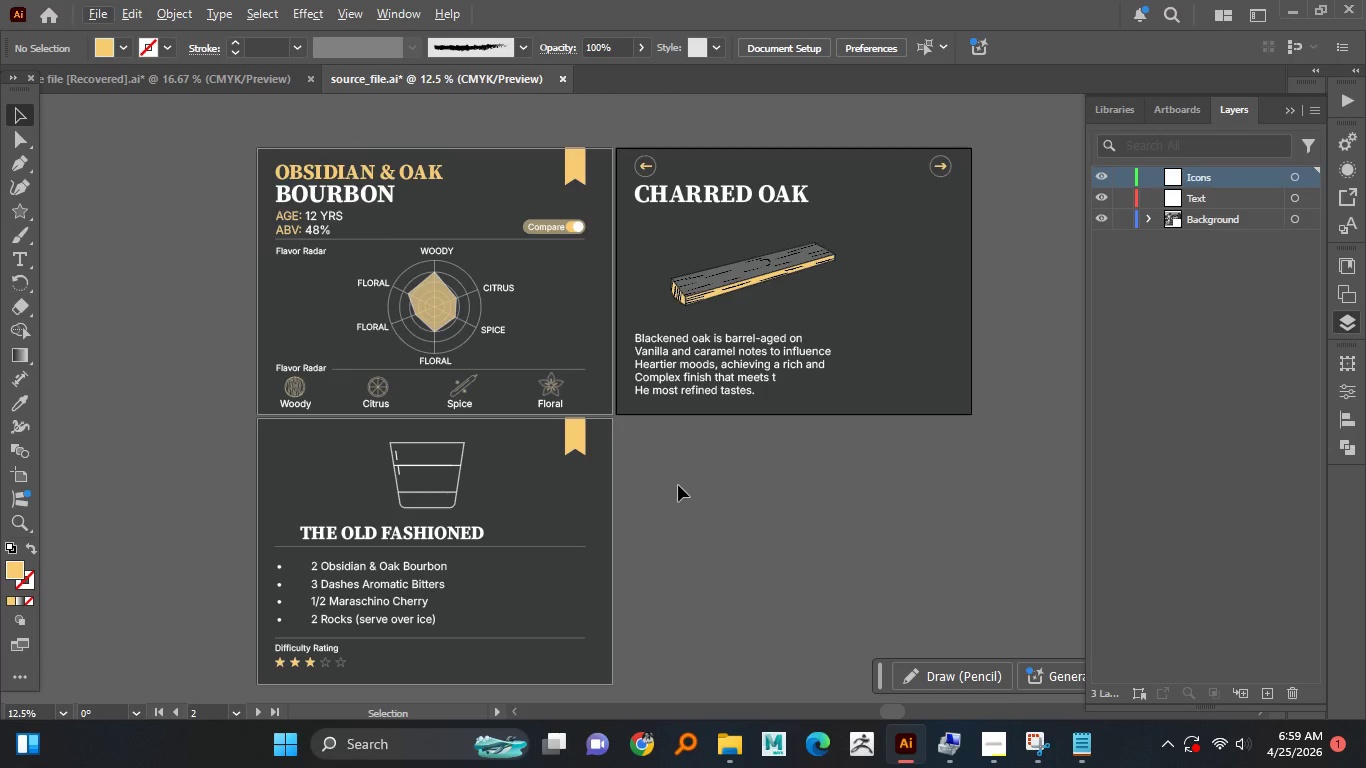 
wait(17.14)
 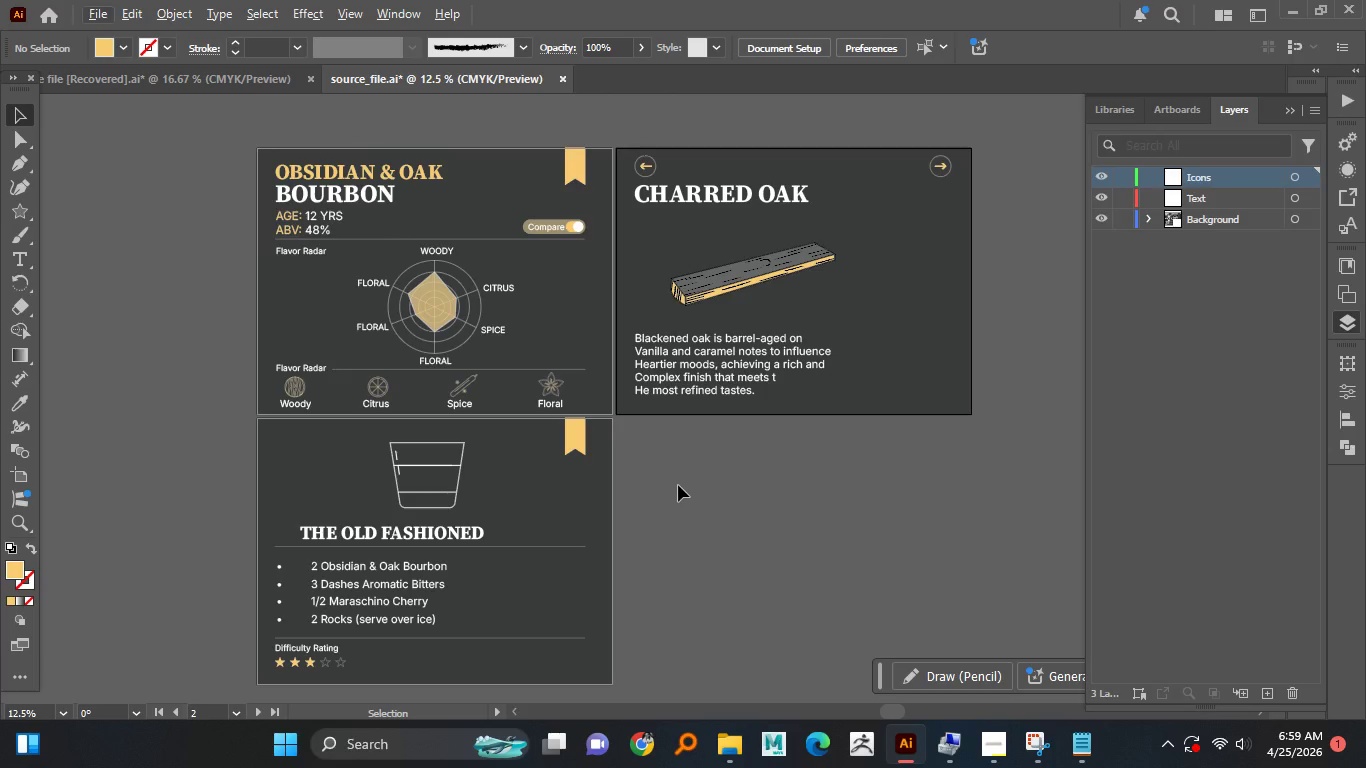 
hold_key(key=AltLeft, duration=1.52)
 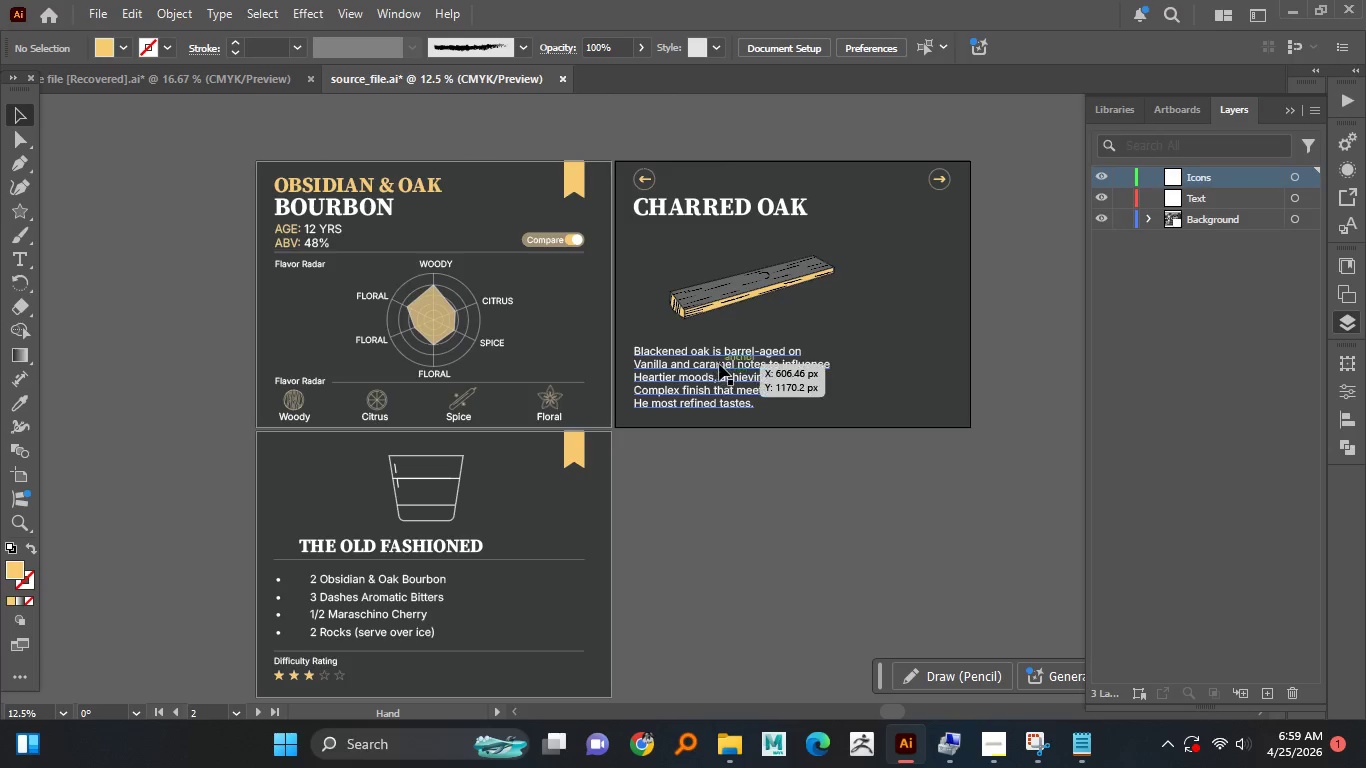 
hold_key(key=AltLeft, duration=1.31)
 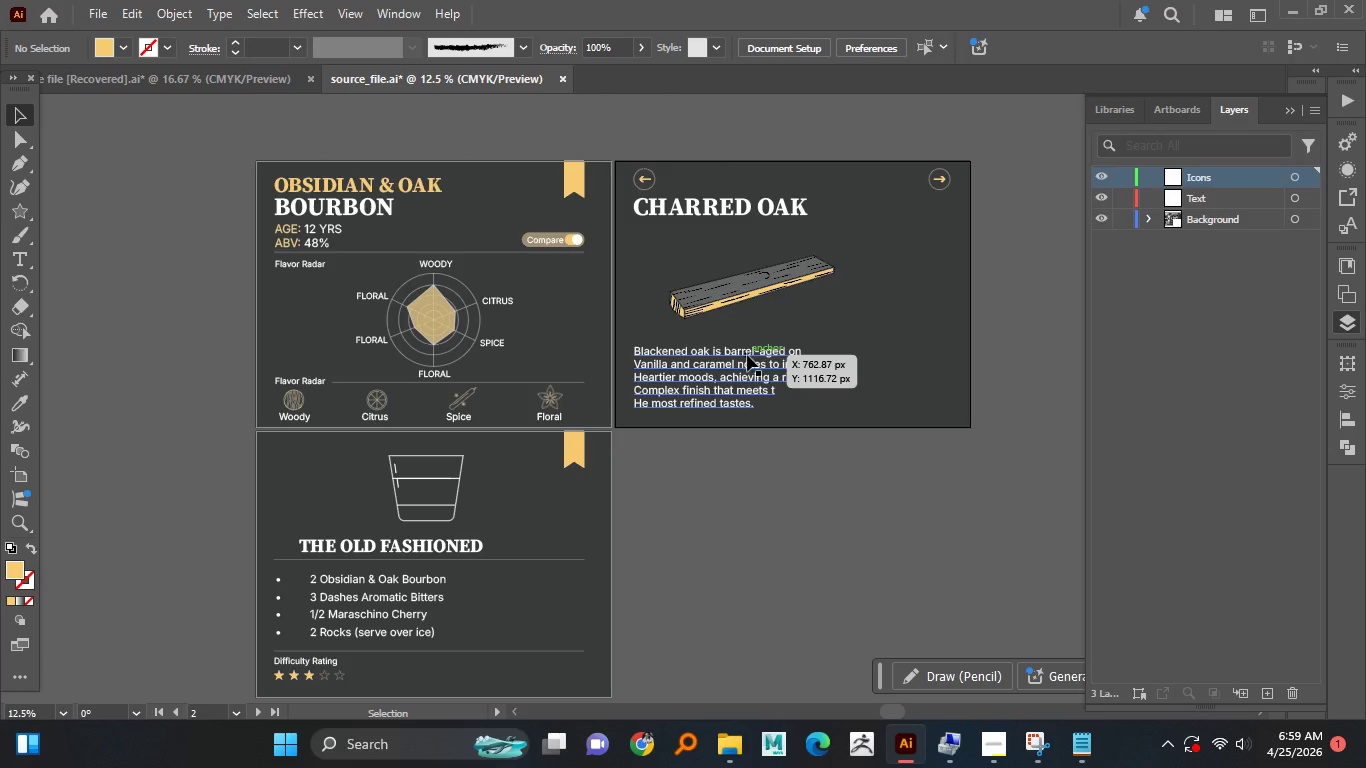 
hold_key(key=AltLeft, duration=1.5)
 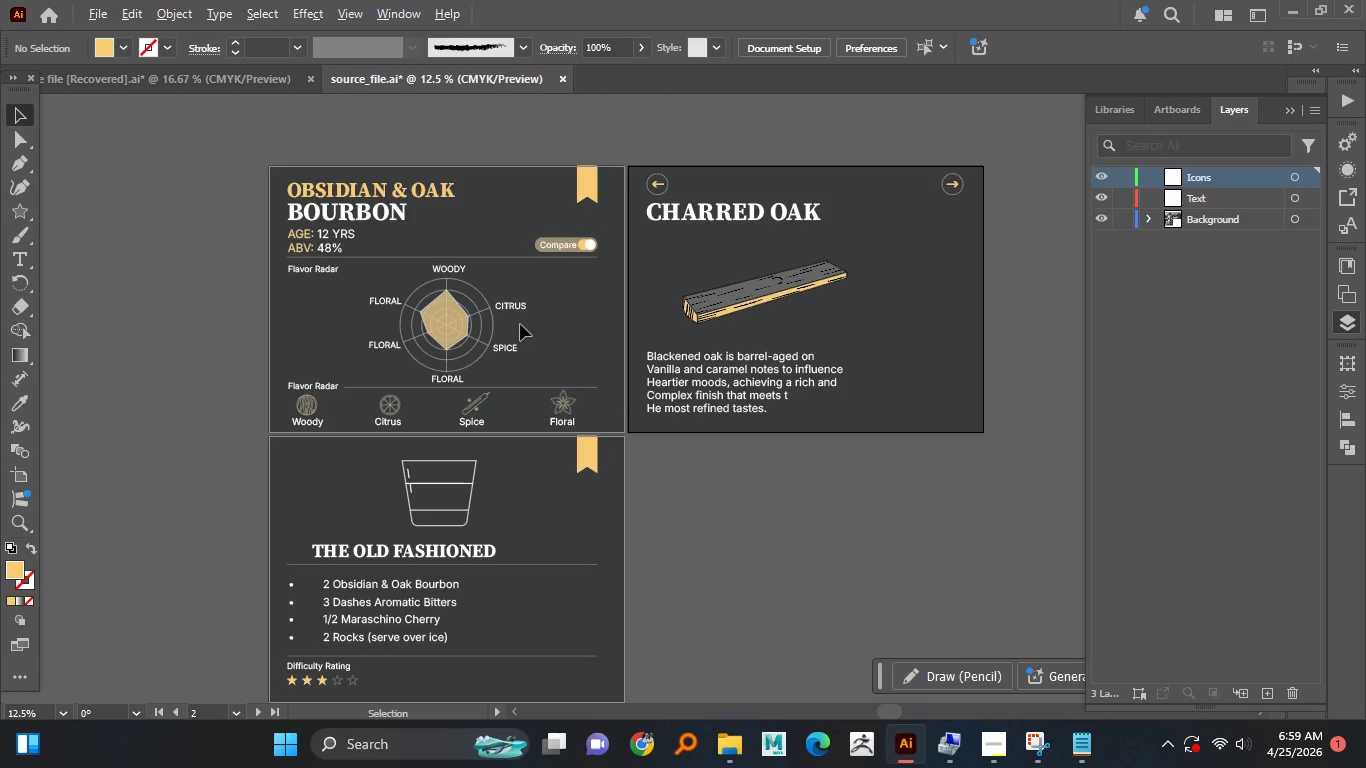 
hold_key(key=AltLeft, duration=1.5)
 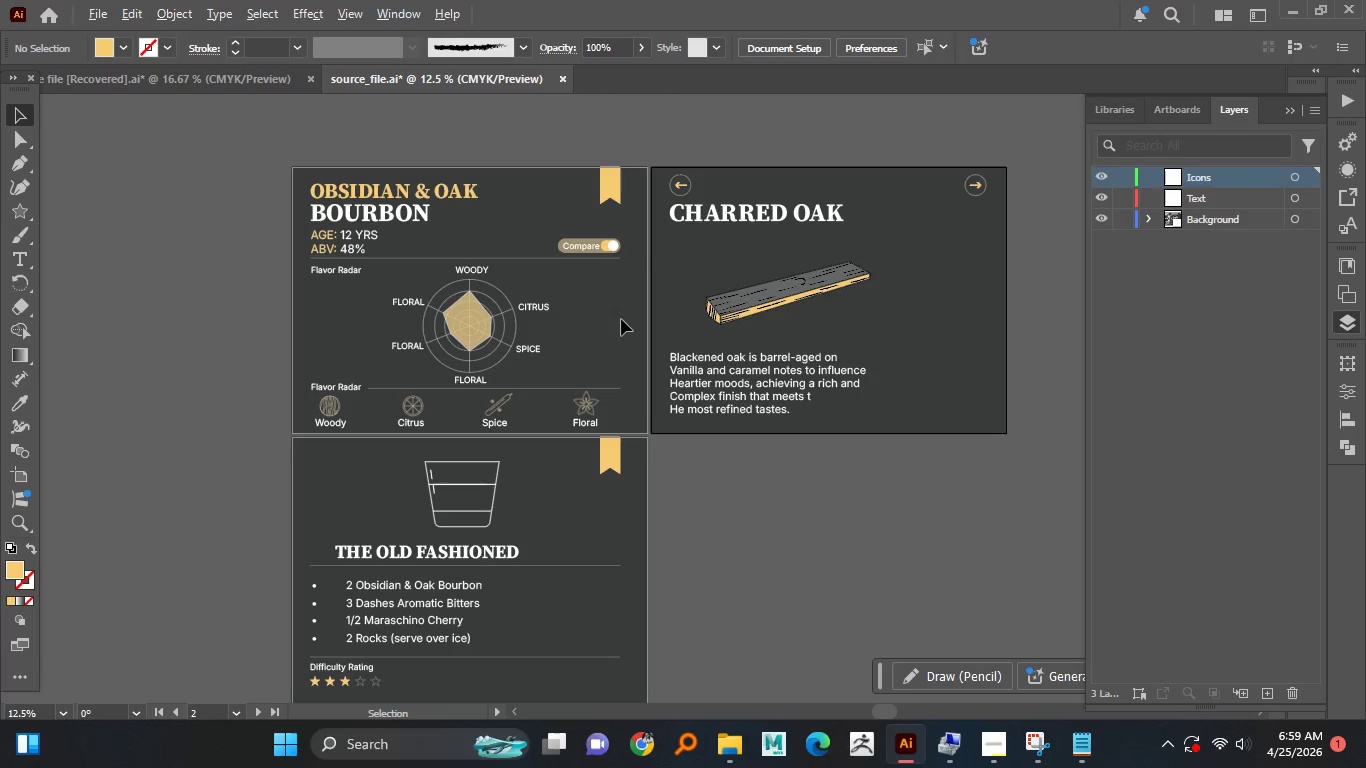 
hold_key(key=AltLeft, duration=1.14)
 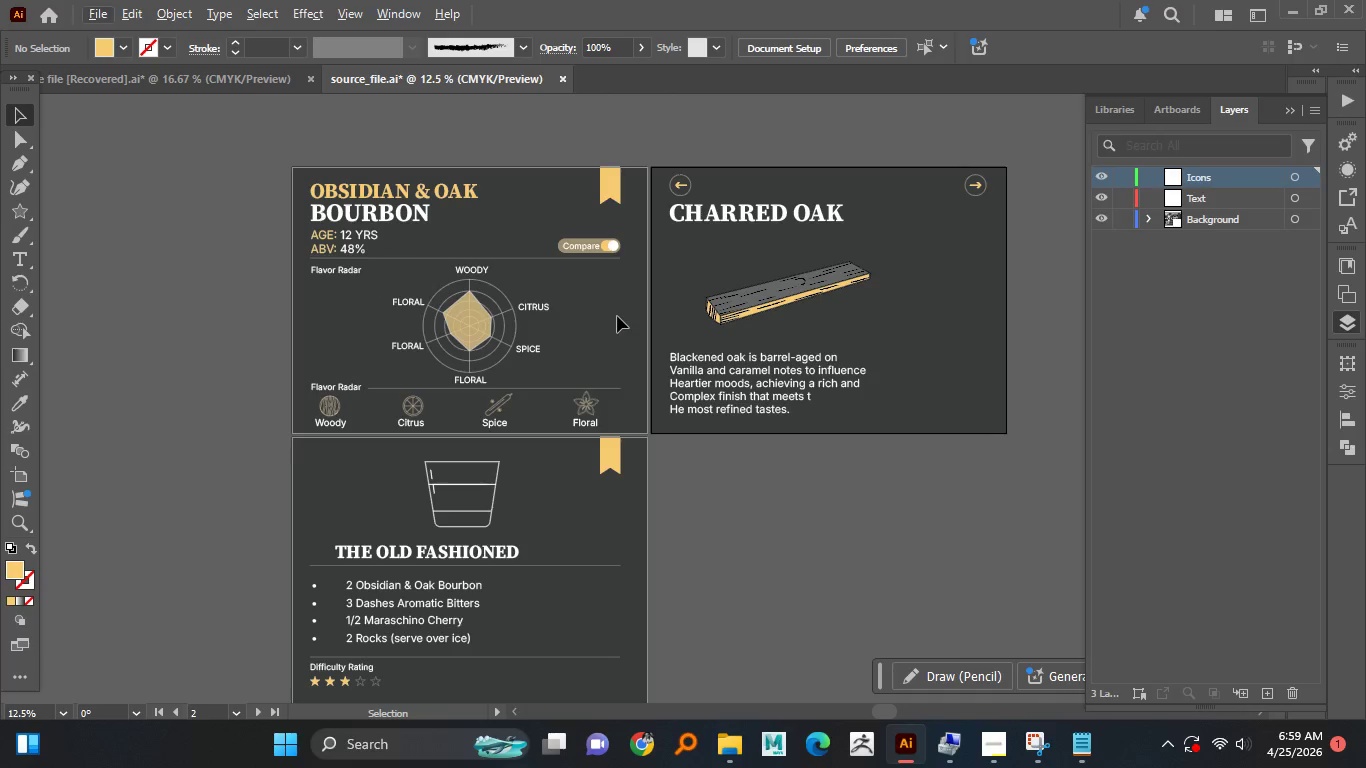 
wait(10.41)
 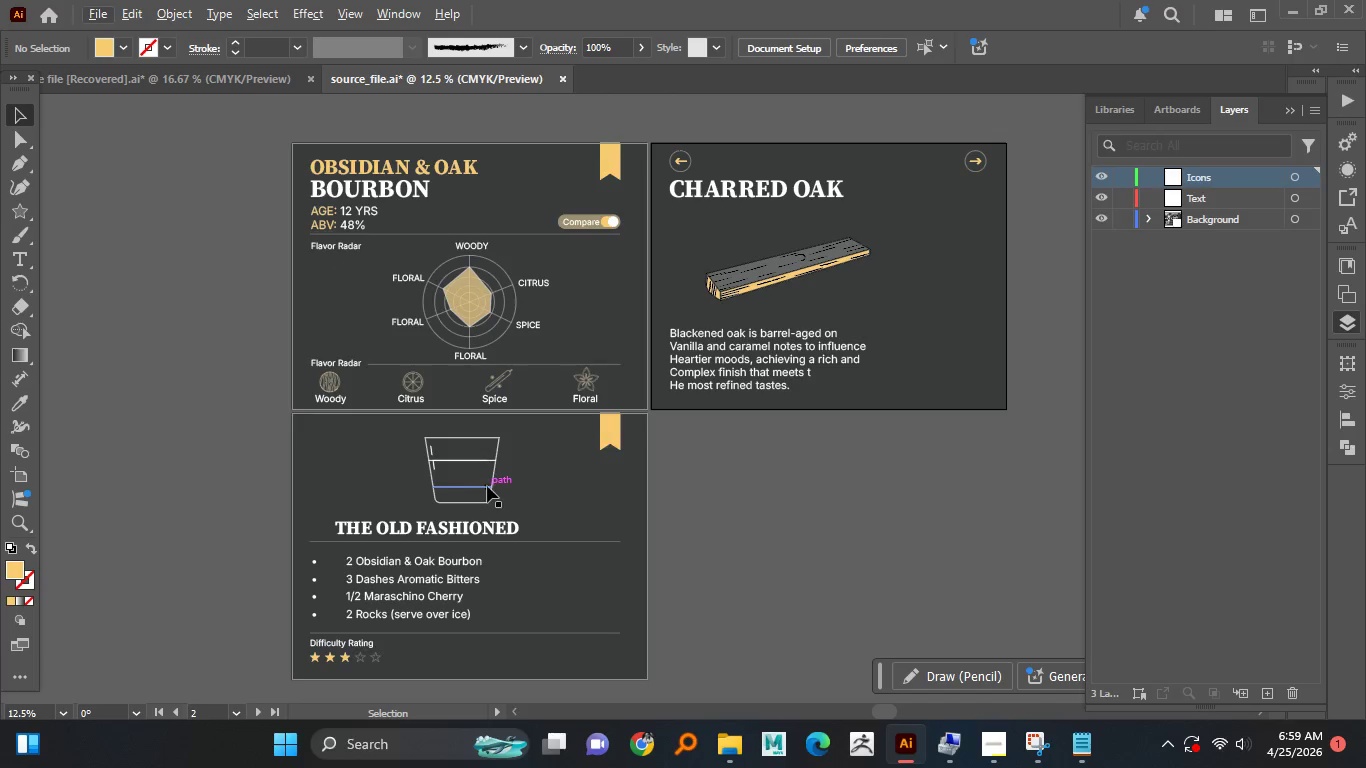 
hold_key(key=AltLeft, duration=1.5)
 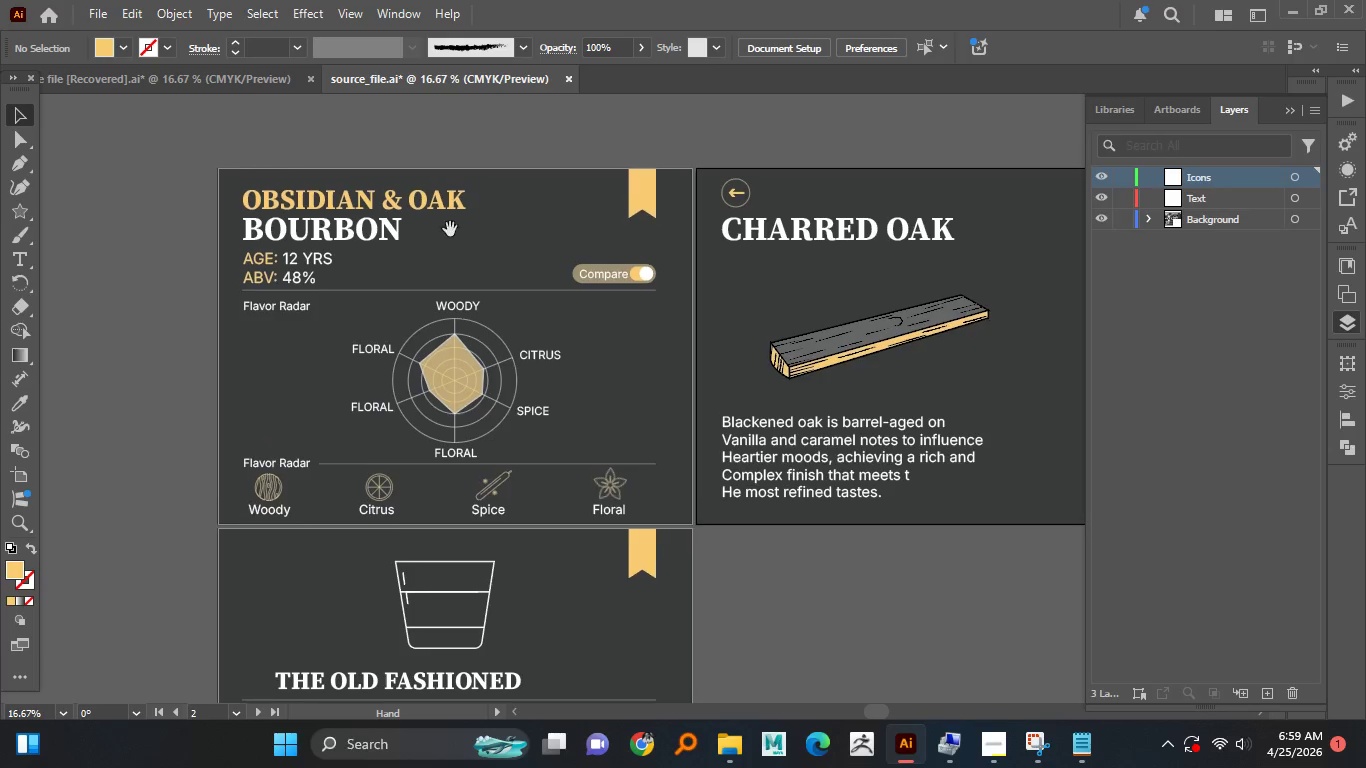 
scroll: coordinate [486, 487], scroll_direction: down, amount: 1.0
 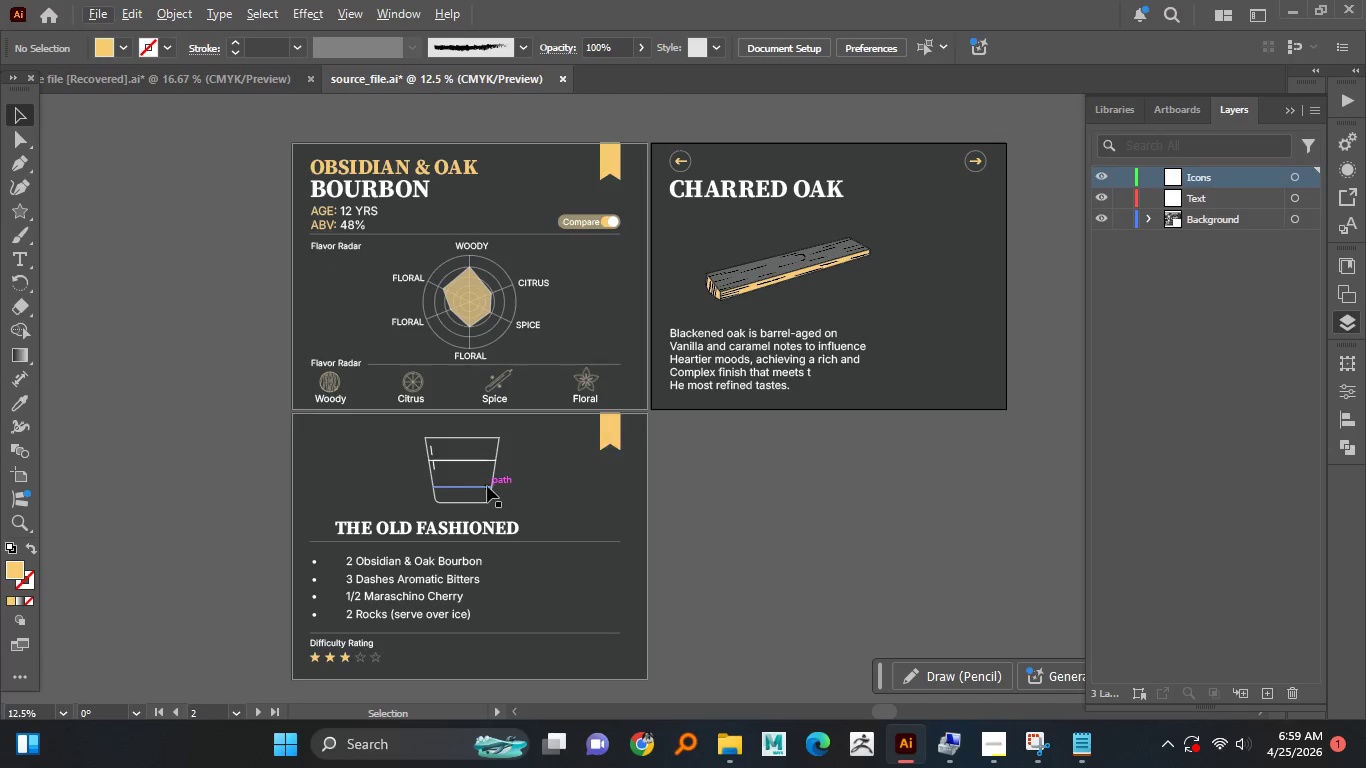 
hold_key(key=AltLeft, duration=0.73)
 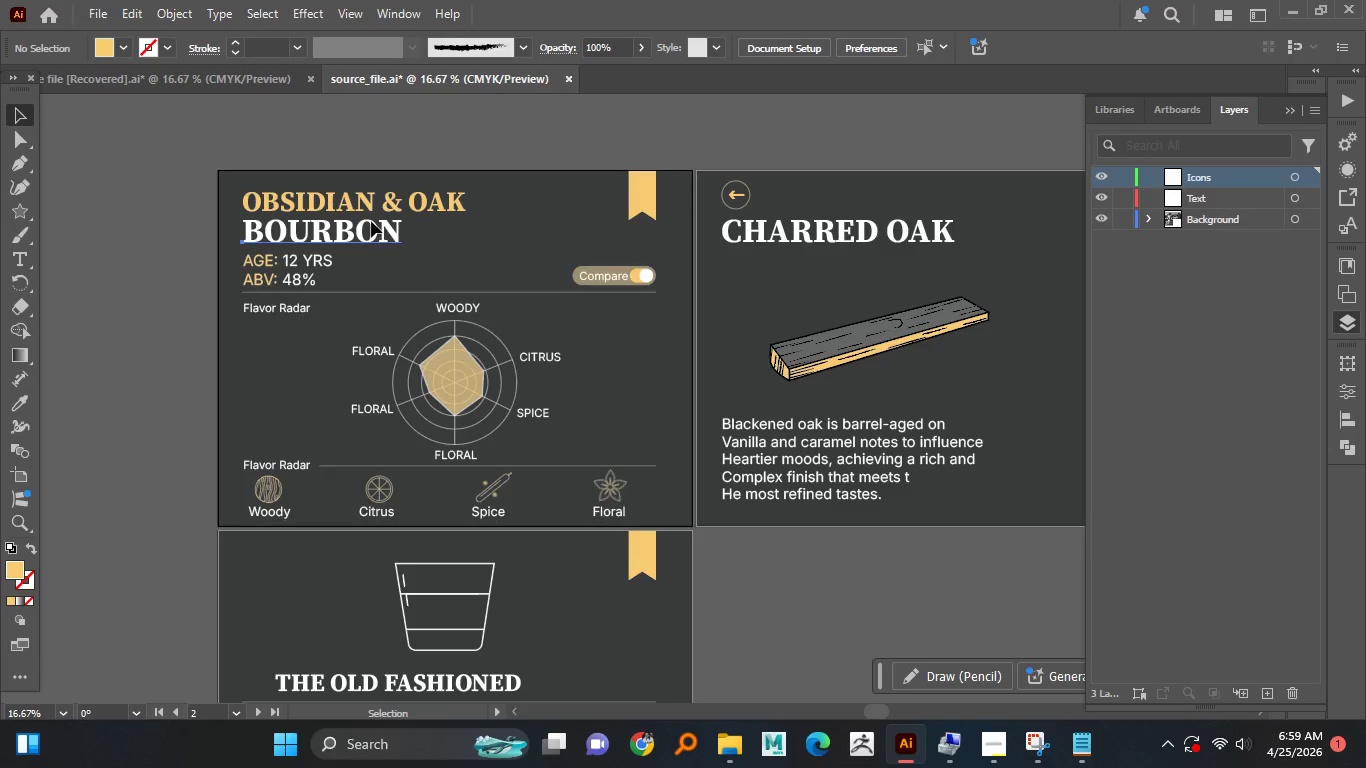 
scroll: coordinate [441, 212], scroll_direction: none, amount: 0.0
 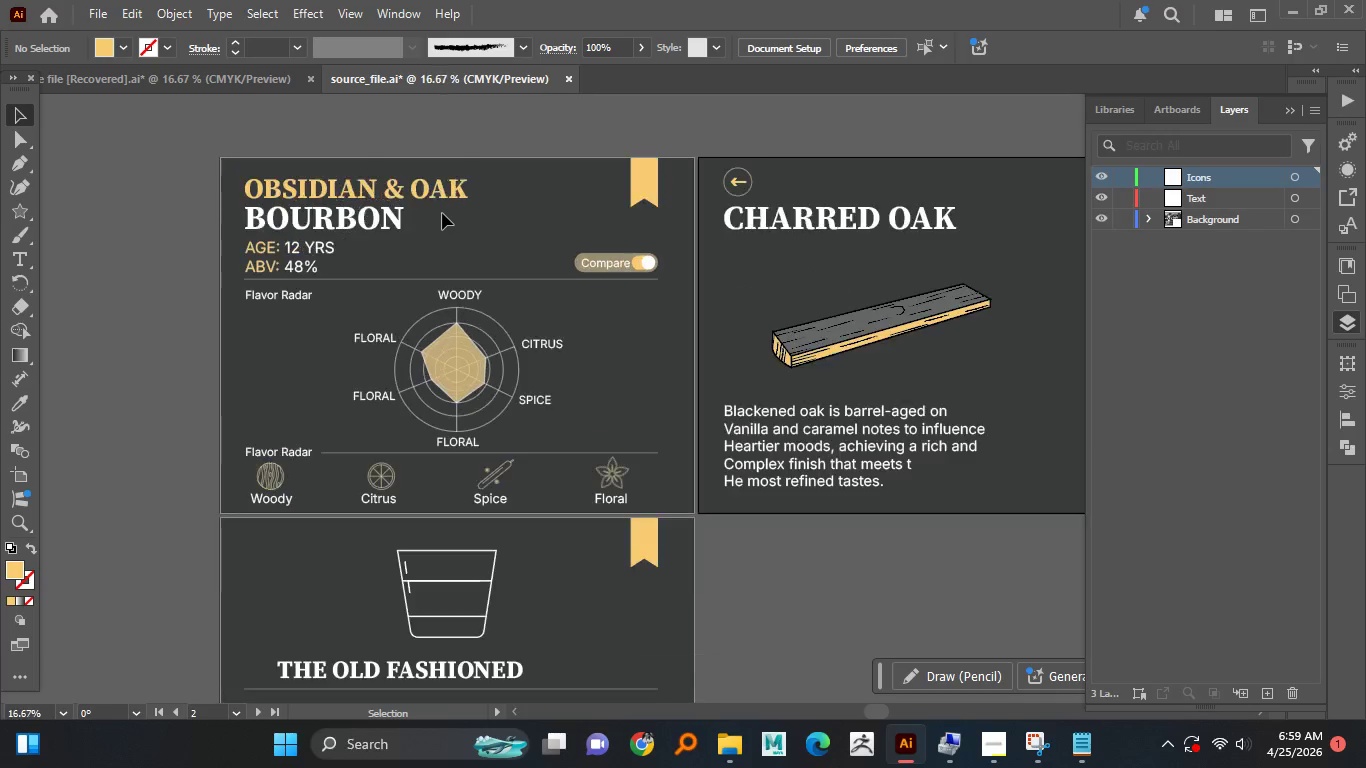 
left_click([371, 221])
 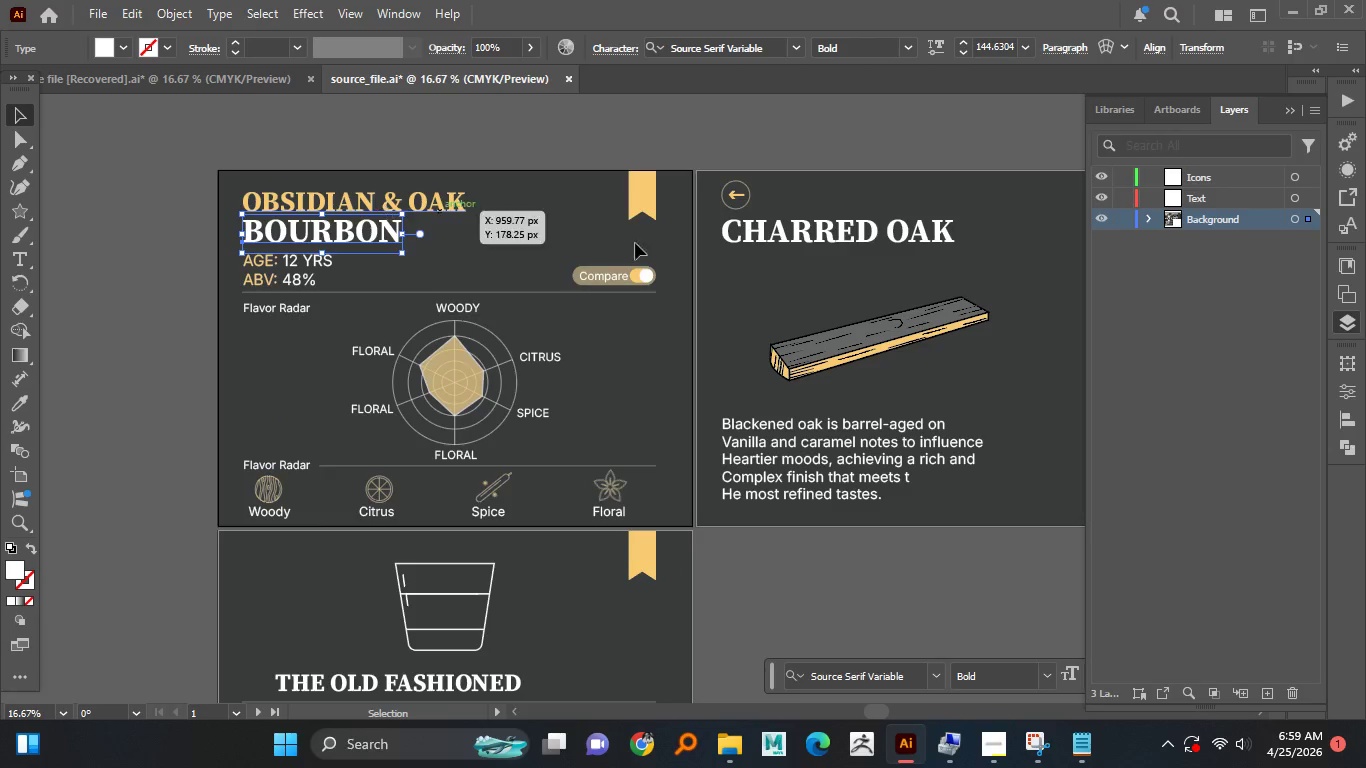 
mouse_move([1161, 241])
 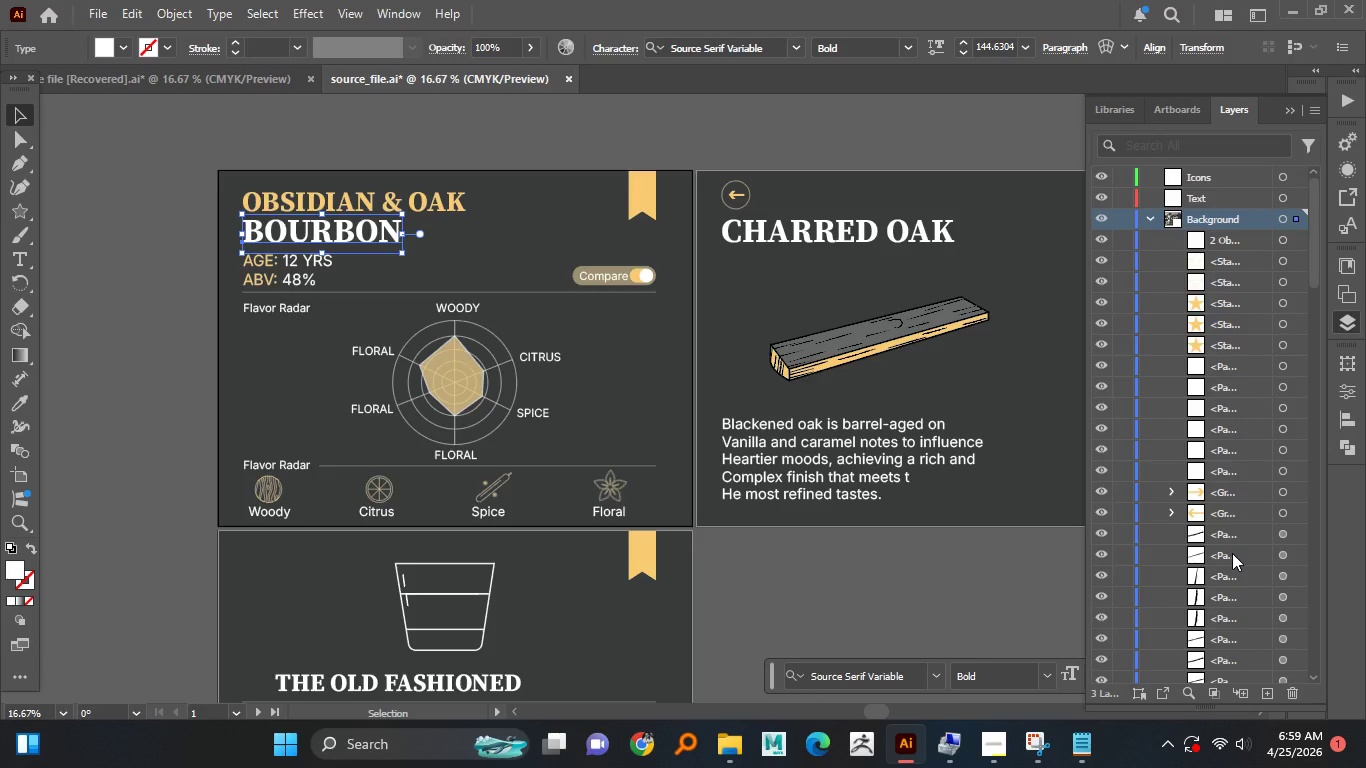 
scroll: coordinate [1229, 553], scroll_direction: down, amount: 30.0
 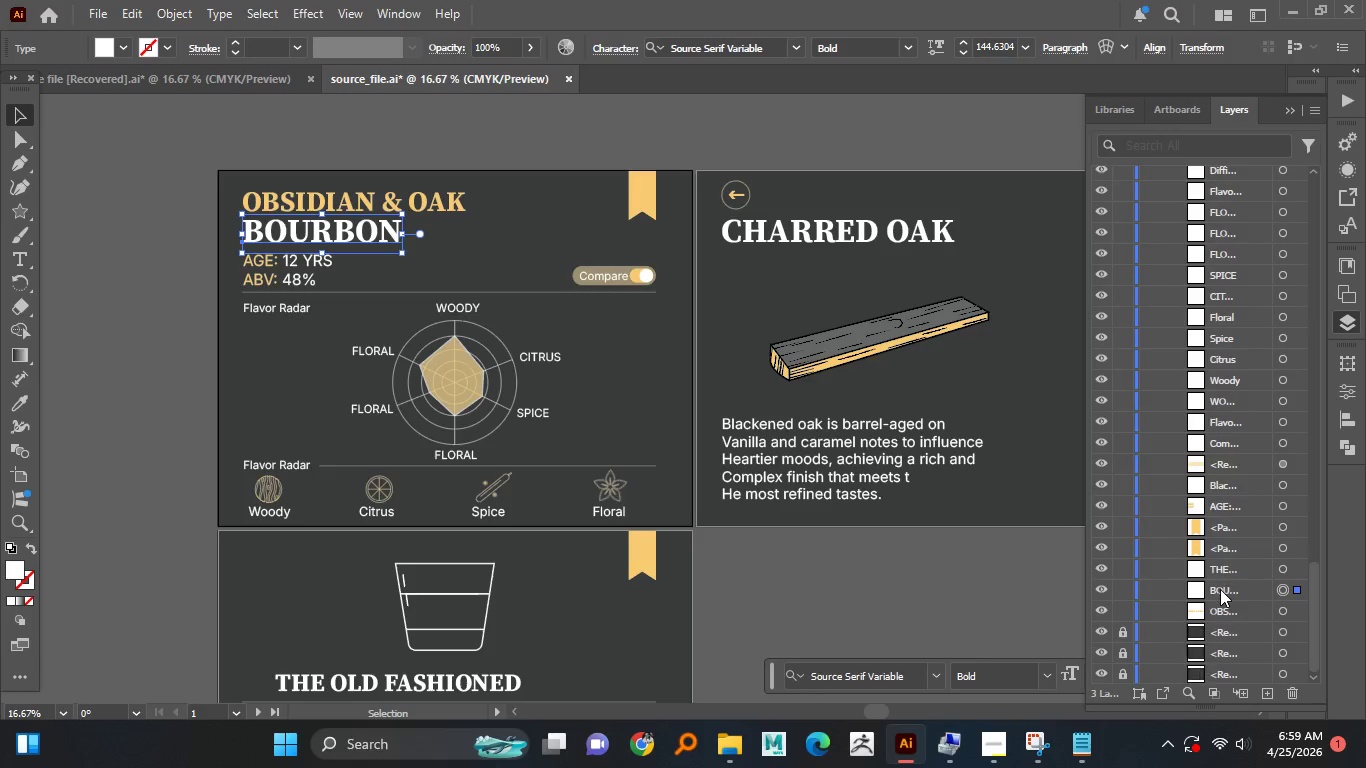 
left_click([1220, 589])
 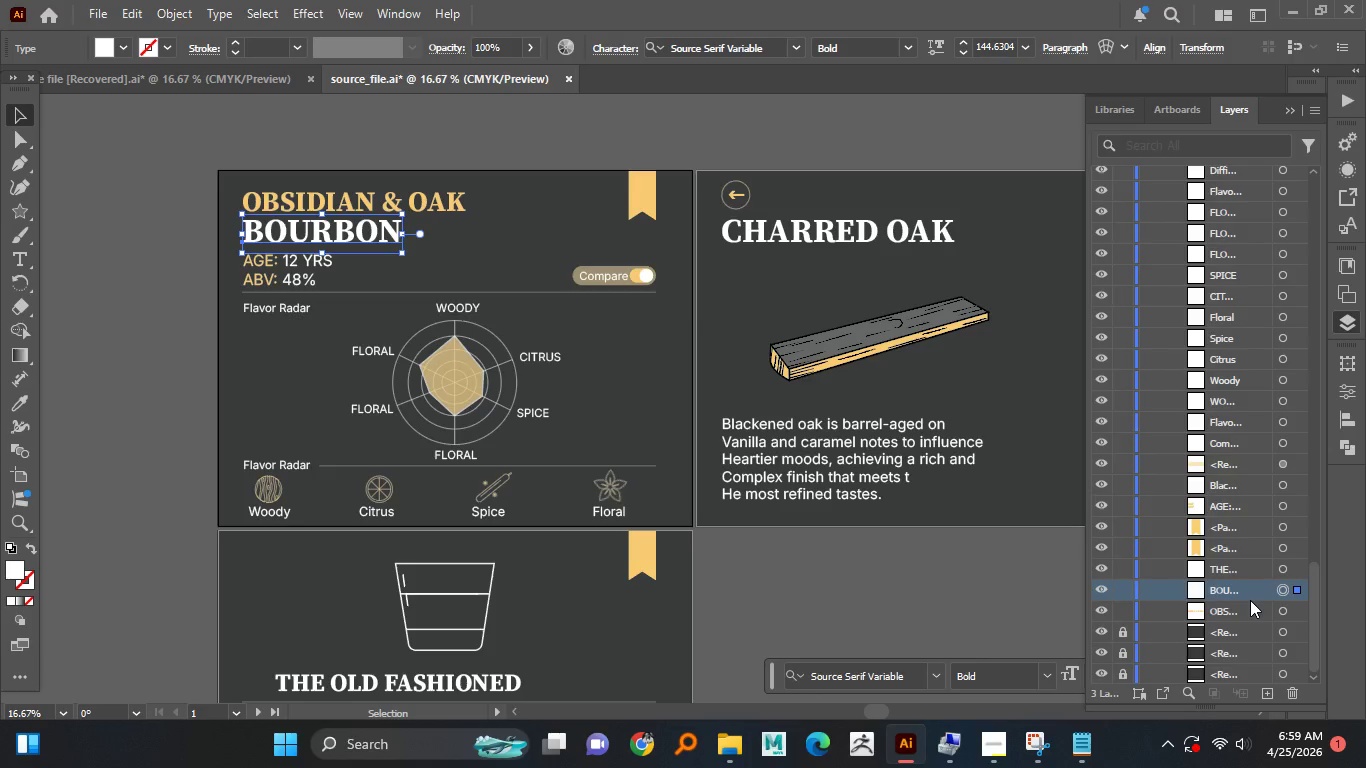 
hold_key(key=ControlLeft, duration=0.67)
left_click([1230, 608])
 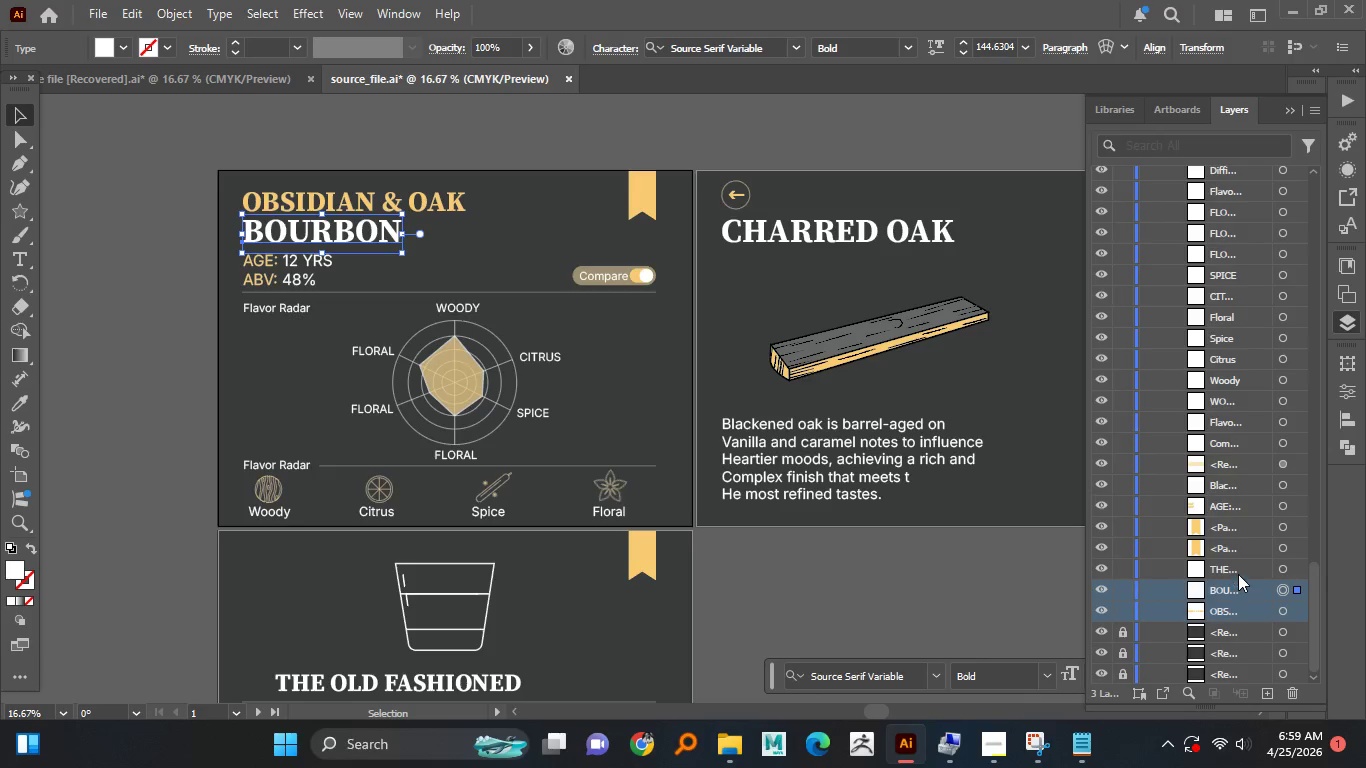 
hold_key(key=ControlLeft, duration=1.5)
left_click([1235, 570])
 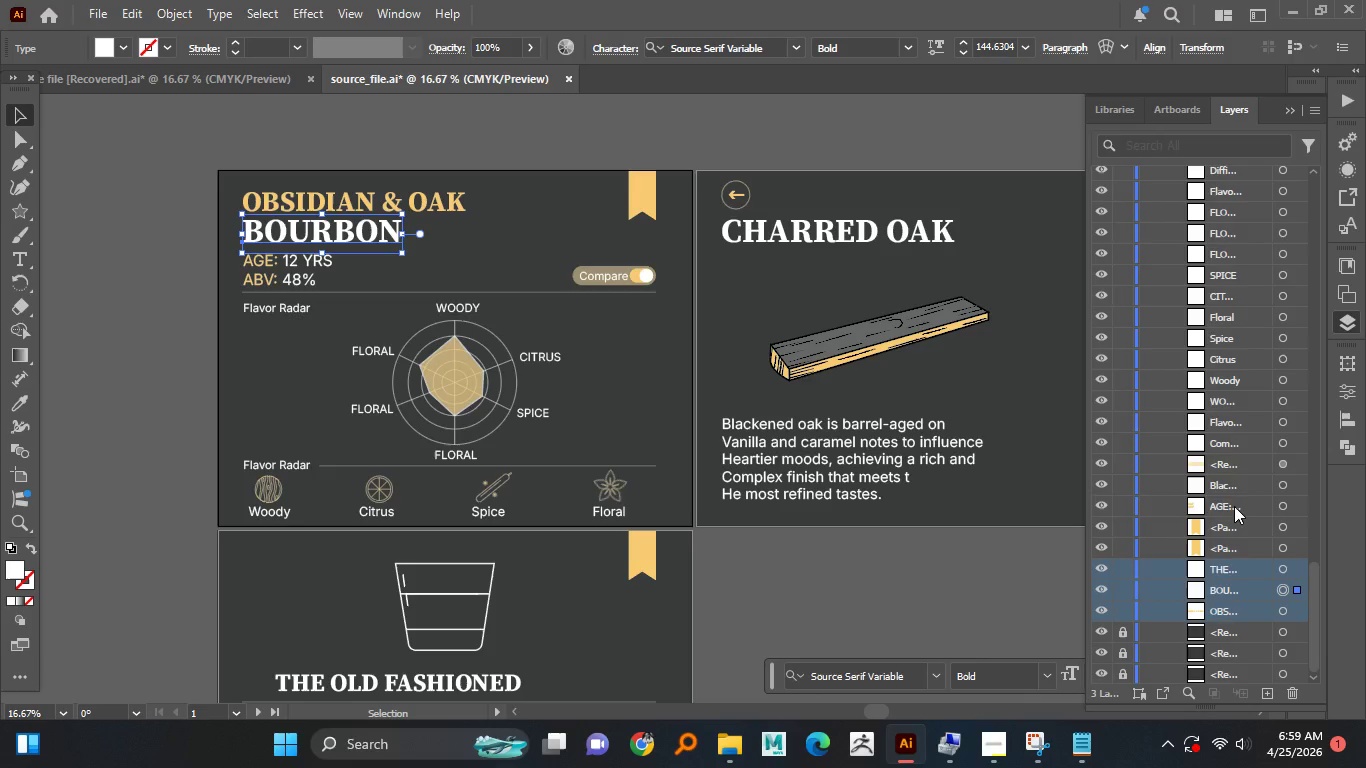 
left_click([1234, 506])
 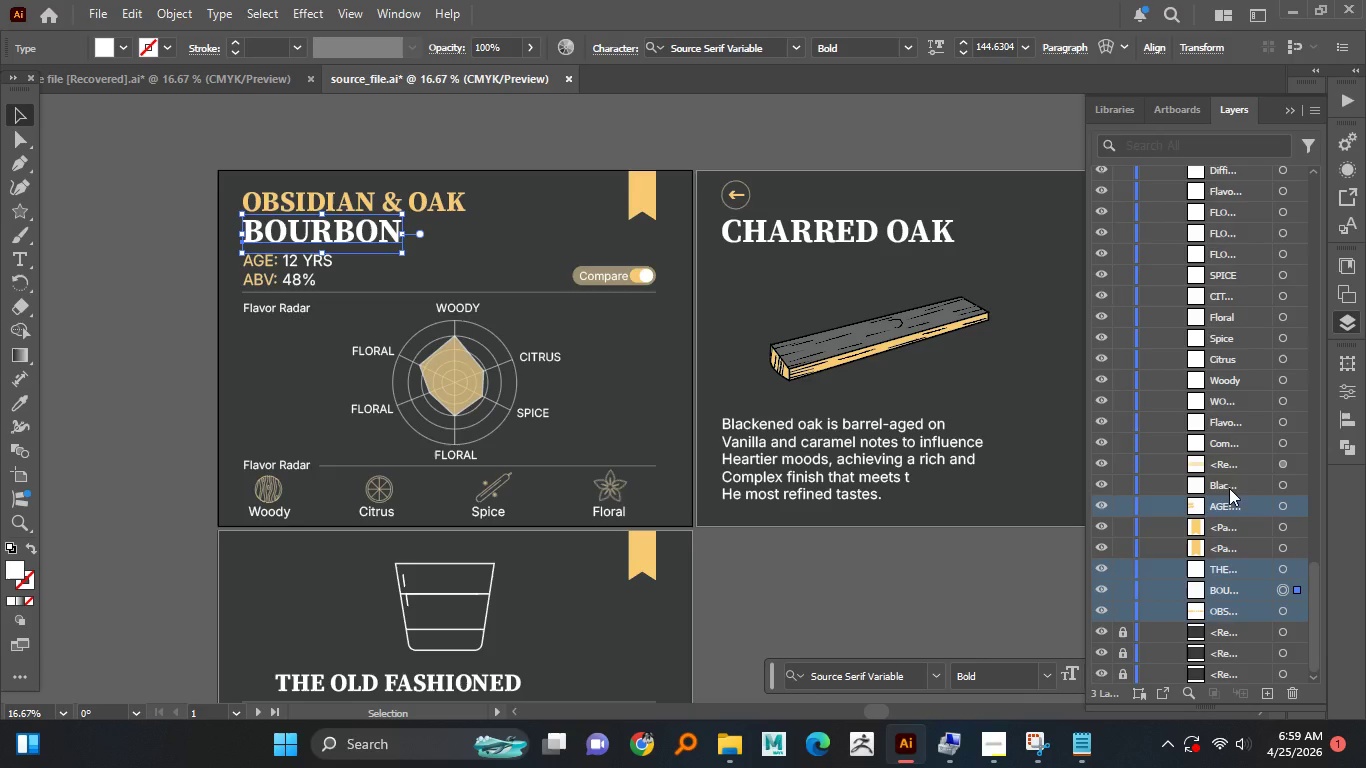 
hold_key(key=ControlLeft, duration=1.5)
left_click([1229, 488])
 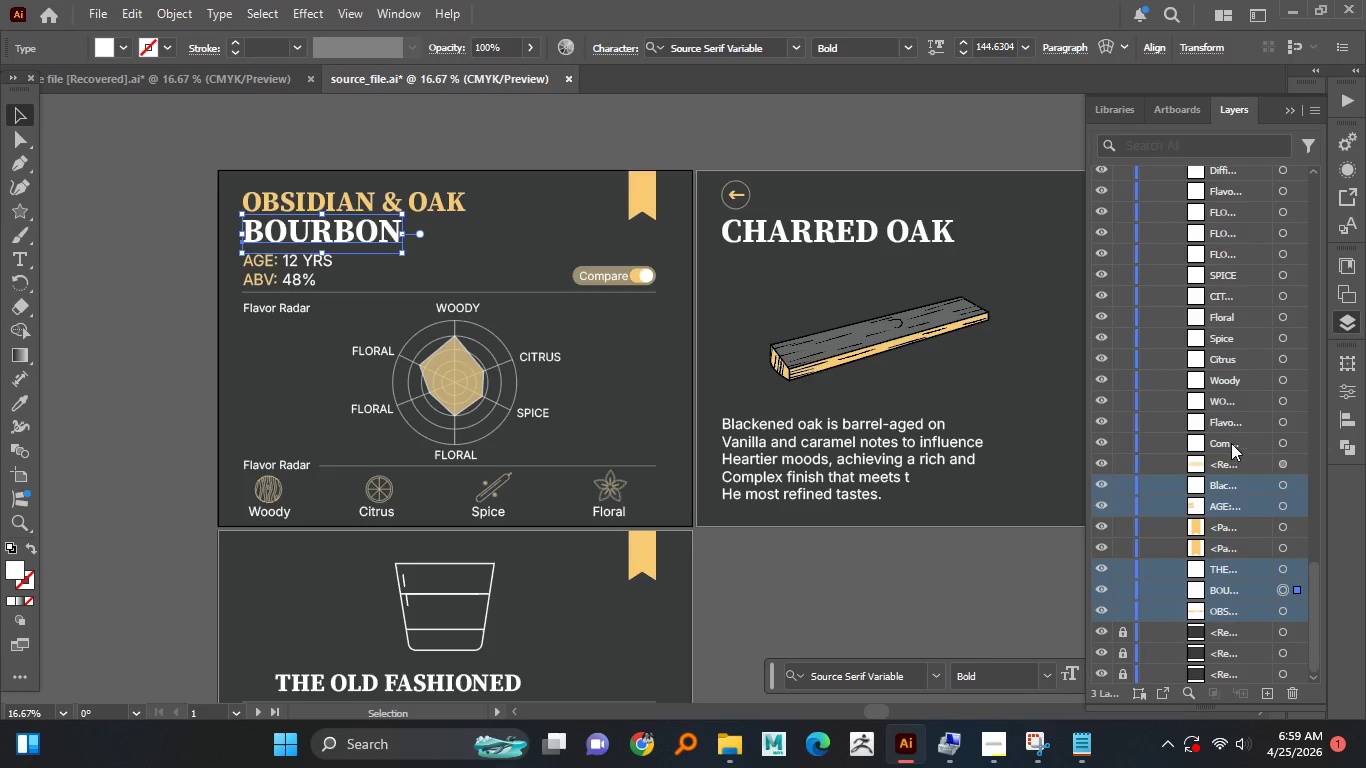 
left_click([1231, 443])
 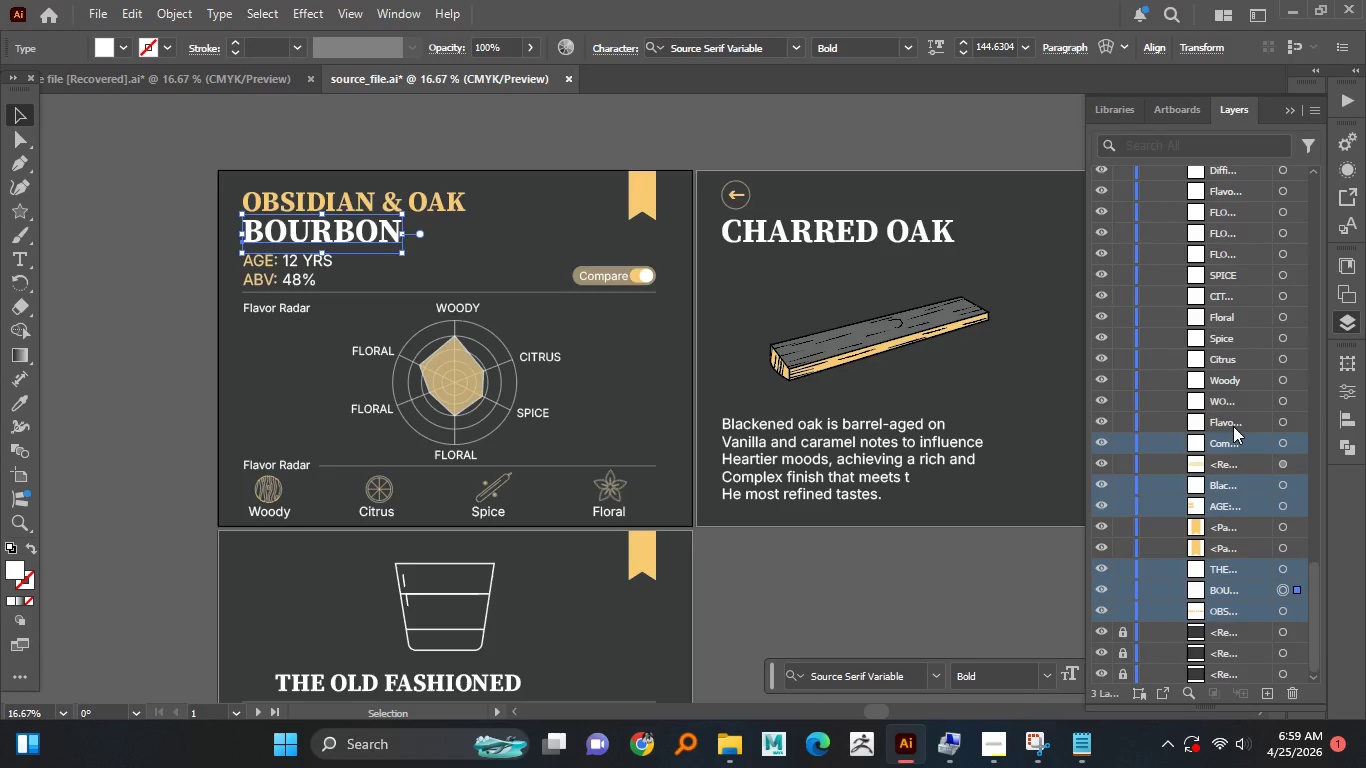 
double_click([1233, 426])
 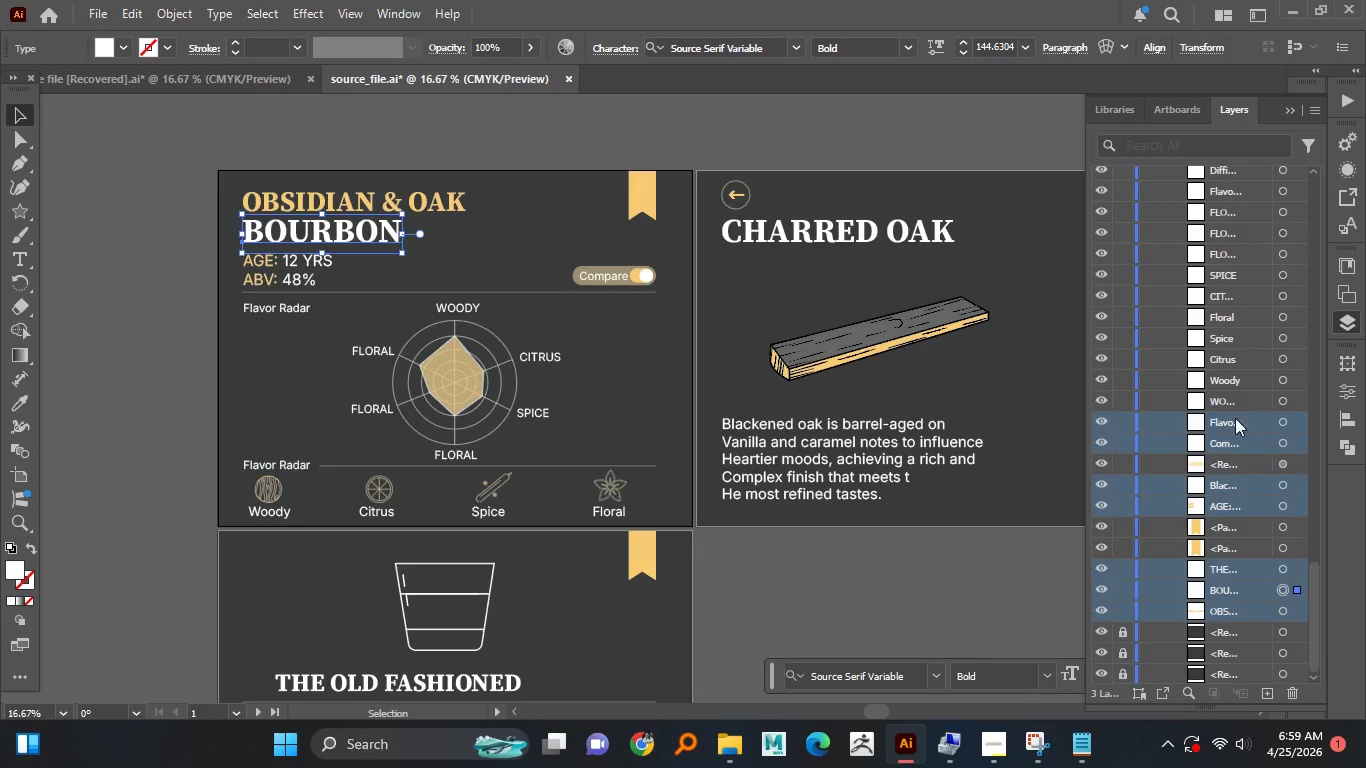 
hold_key(key=ControlLeft, duration=1.5)
triple_click([1237, 394])
 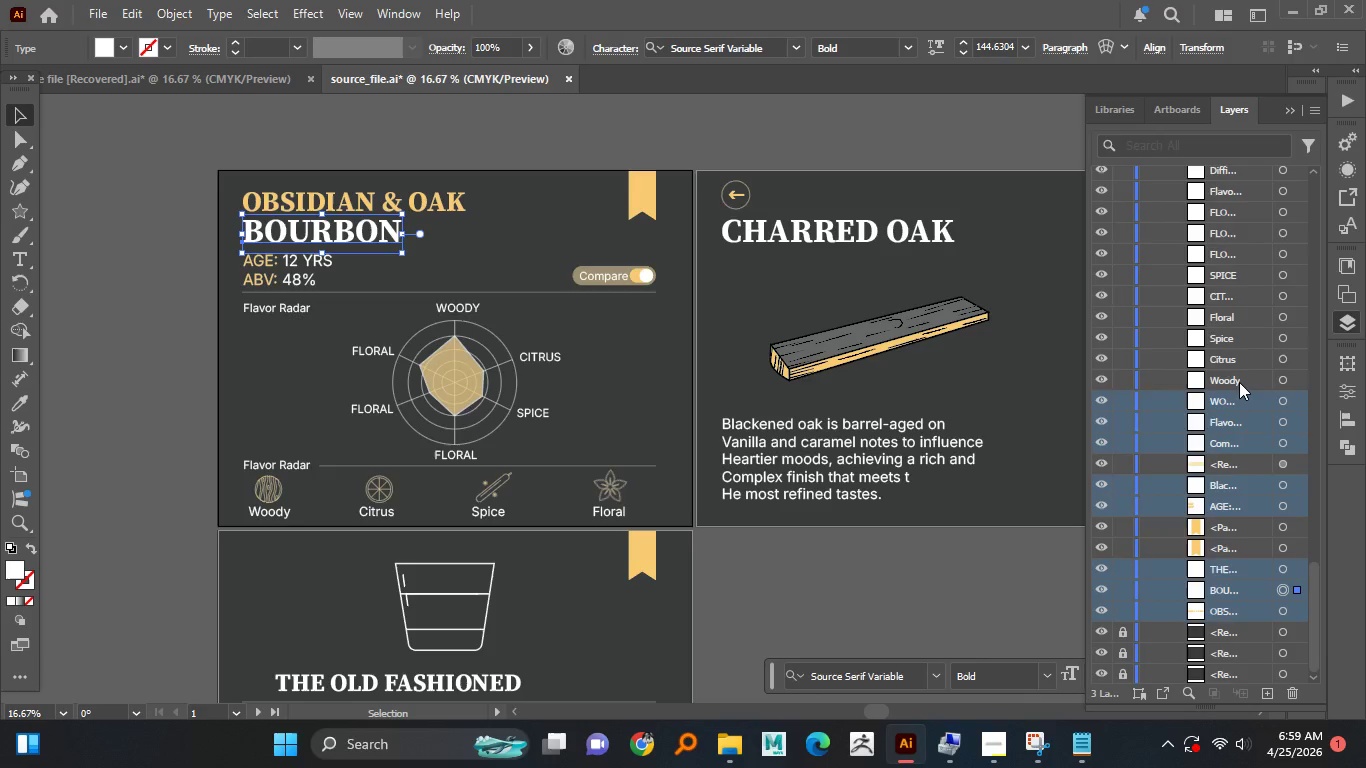 
triple_click([1239, 382])
 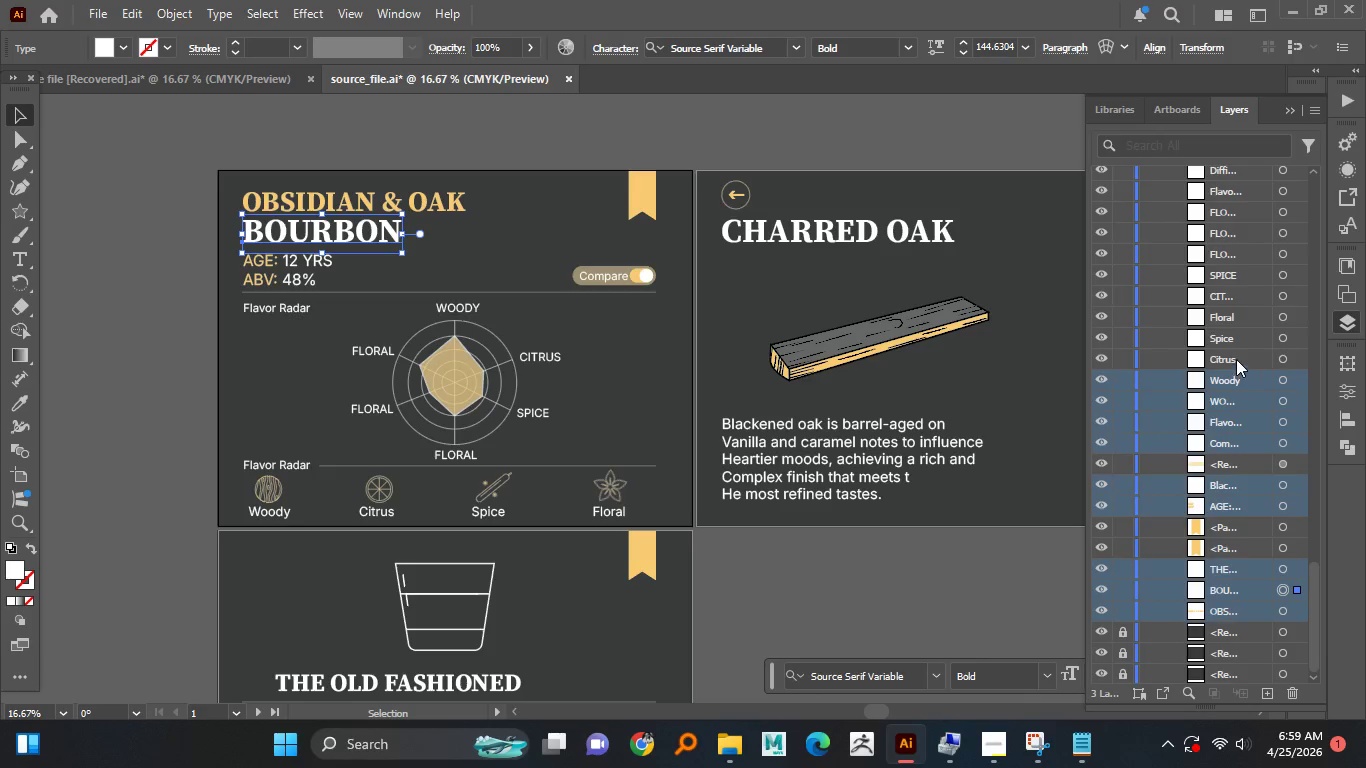 
left_click([1236, 359])
 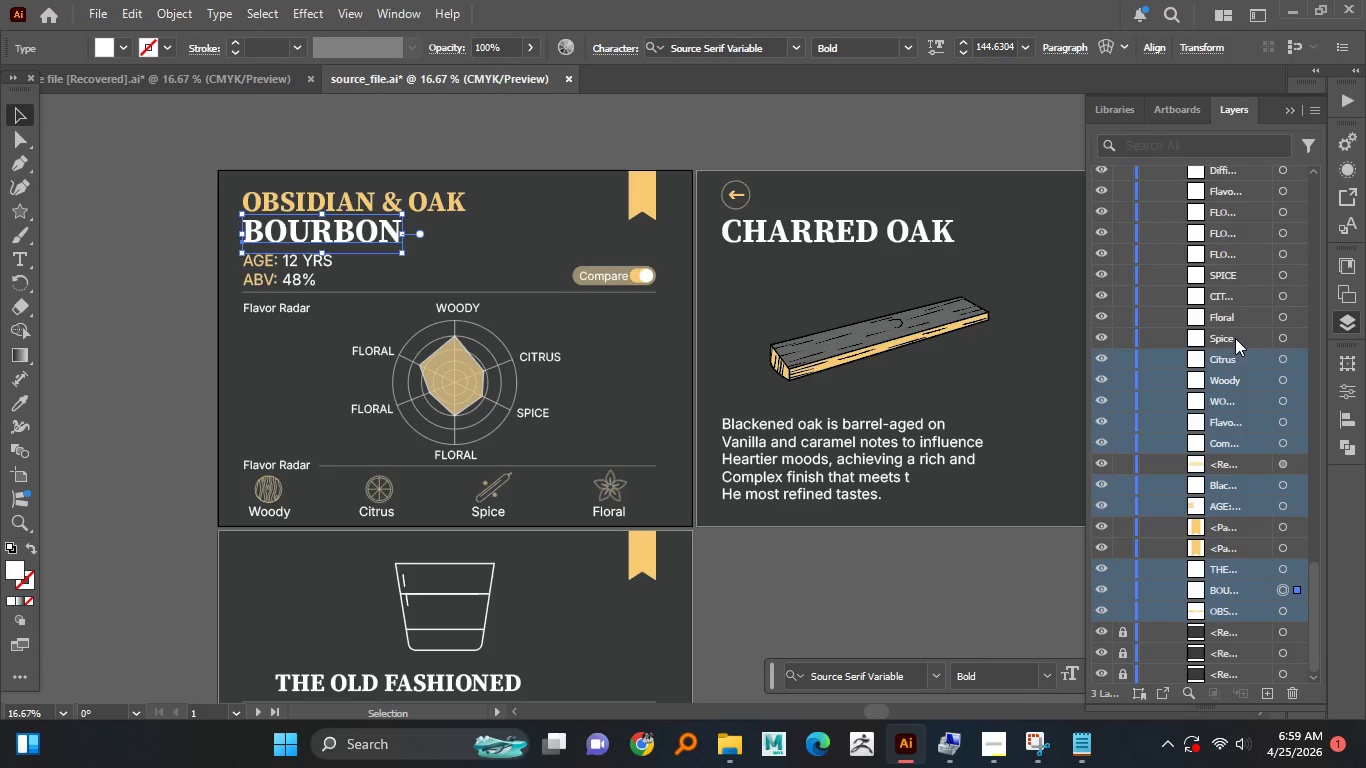 
hold_key(key=ControlLeft, duration=1.5)
double_click([1235, 337])
 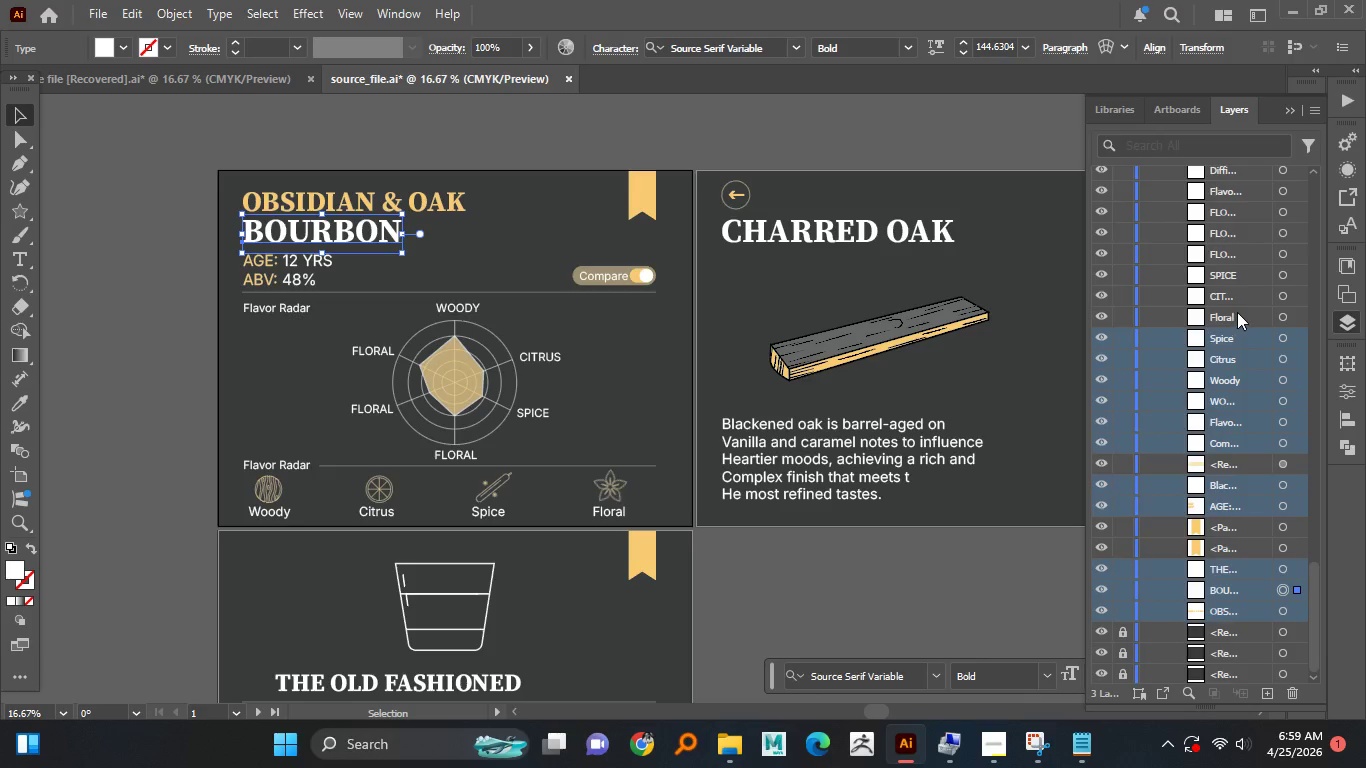 
triple_click([1237, 312])
 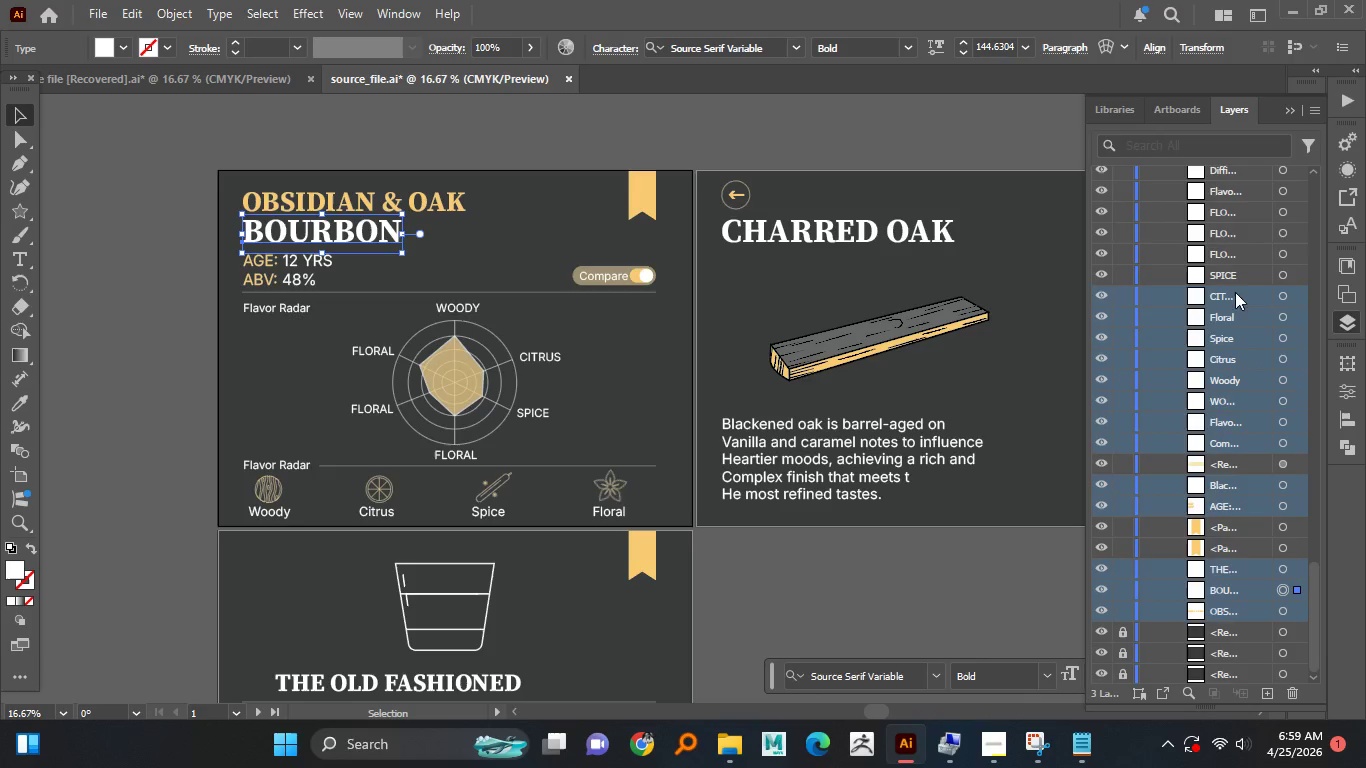 
hold_key(key=ControlLeft, duration=1.25)
double_click([1231, 271])
 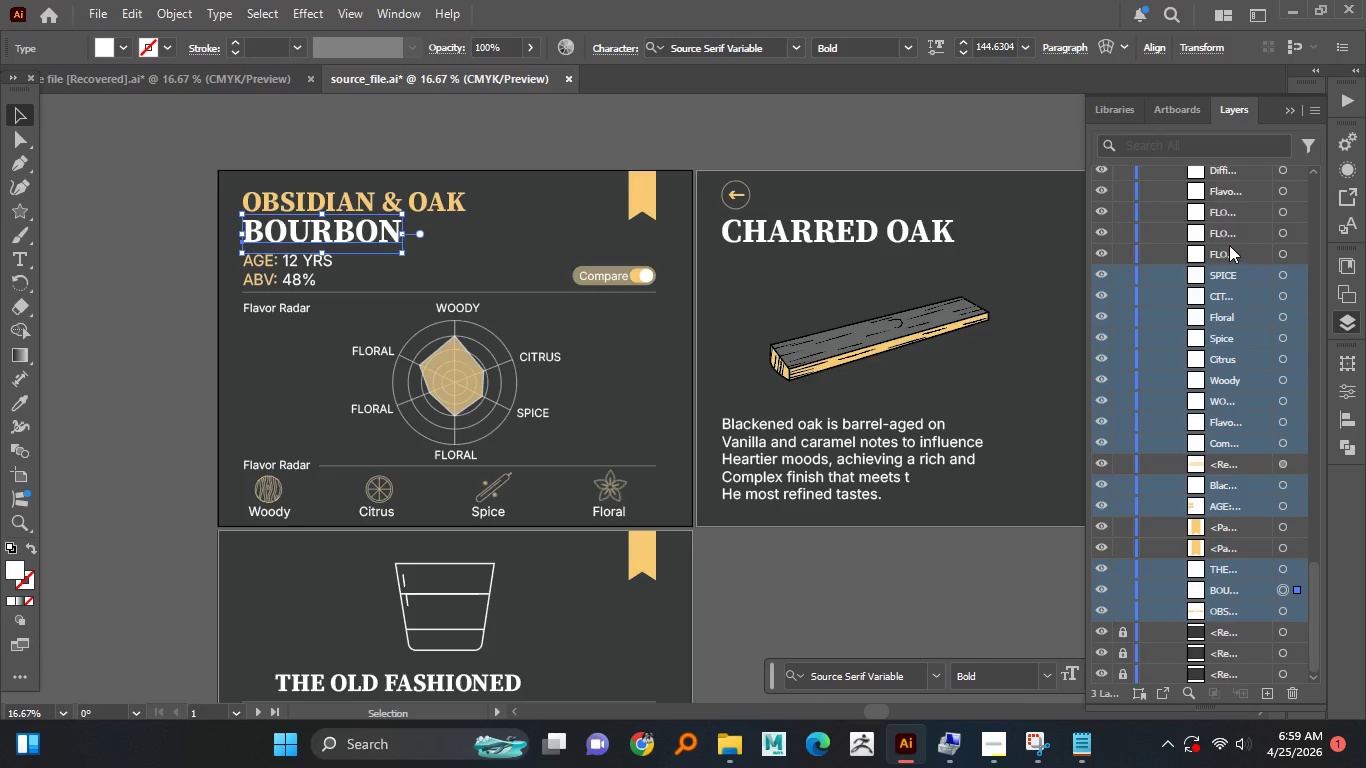 
left_click([1229, 245])
 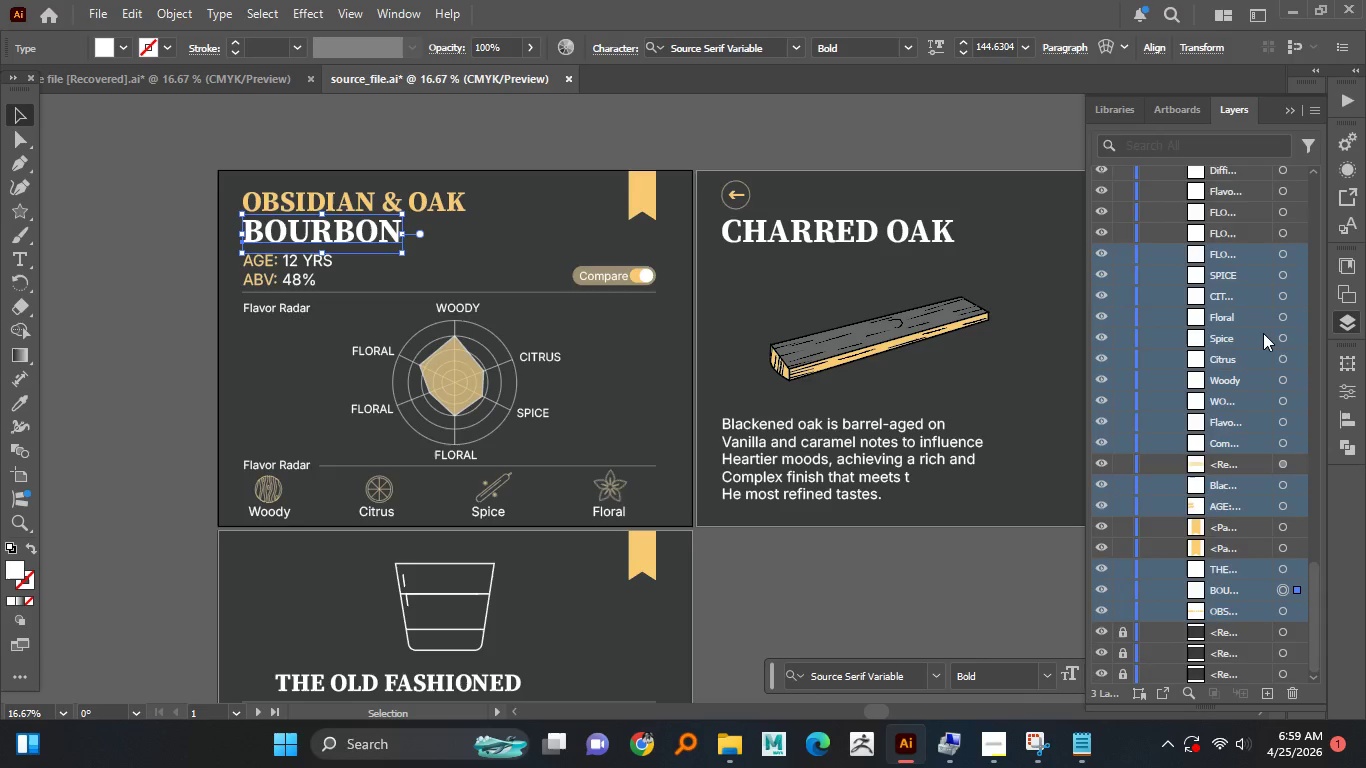 
hold_key(key=ControlLeft, duration=1.51)
 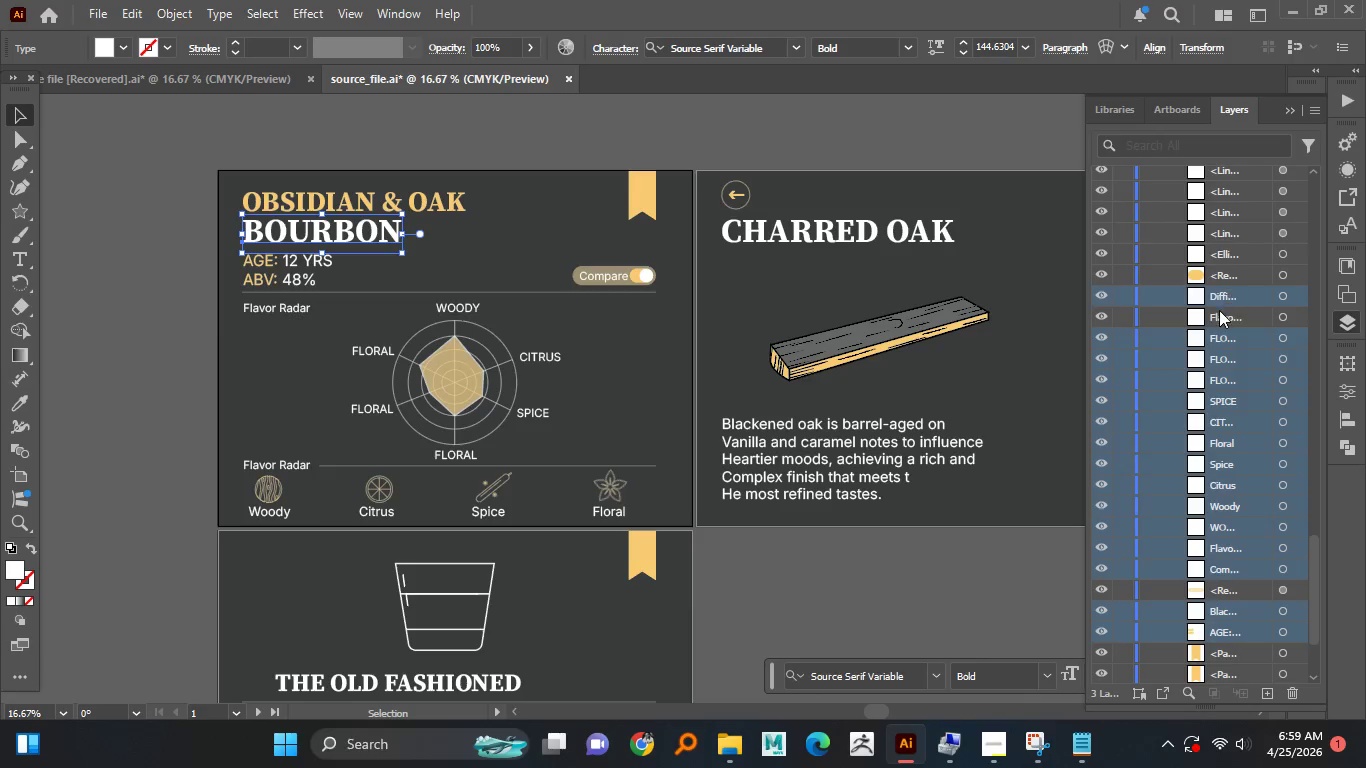 
scroll: coordinate [1269, 333], scroll_direction: up, amount: 1.0
 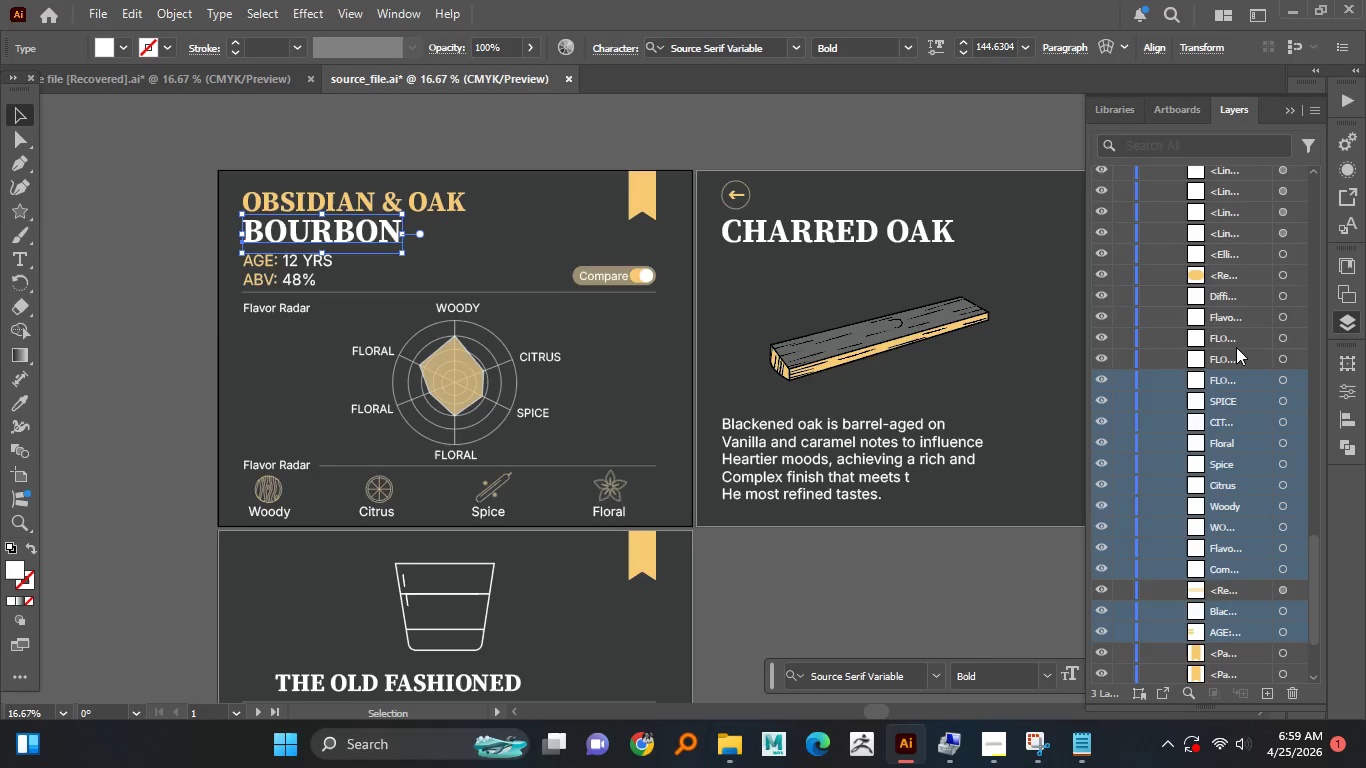 
left_click([1218, 360])
 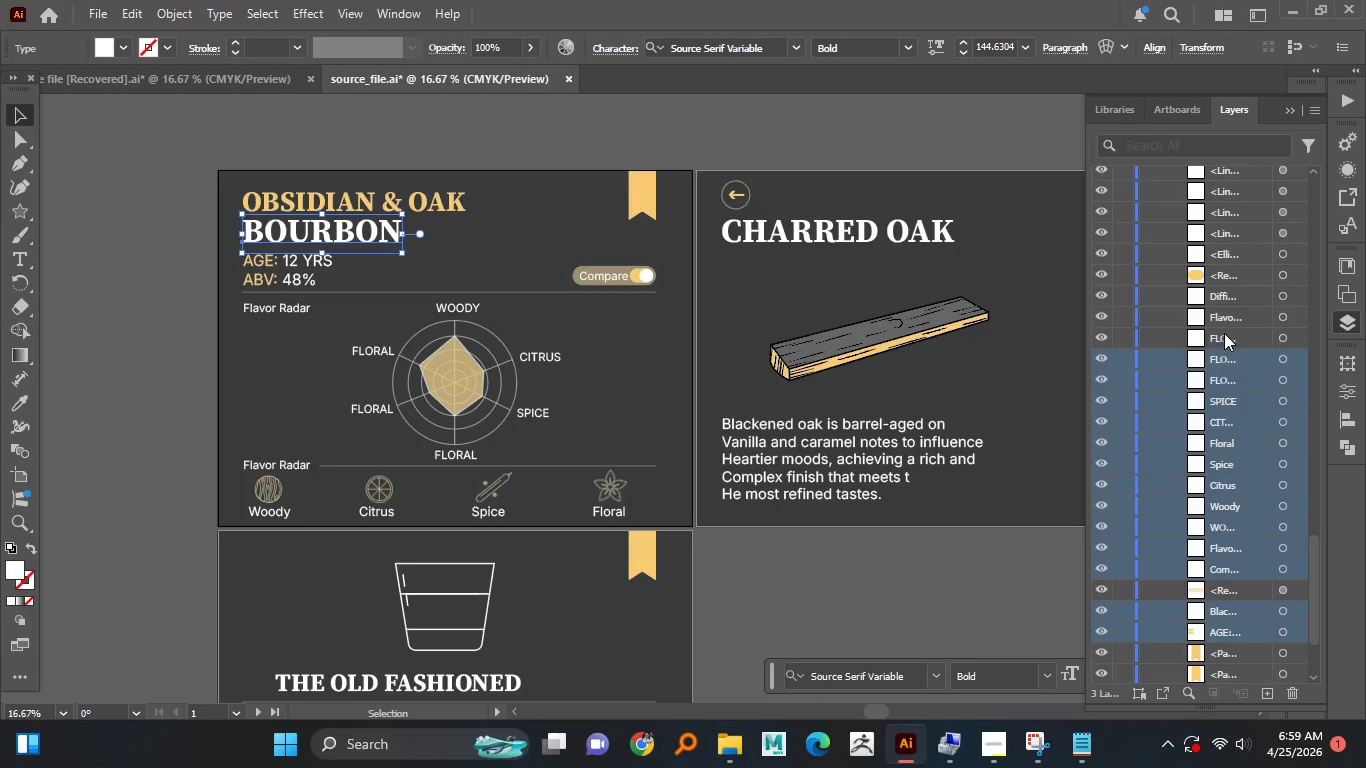 
double_click([1224, 333])
 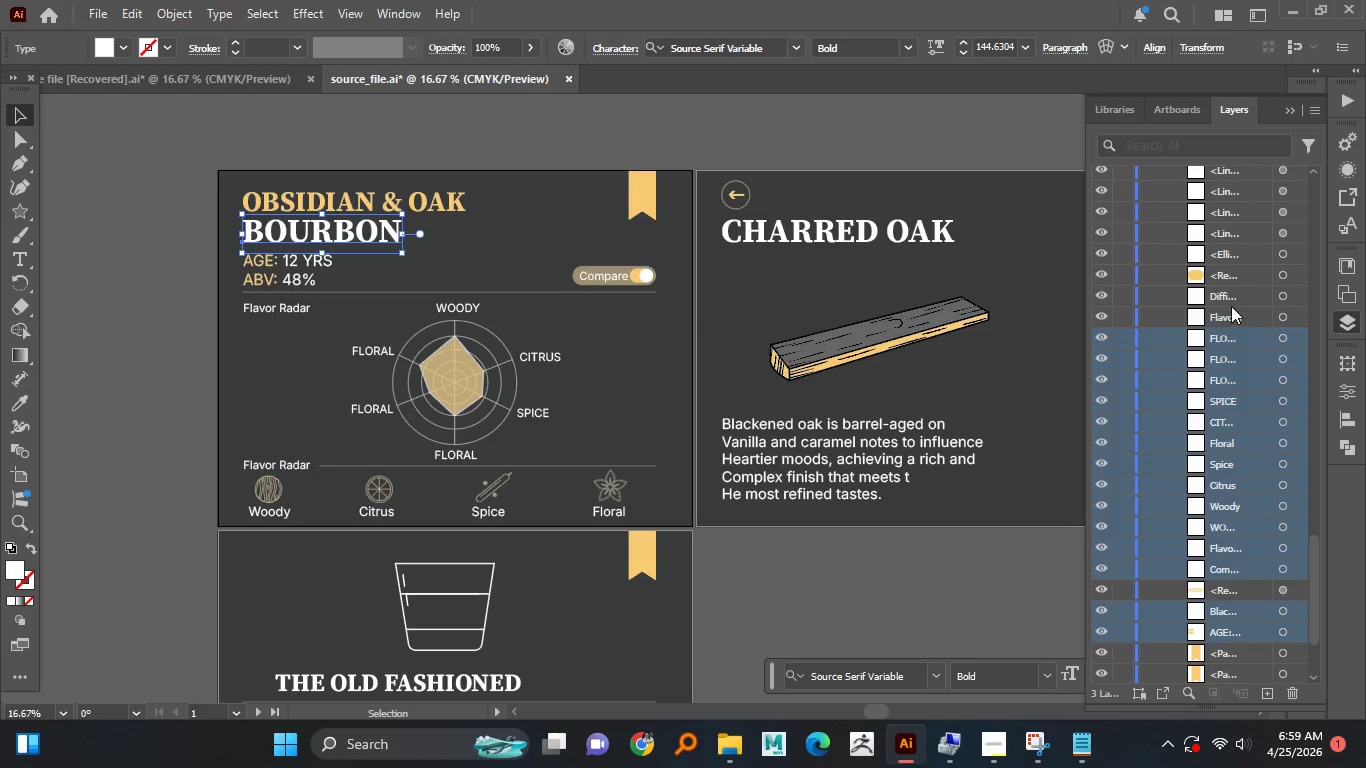 
triple_click([1231, 306])
 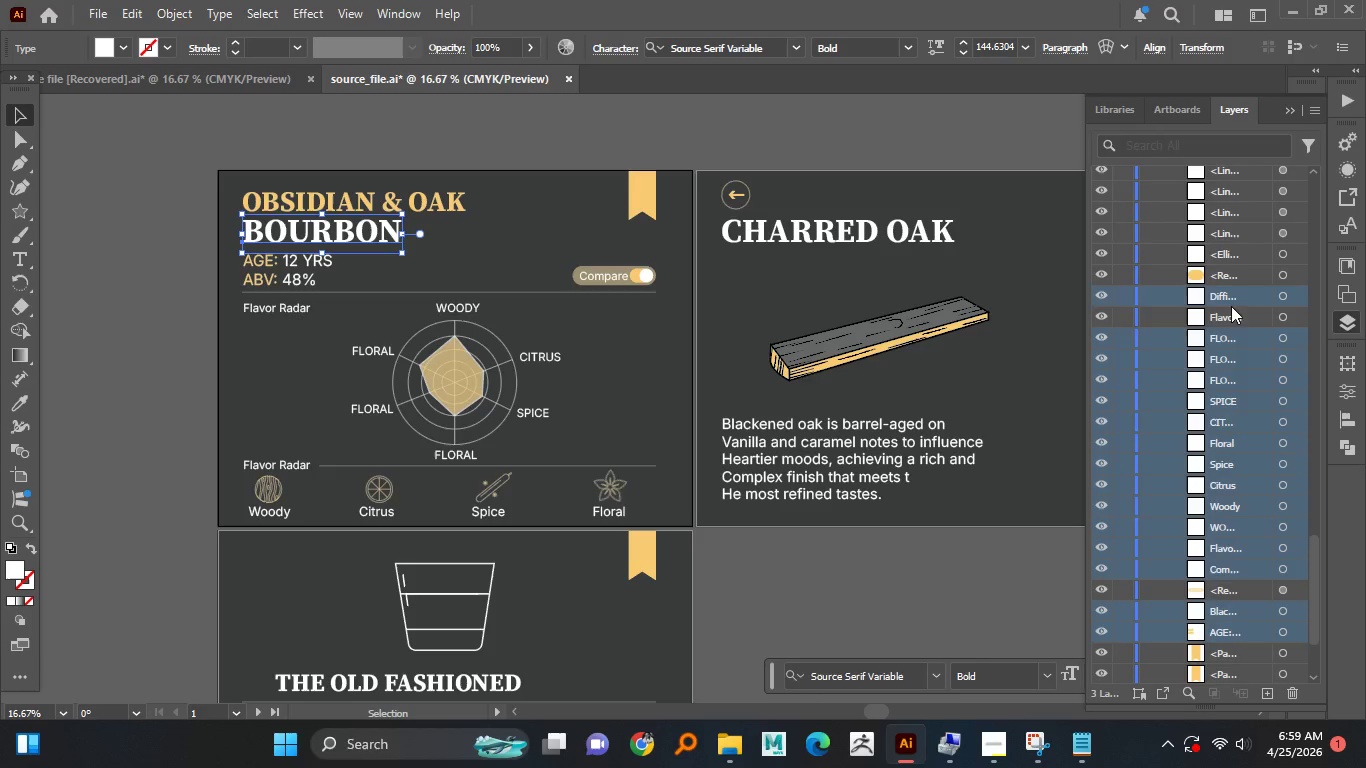 
hold_key(key=ControlLeft, duration=1.5)
left_click([1219, 310])
 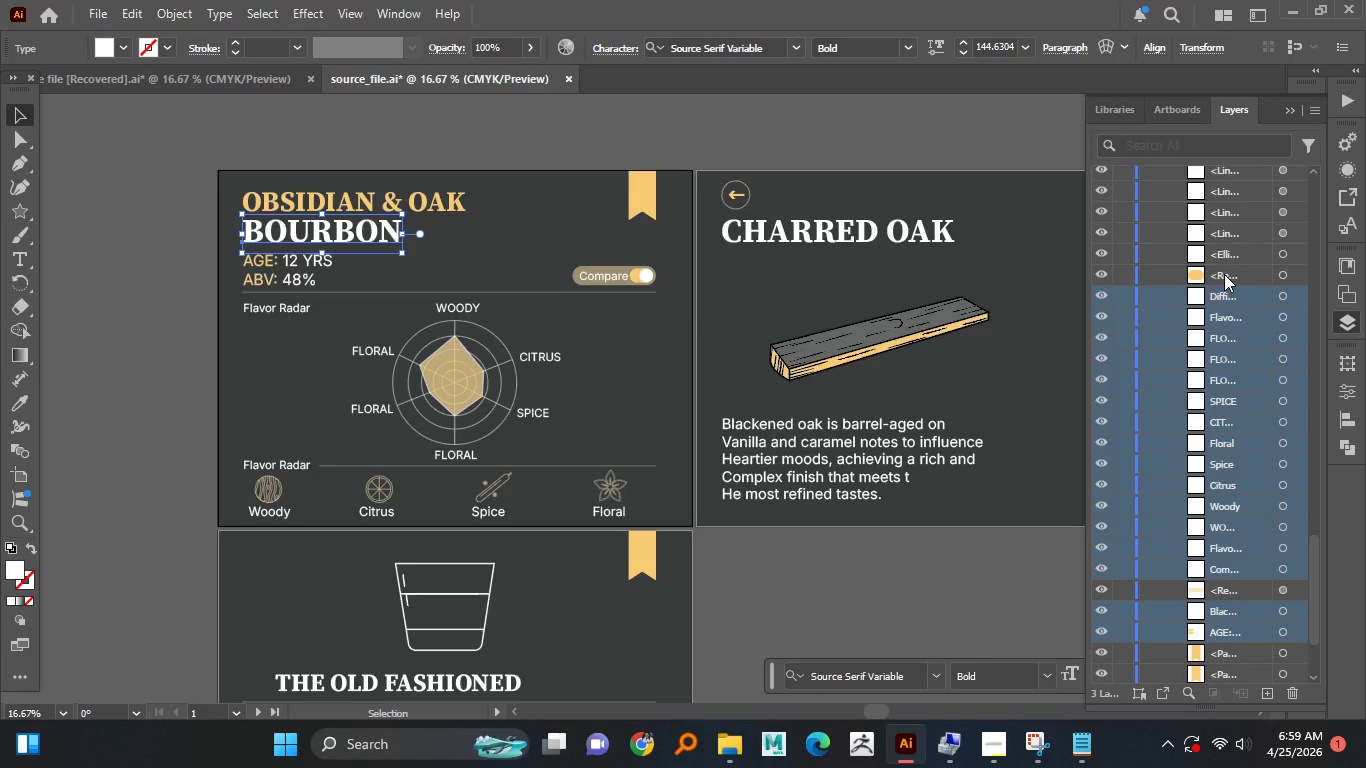 
hold_key(key=ControlLeft, duration=1.5)
left_click([1230, 253])
 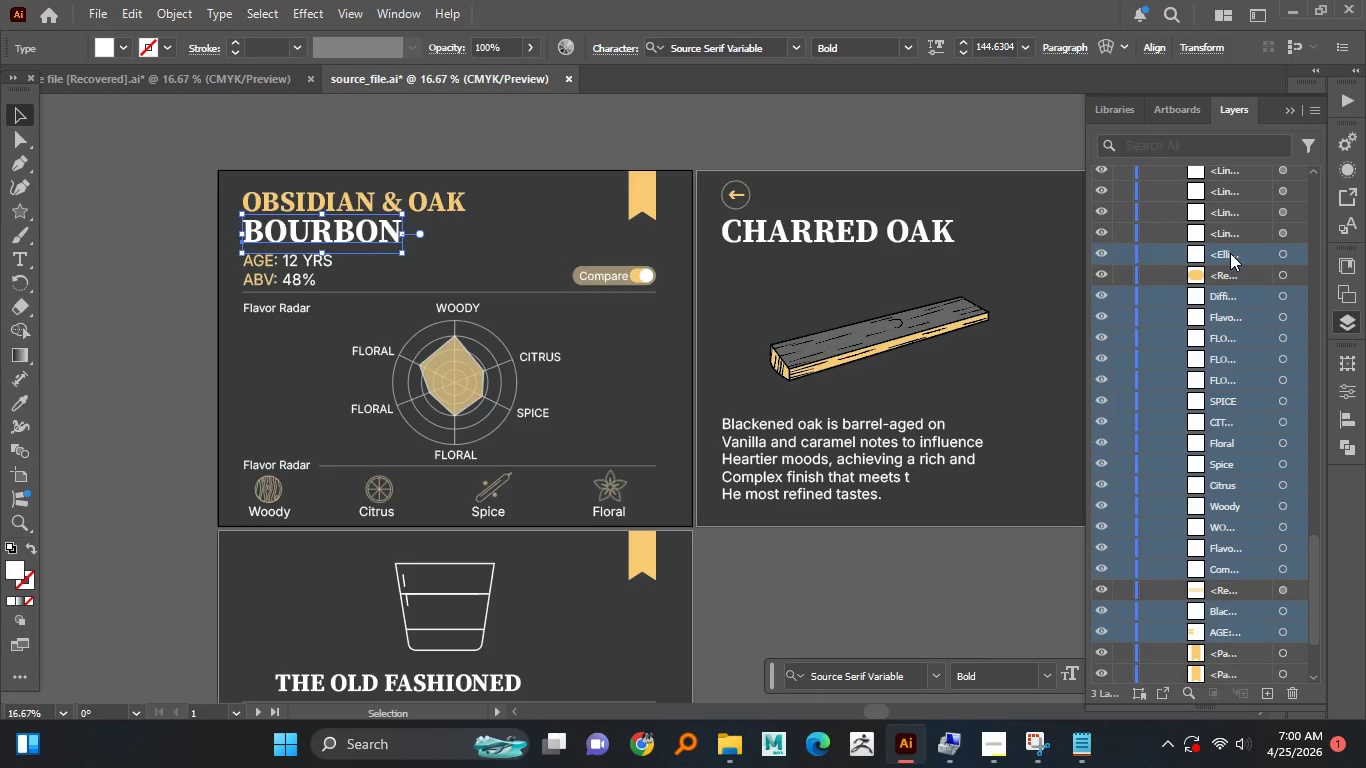 
left_click([1230, 252])
 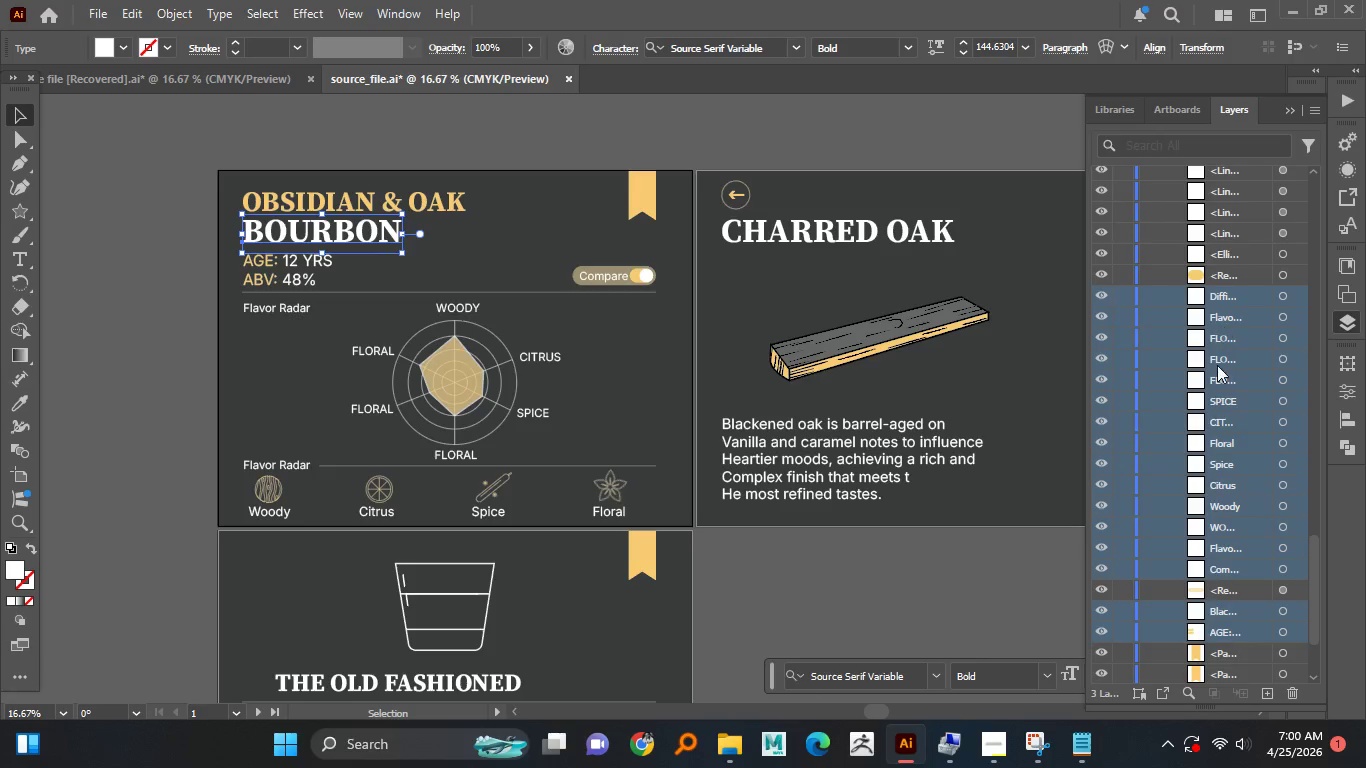 
key(Control+ControlLeft)
 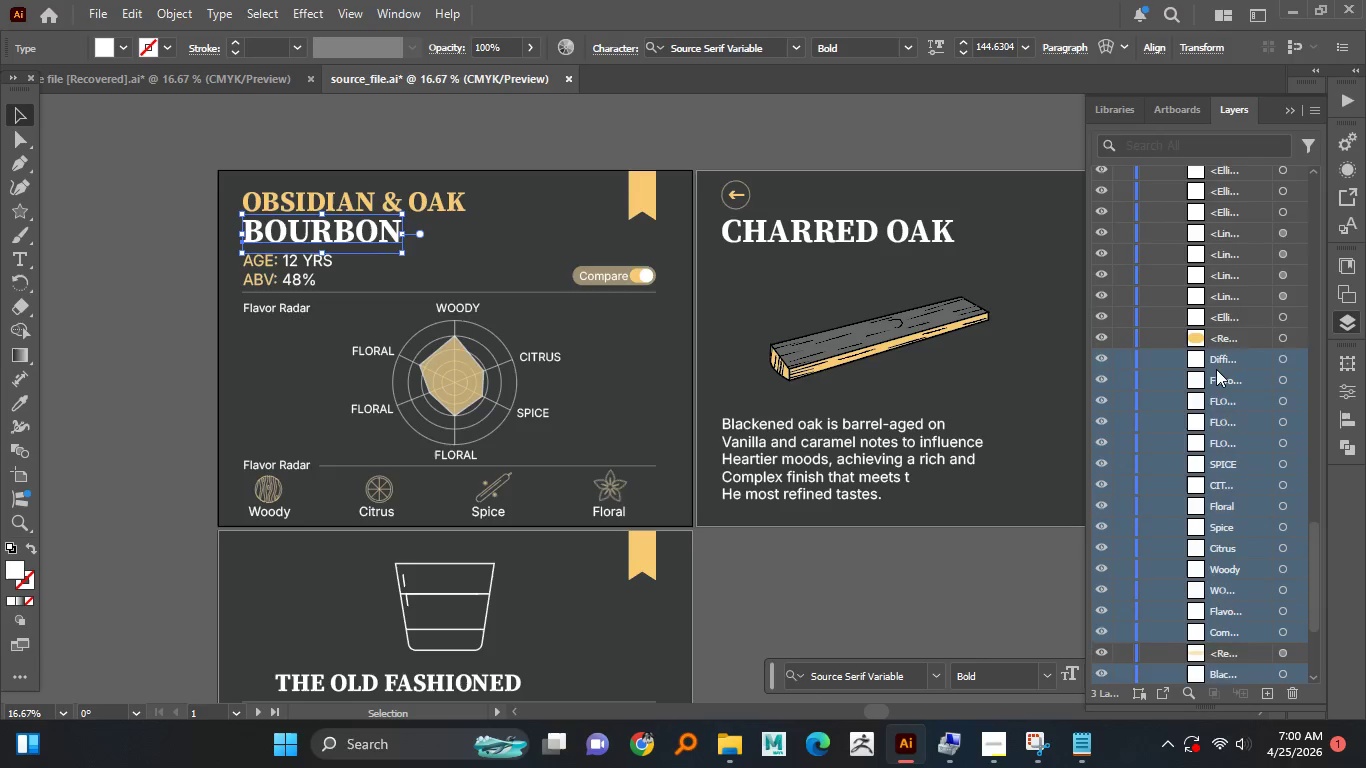 
scroll: coordinate [1225, 419], scroll_direction: up, amount: 12.0
 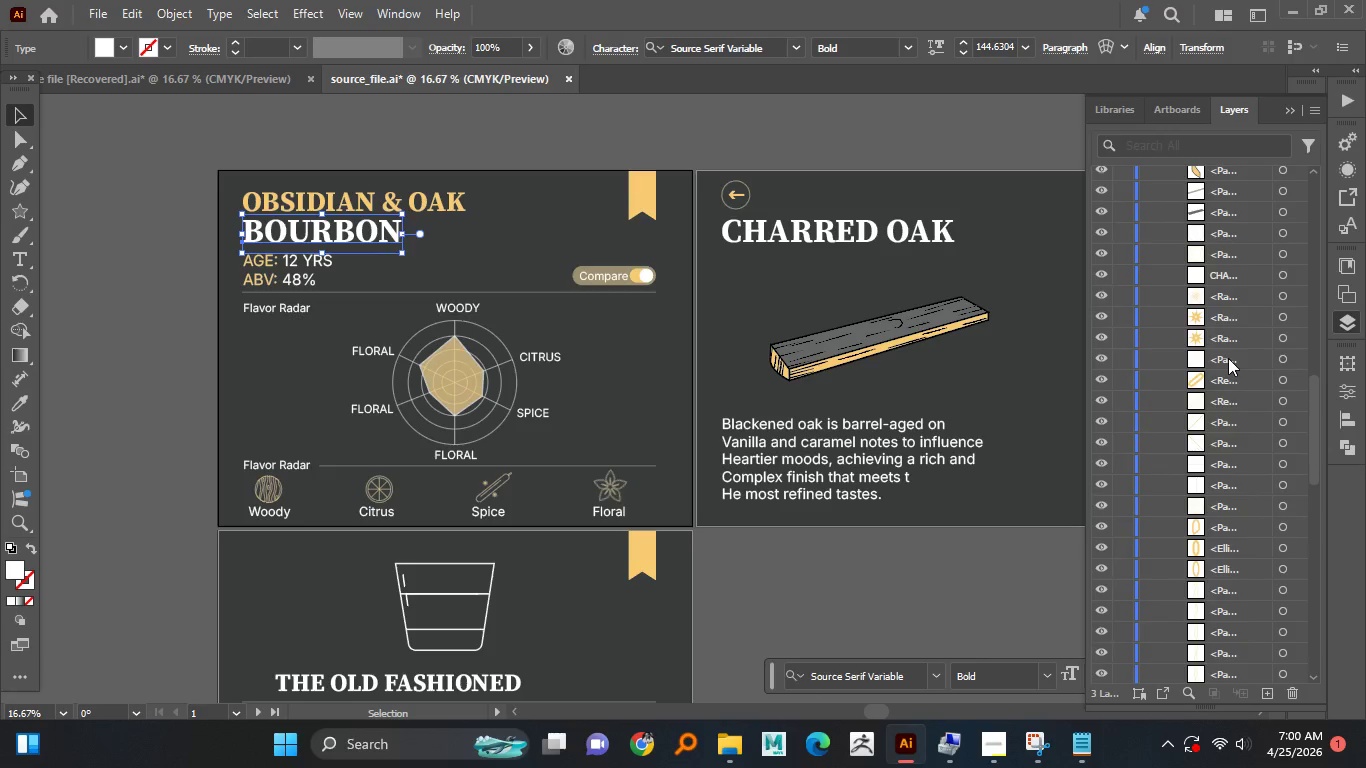 
hold_key(key=ControlLeft, duration=0.94)
left_click([1230, 277])
 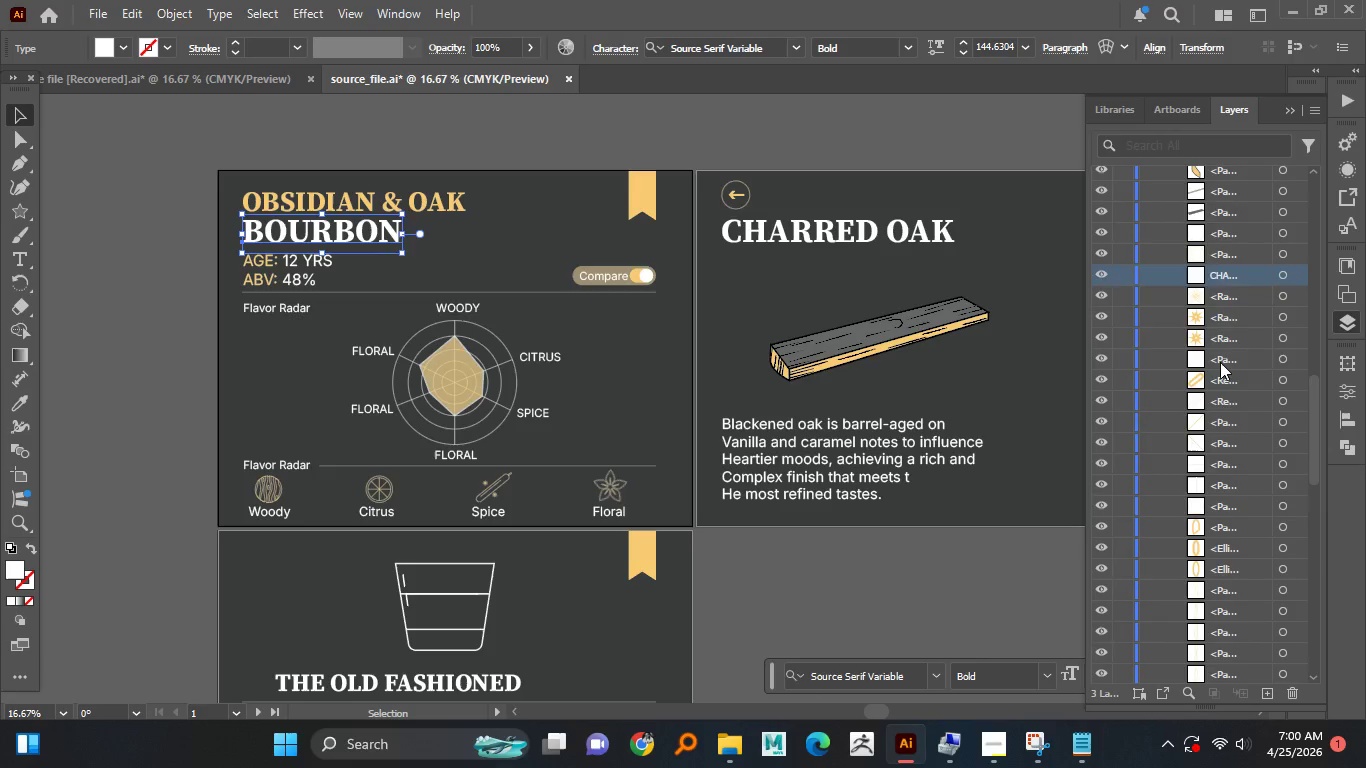 
scroll: coordinate [1230, 397], scroll_direction: up, amount: 13.0
 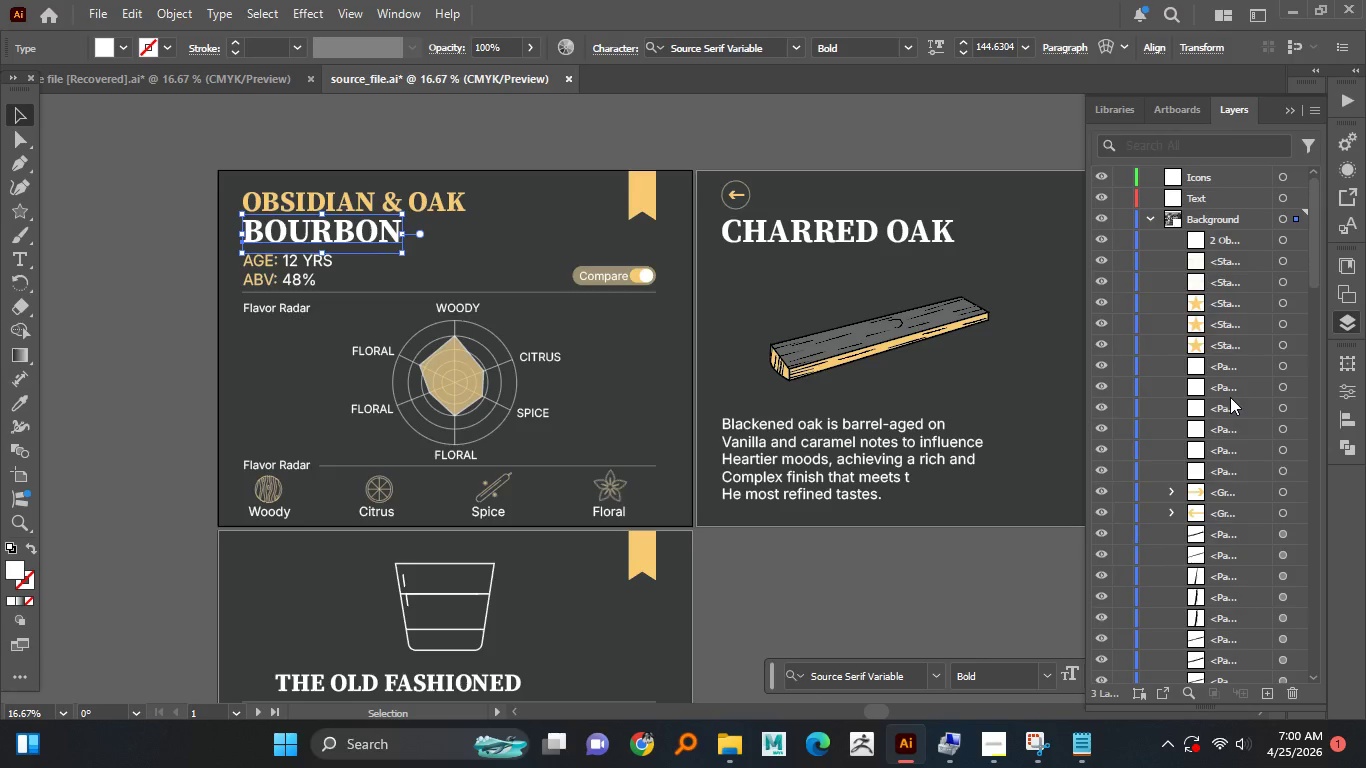 
scroll: coordinate [1230, 397], scroll_direction: none, amount: 0.0
 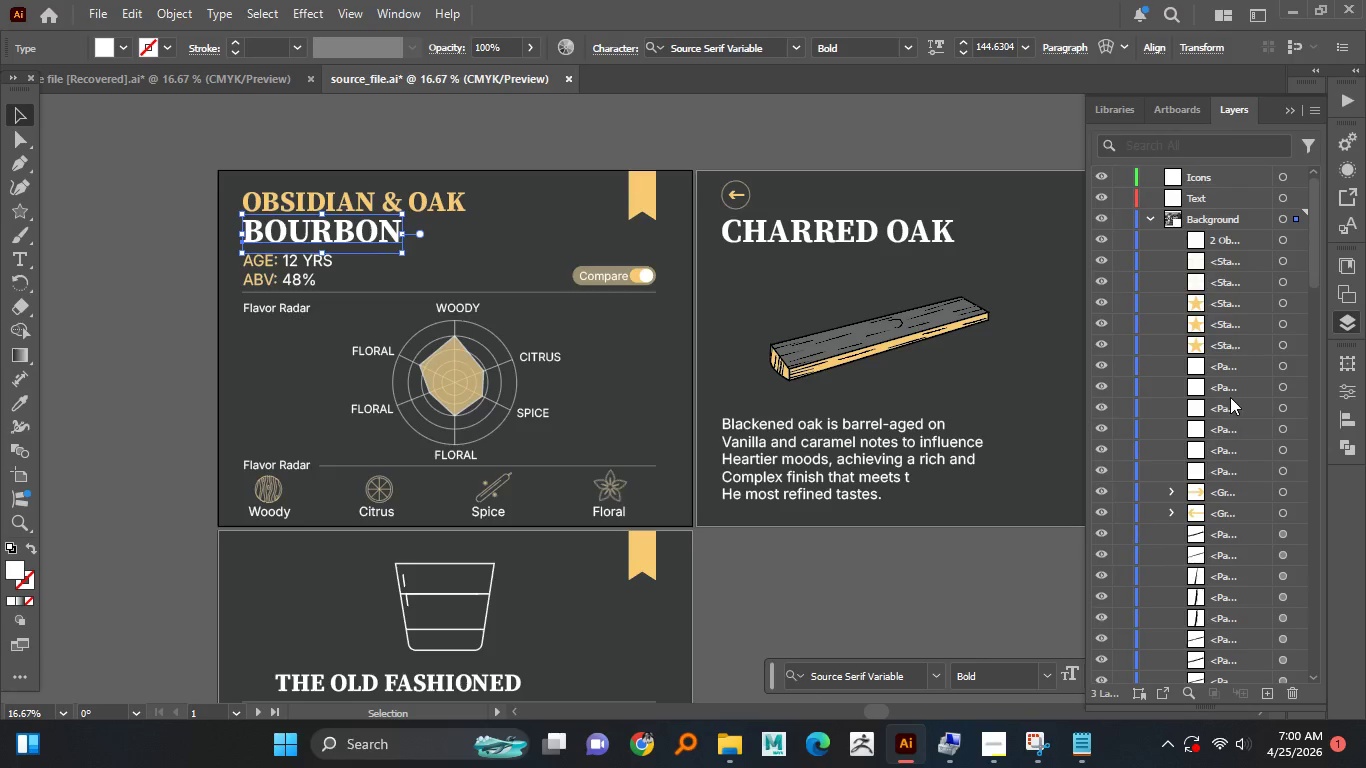 
hold_key(key=ControlLeft, duration=1.0)
left_click([1226, 241])
 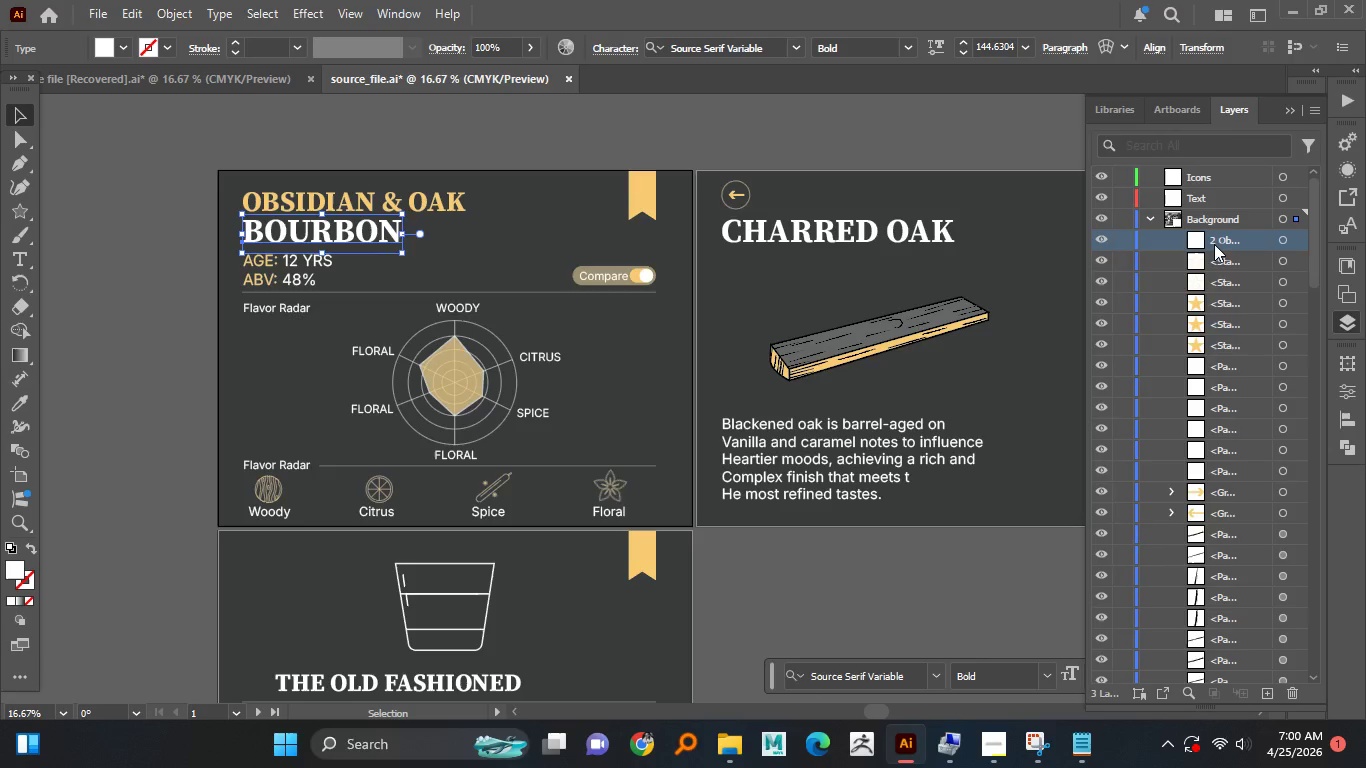 
left_click_drag(start_coordinate=[1214, 244], to_coordinate=[1231, 196])
 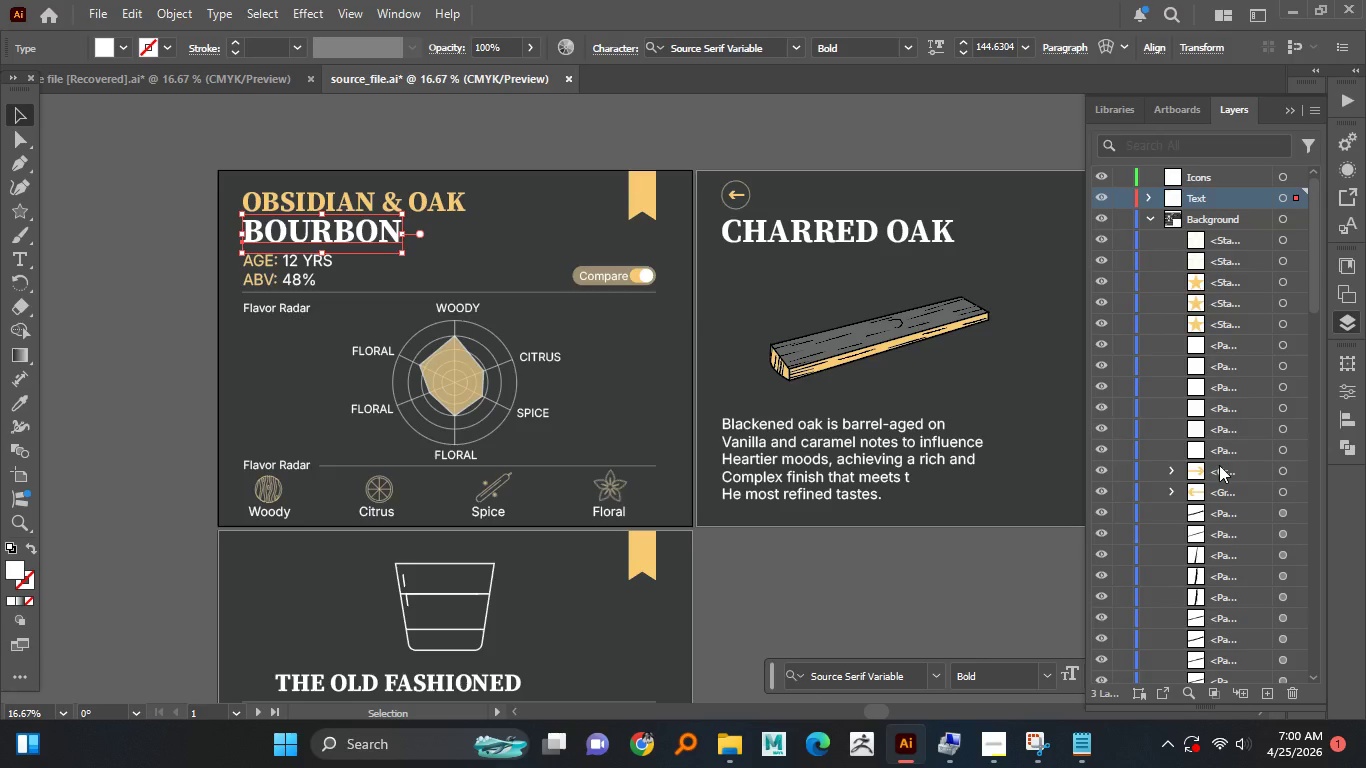 
scroll: coordinate [1206, 461], scroll_direction: down, amount: 2.0
 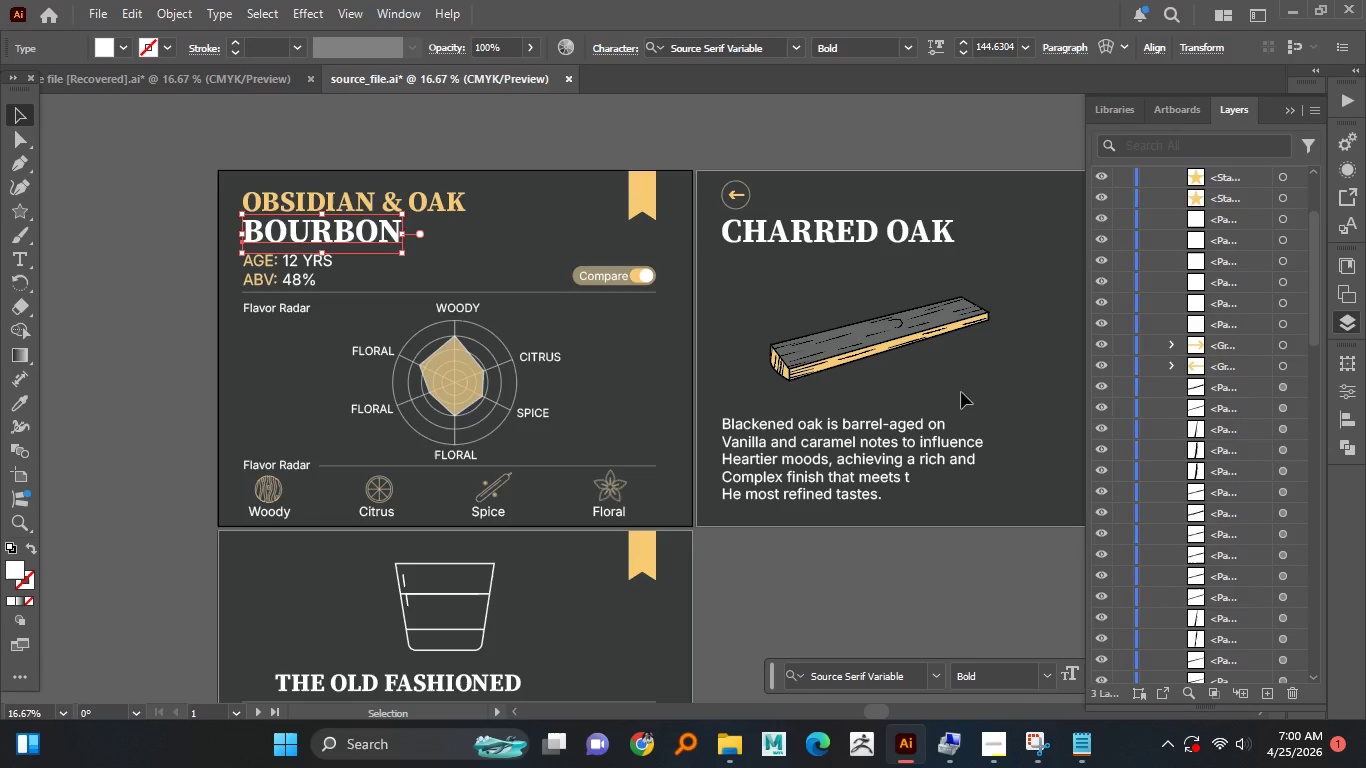 
hold_key(key=AltLeft, duration=1.12)
scroll: coordinate [590, 180], scroll_direction: up, amount: 3.0
 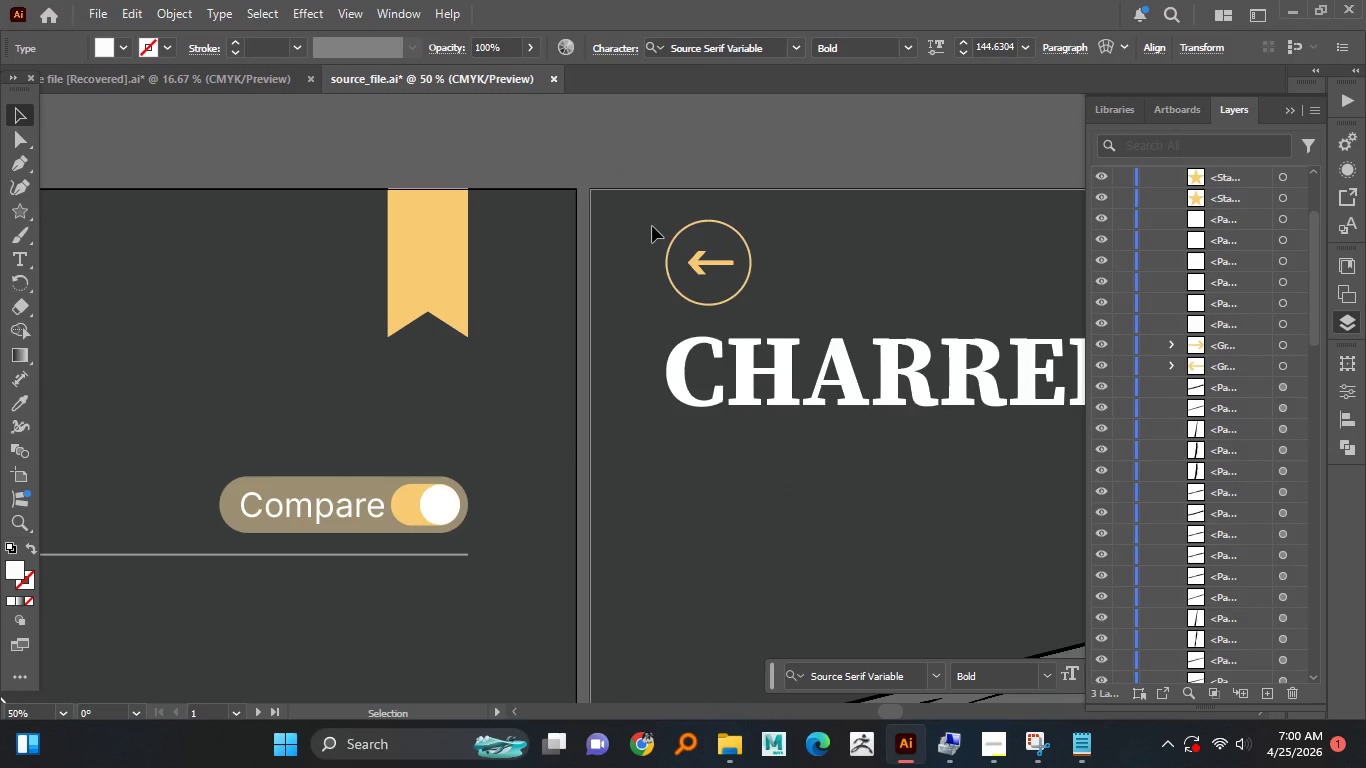 
left_click_drag(start_coordinate=[652, 226], to_coordinate=[774, 295])
 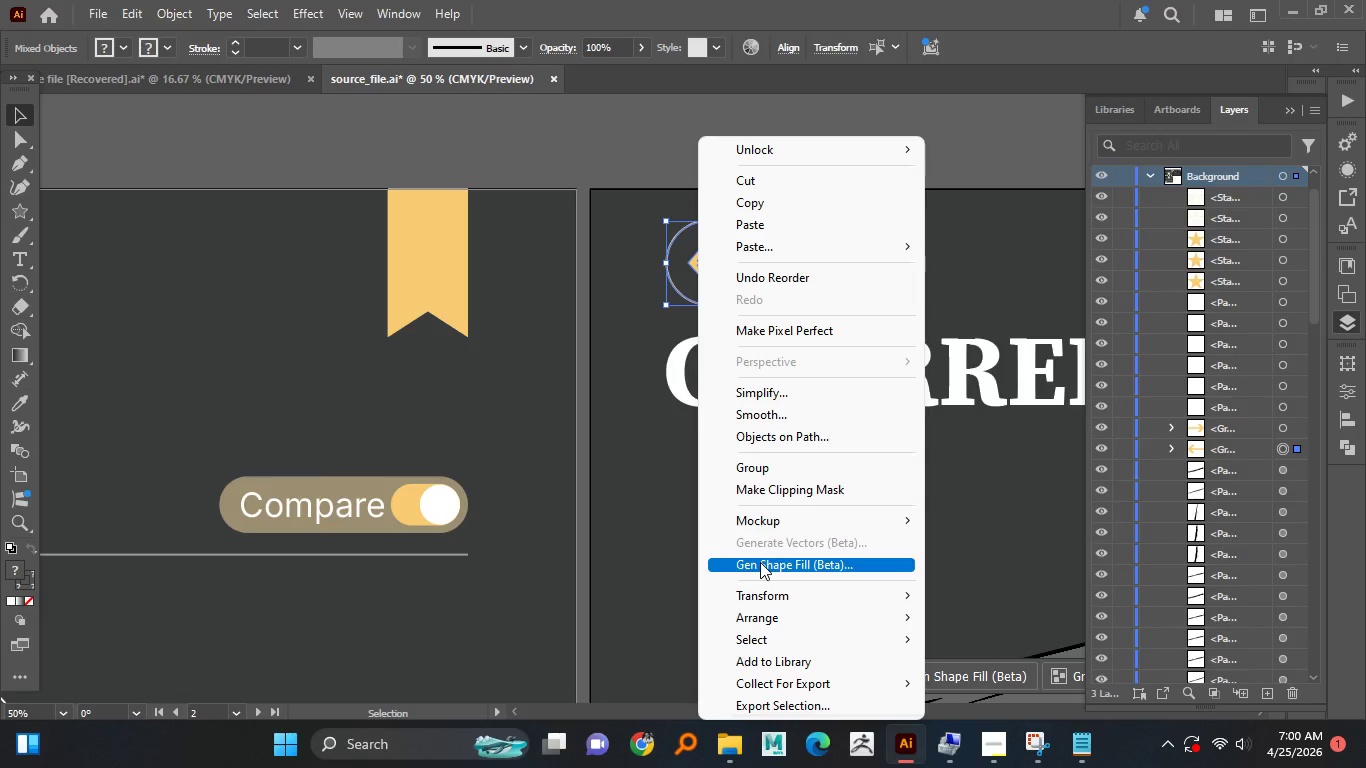 
wait(9.06)
 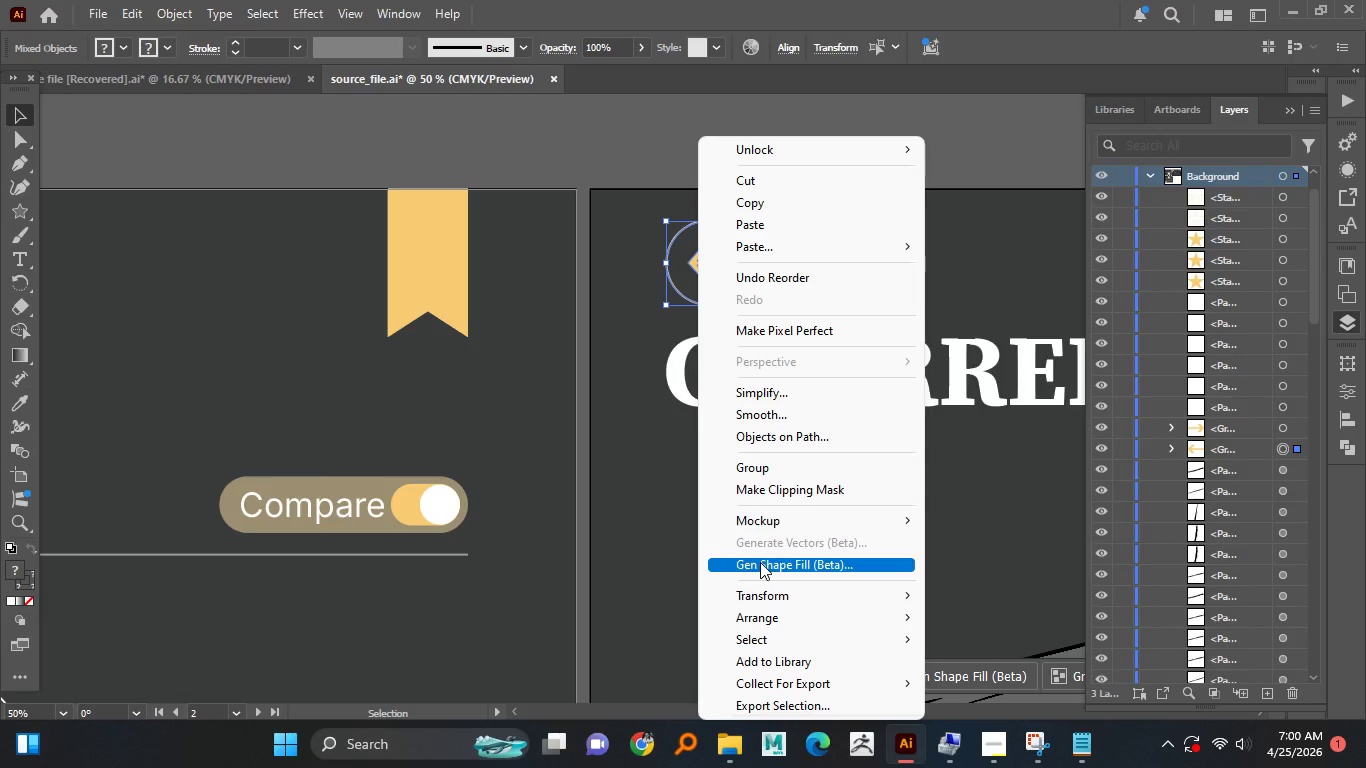 
left_click([769, 460])
 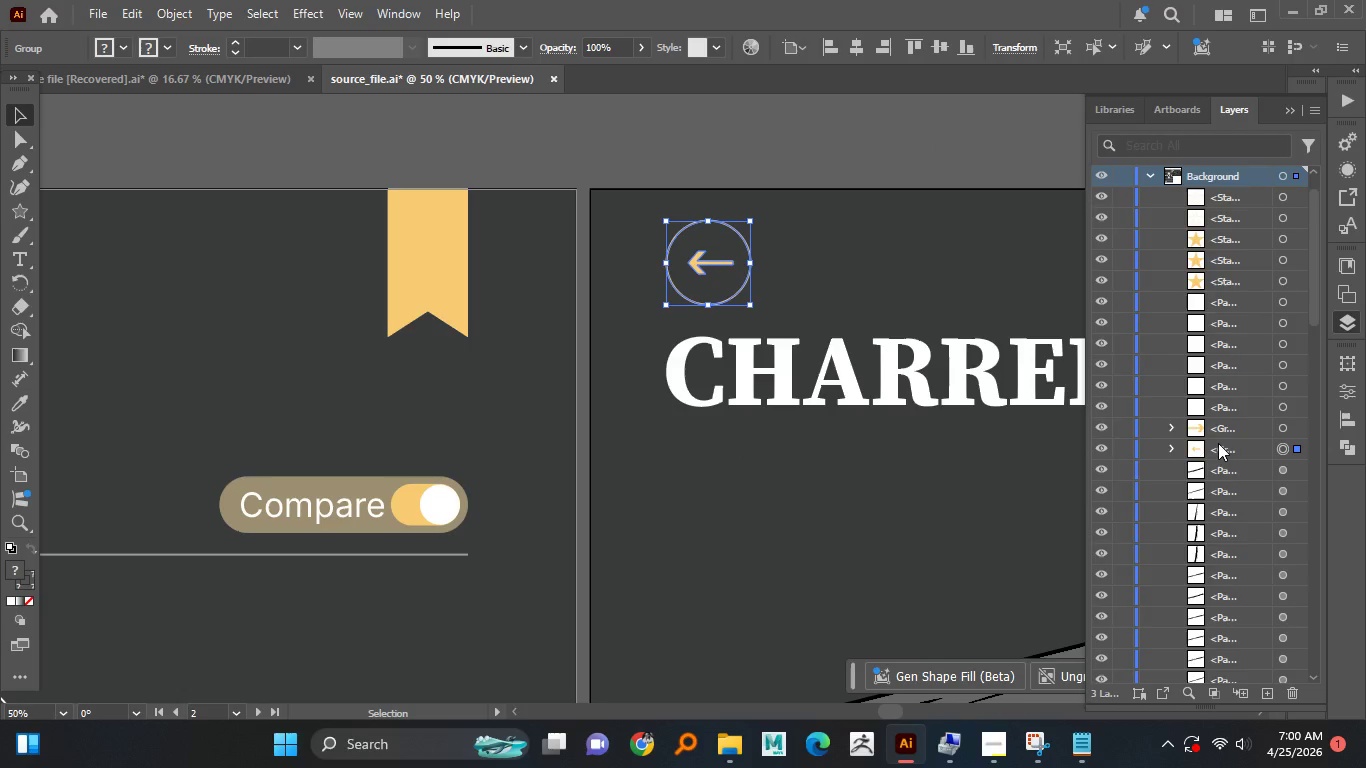 
double_click([1217, 443])
 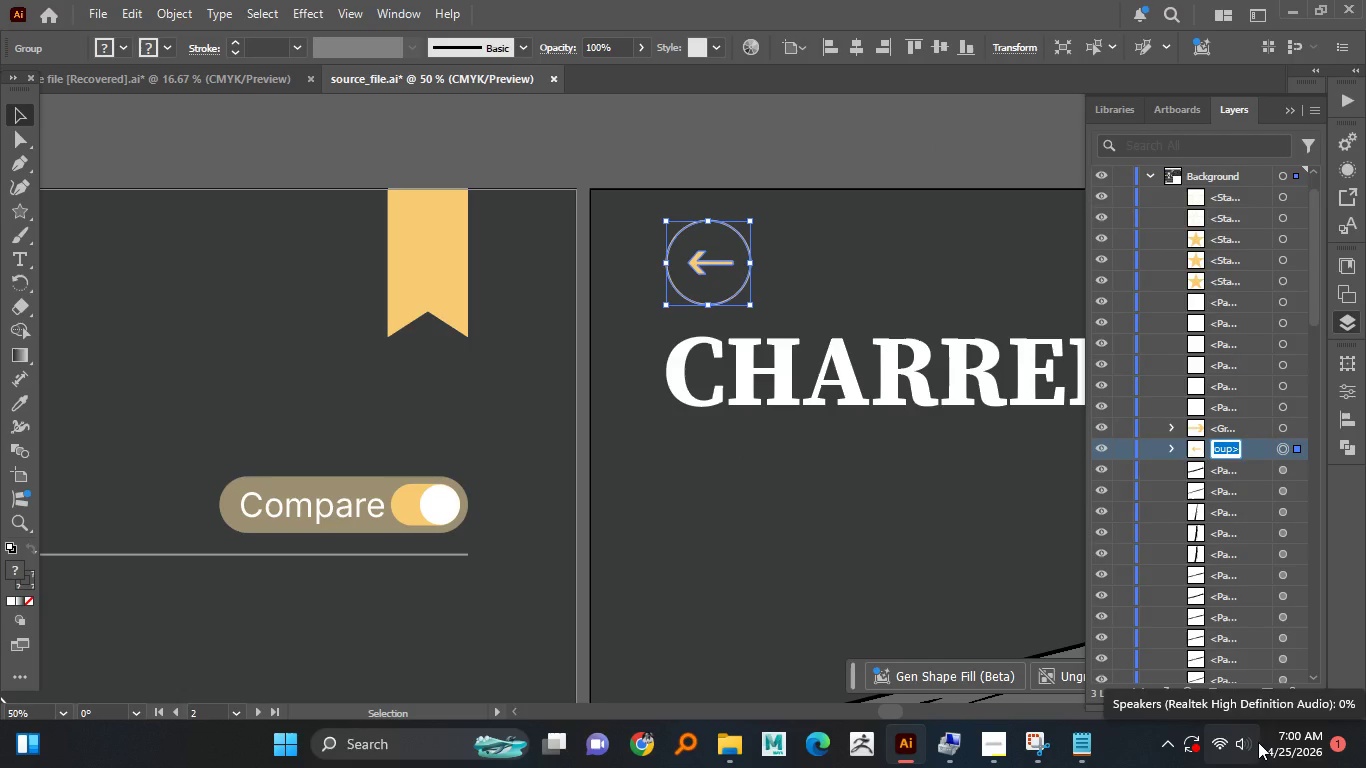 
type(Back_icon)
 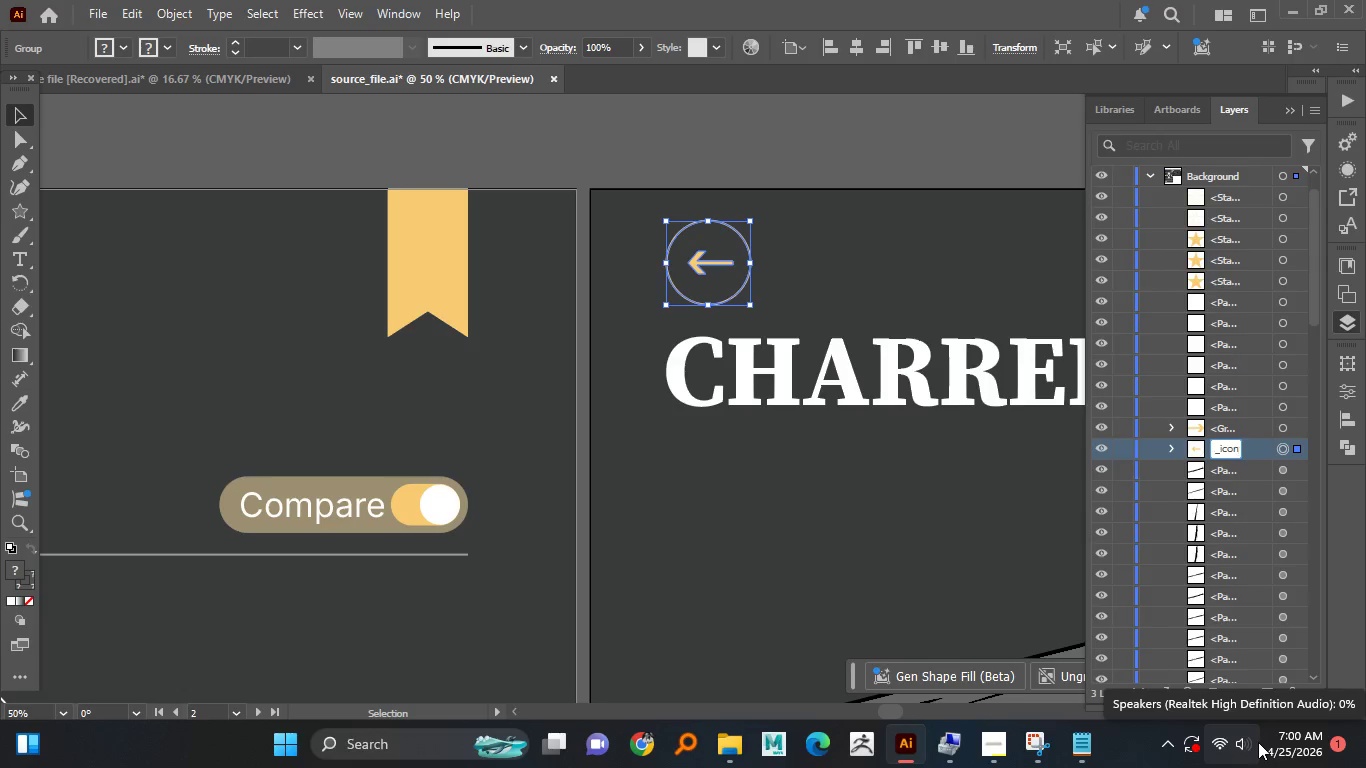 
key(Enter)
 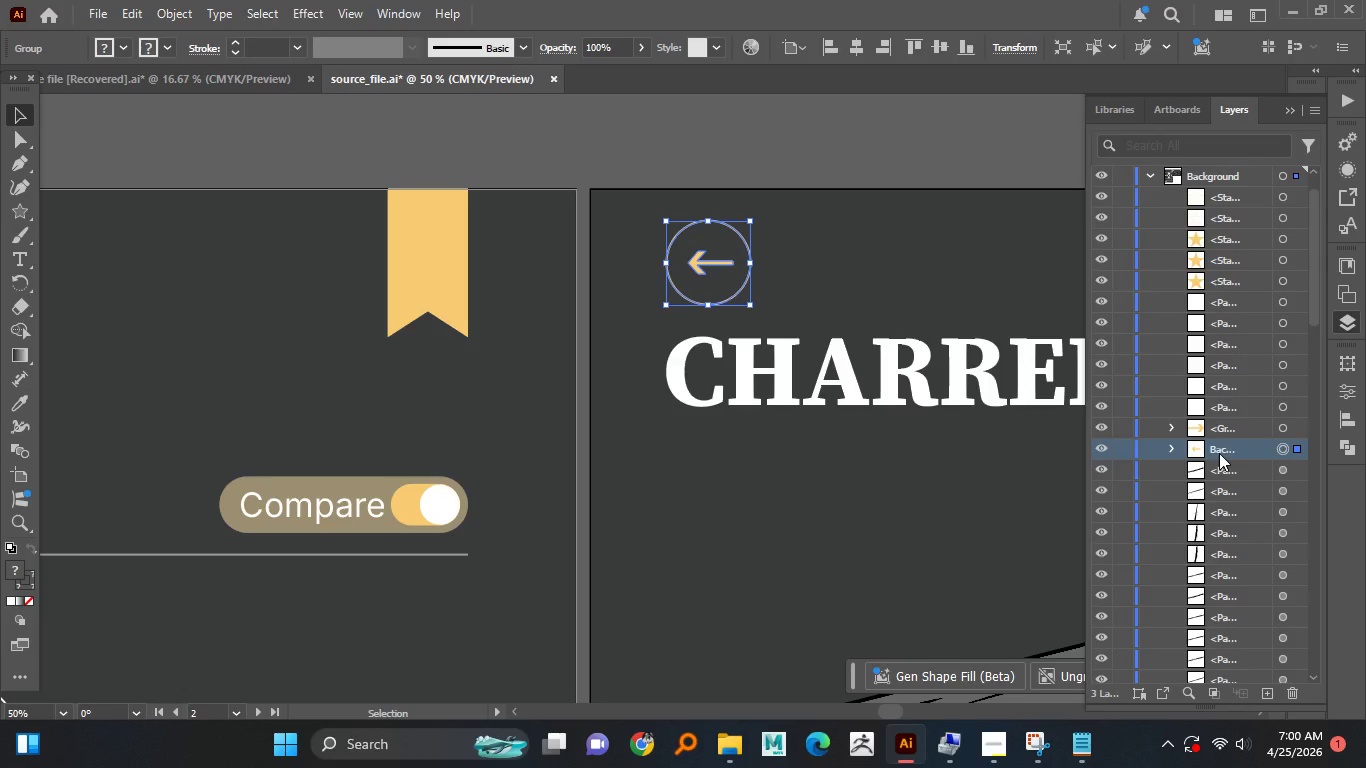 
scroll: coordinate [1198, 459], scroll_direction: up, amount: 3.0
 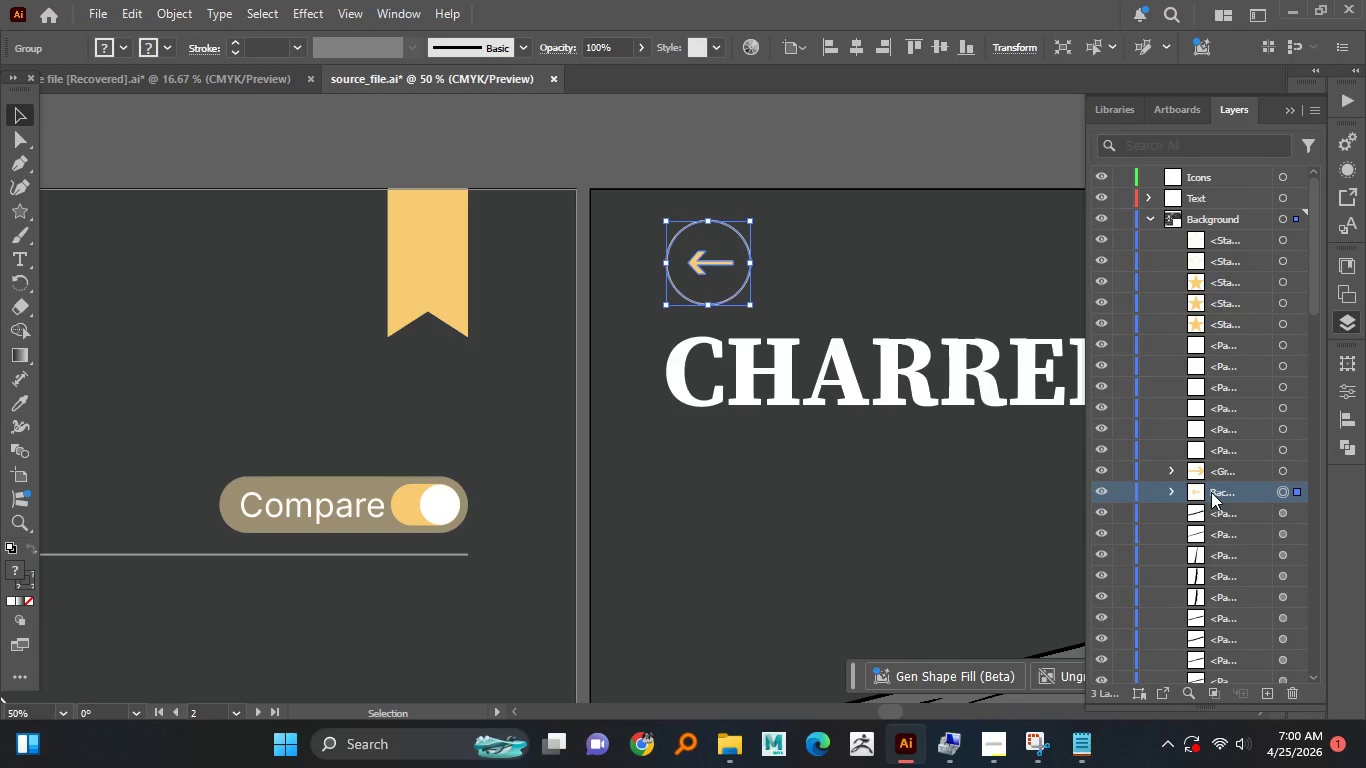 
left_click_drag(start_coordinate=[1212, 492], to_coordinate=[1209, 178])
 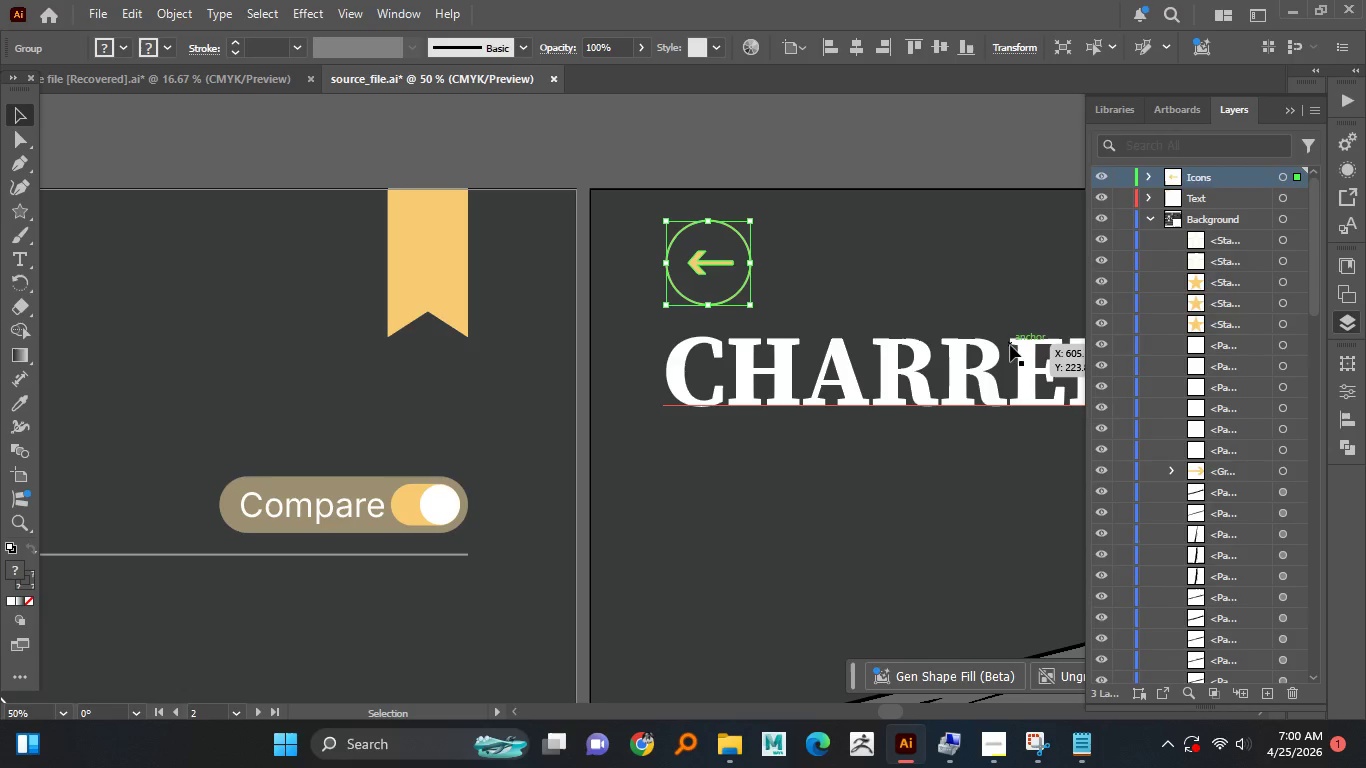 
hold_key(key=AltLeft, duration=1.5)
 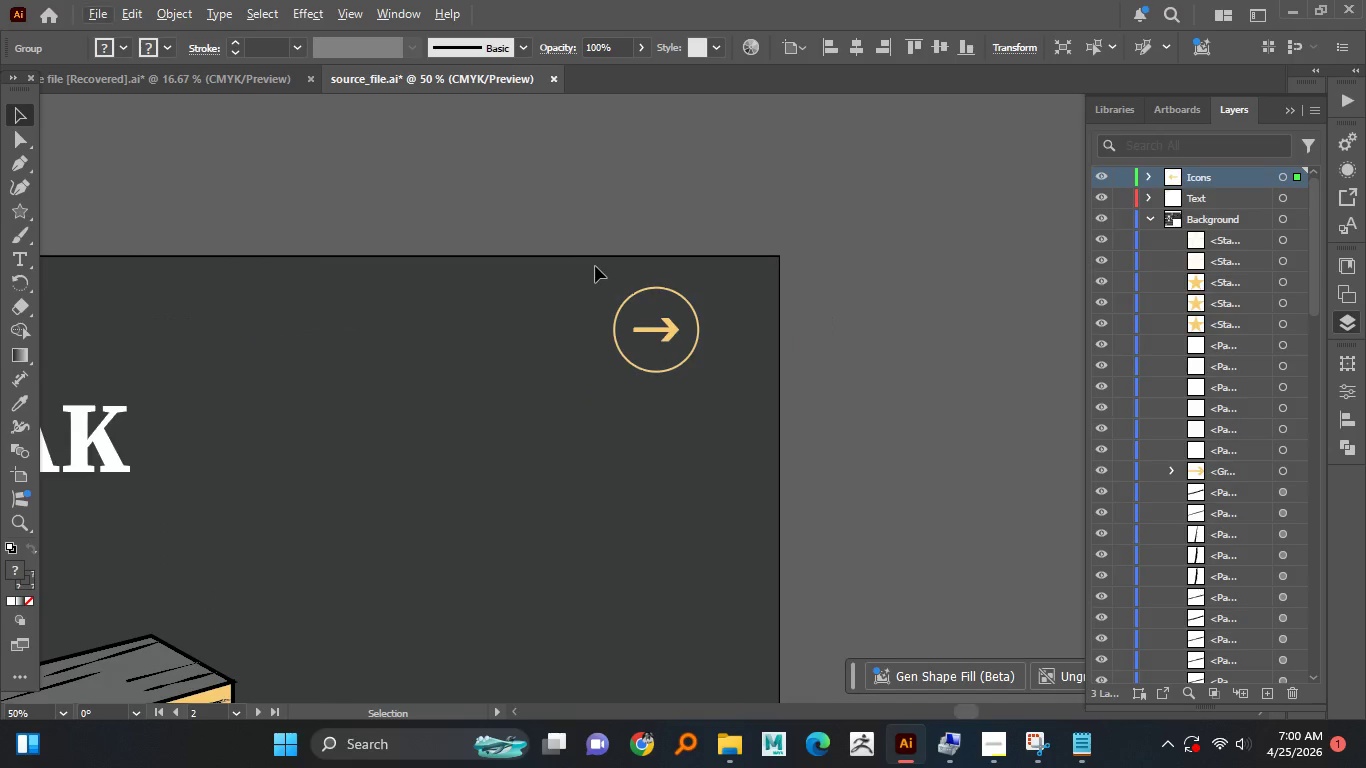 
hold_key(key=AltLeft, duration=0.44)
 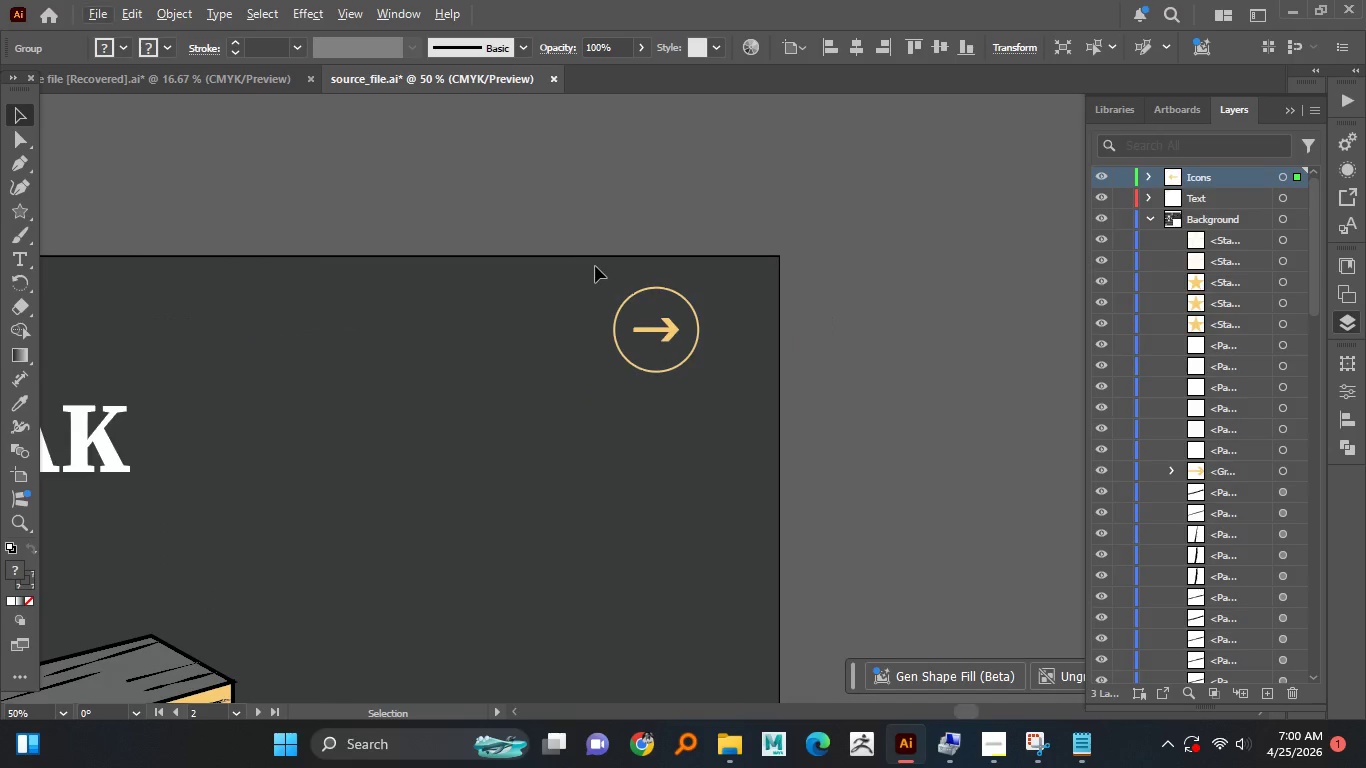 
left_click_drag(start_coordinate=[595, 266], to_coordinate=[697, 392])
 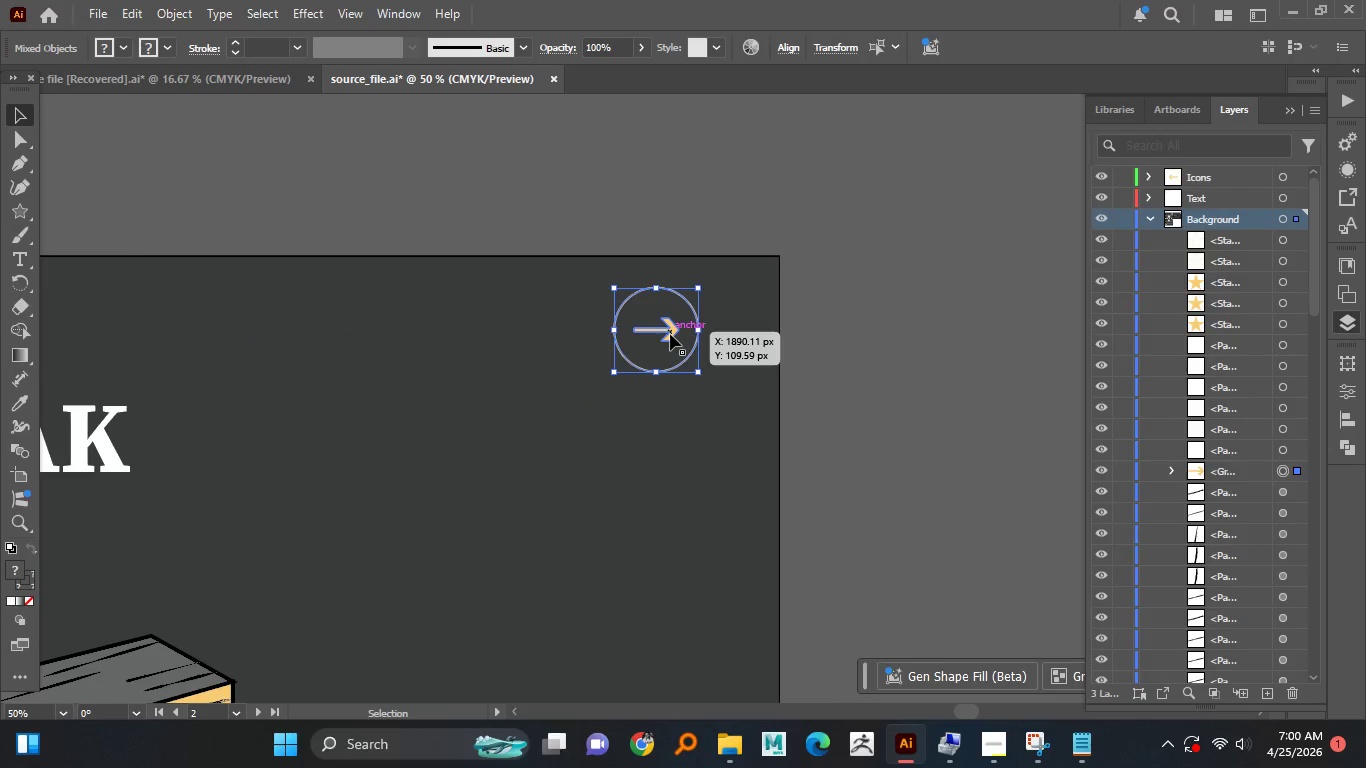 
right_click([670, 334])
 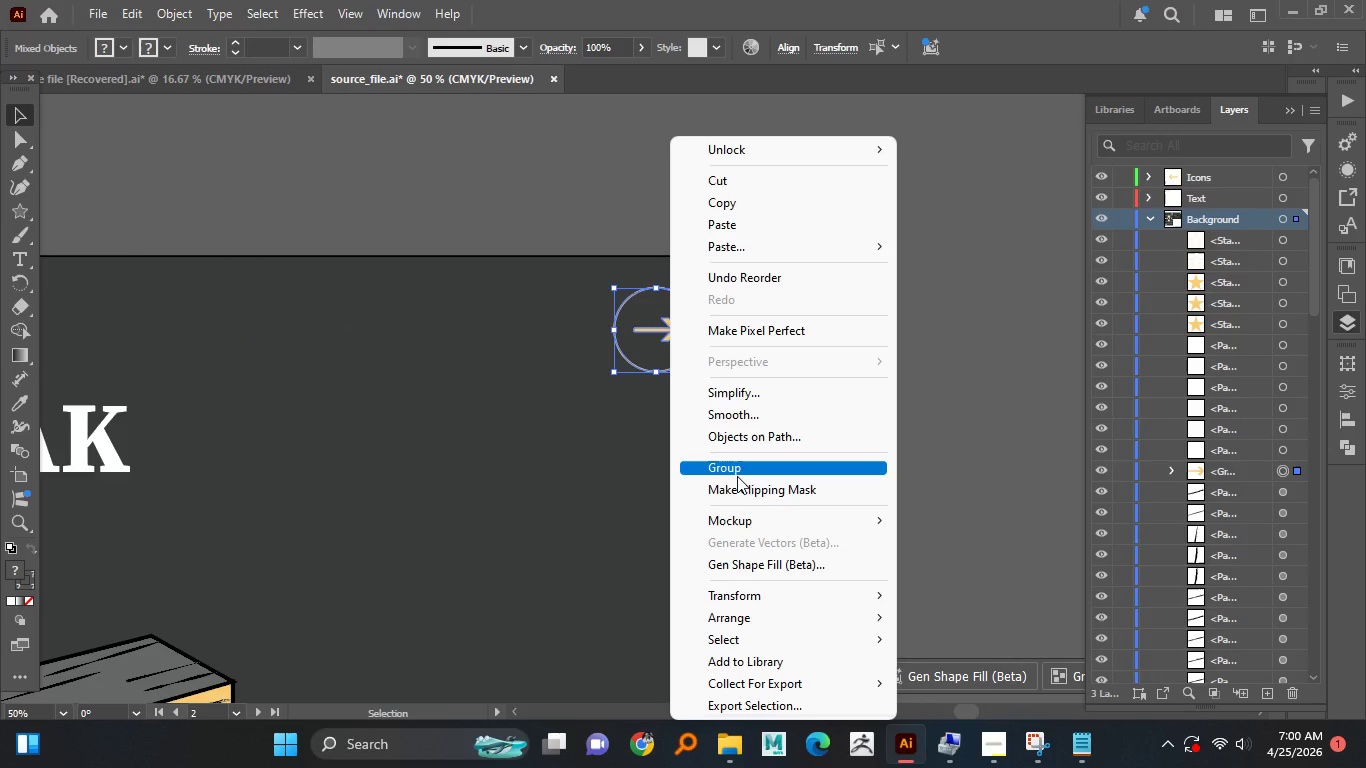 
left_click([739, 471])
 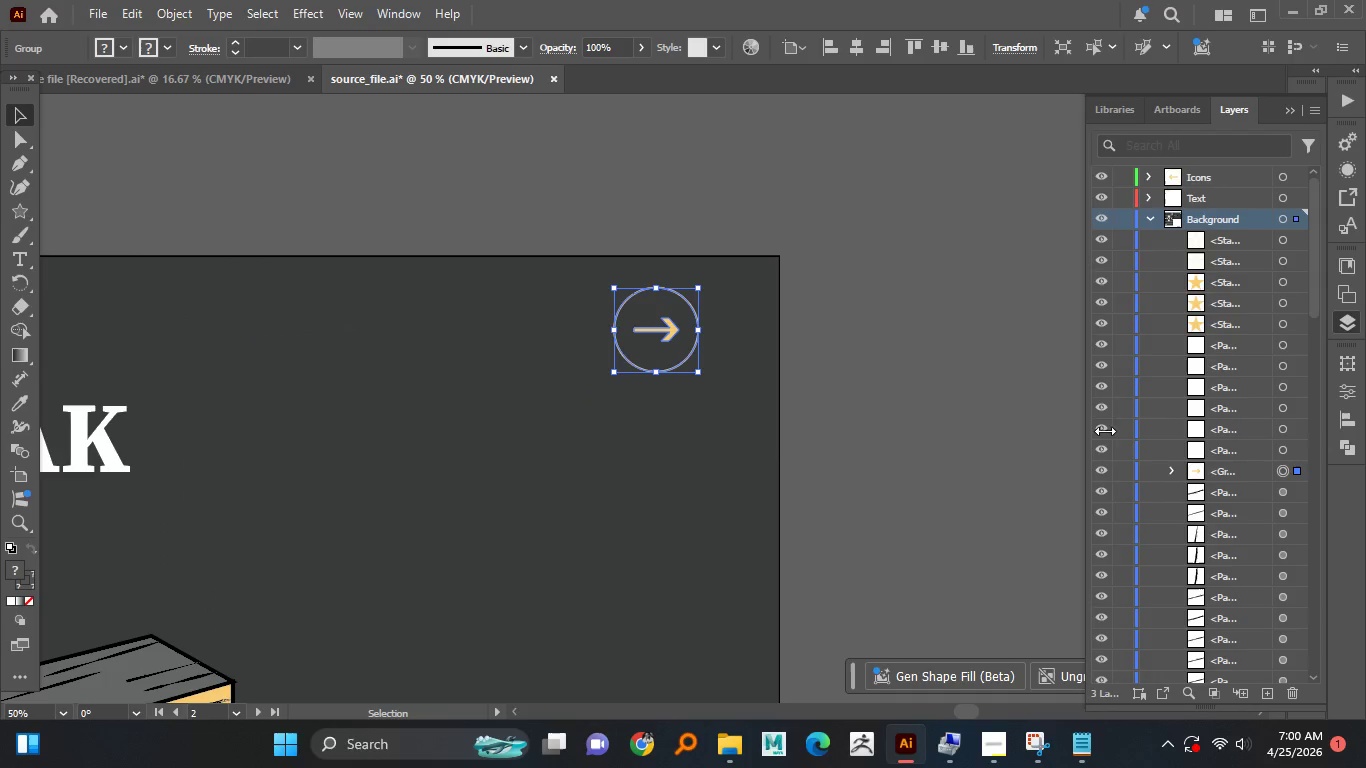 
left_click([1218, 469])
 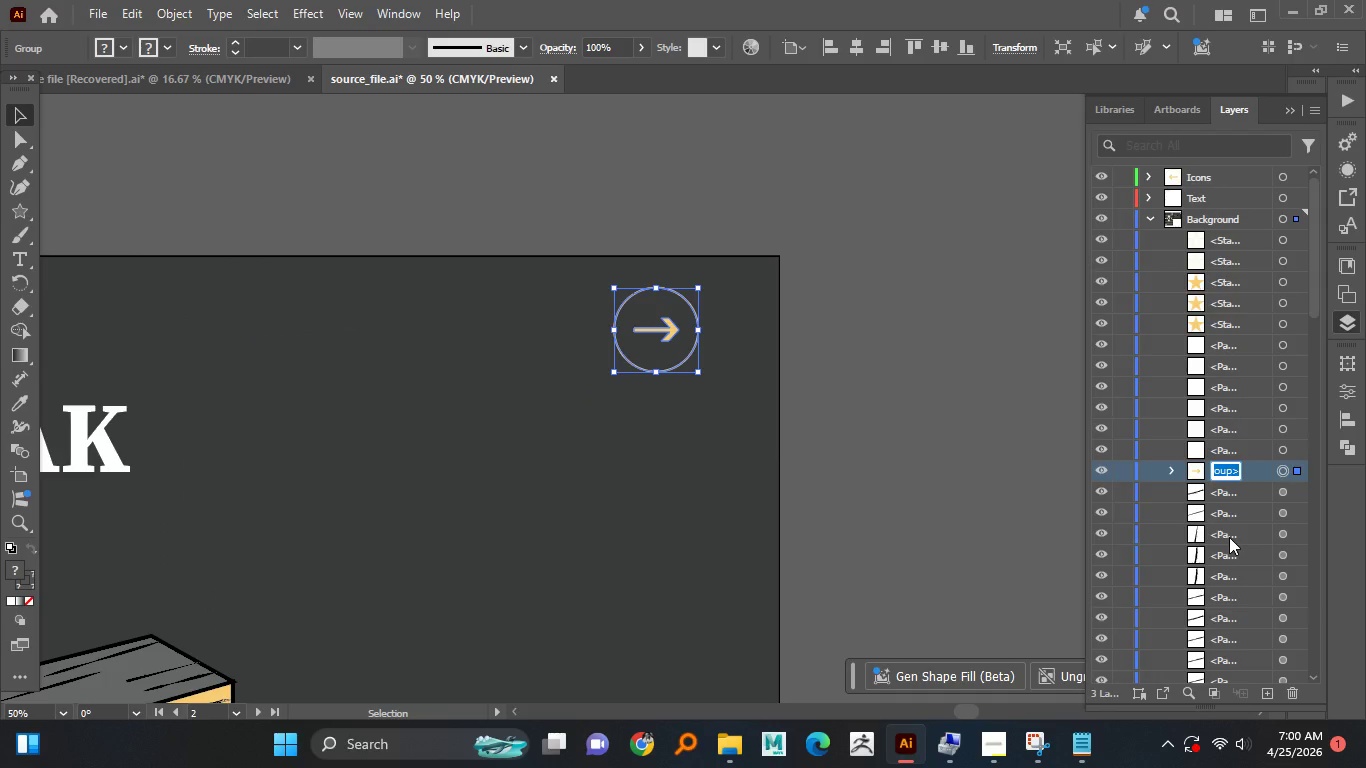 
type(Forbar)
key(Backspace)
key(Backspace)
key(Backspace)
type(ward_icon)
 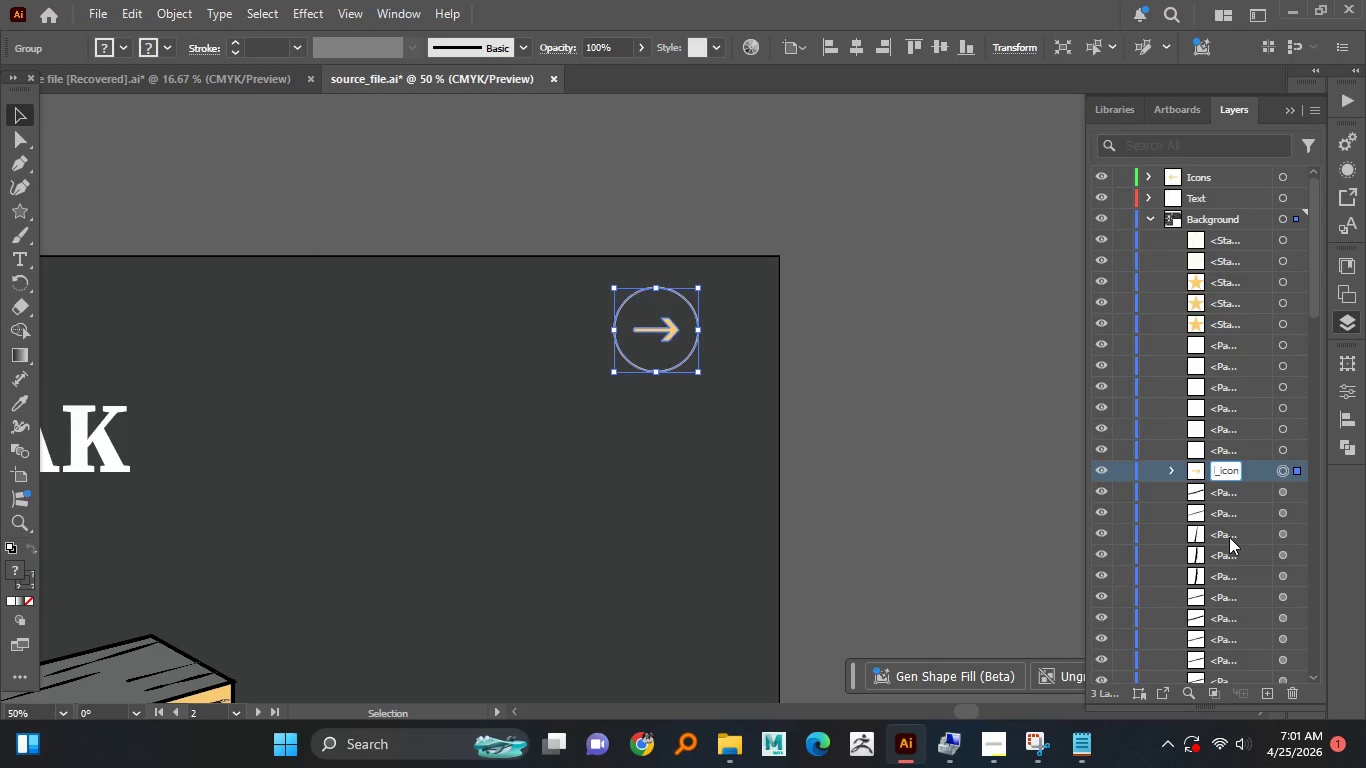 
key(Enter)
 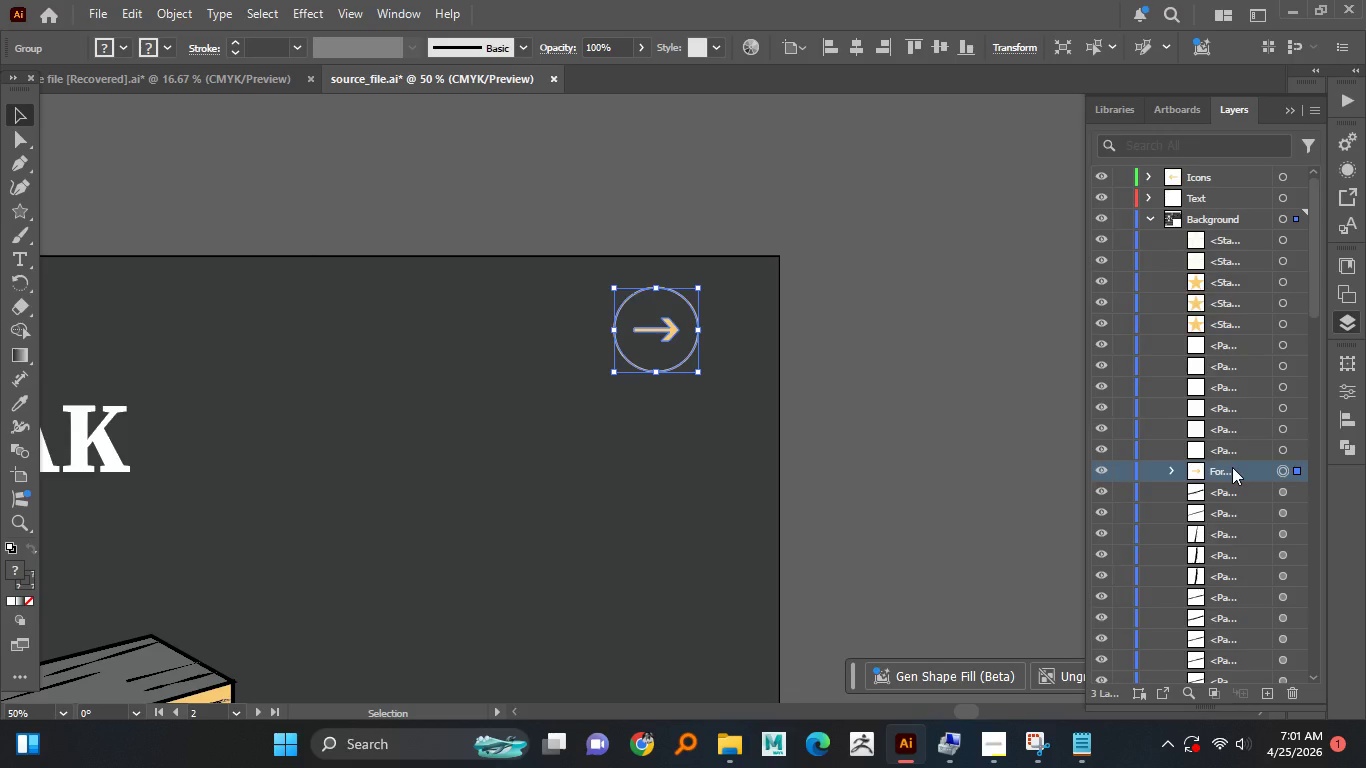 
left_click_drag(start_coordinate=[1230, 468], to_coordinate=[1222, 177])
 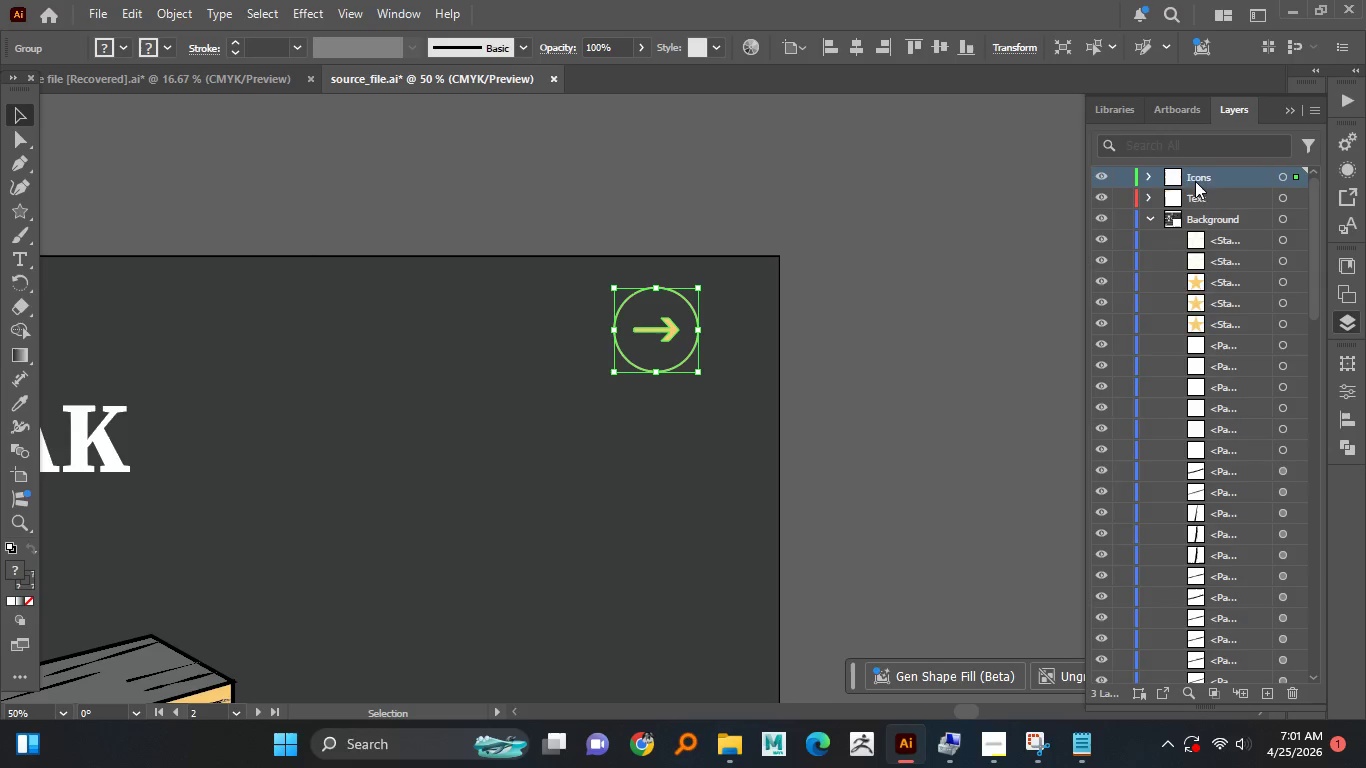 
left_click_drag(start_coordinate=[1195, 181], to_coordinate=[1205, 201])
 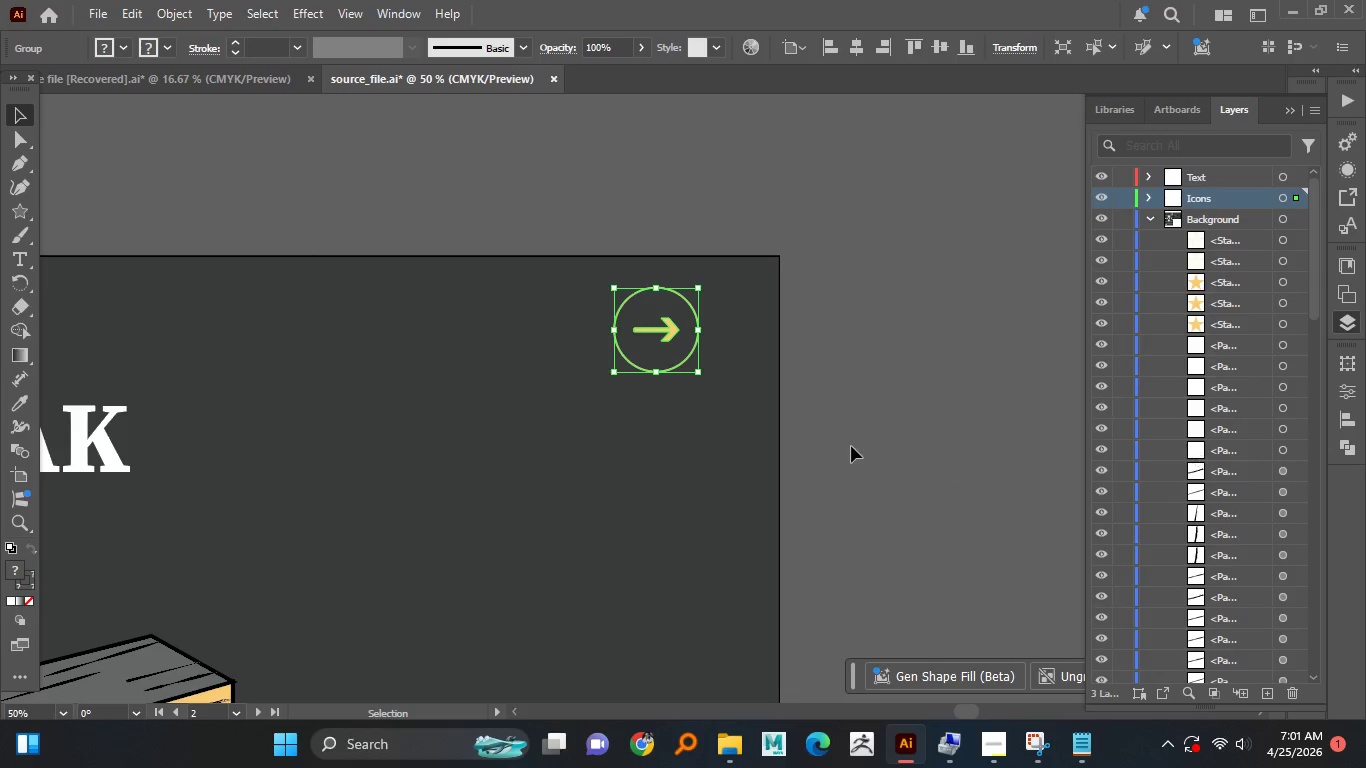 
hold_key(key=AltLeft, duration=1.47)
scroll: coordinate [843, 428], scroll_direction: down, amount: 1.0
 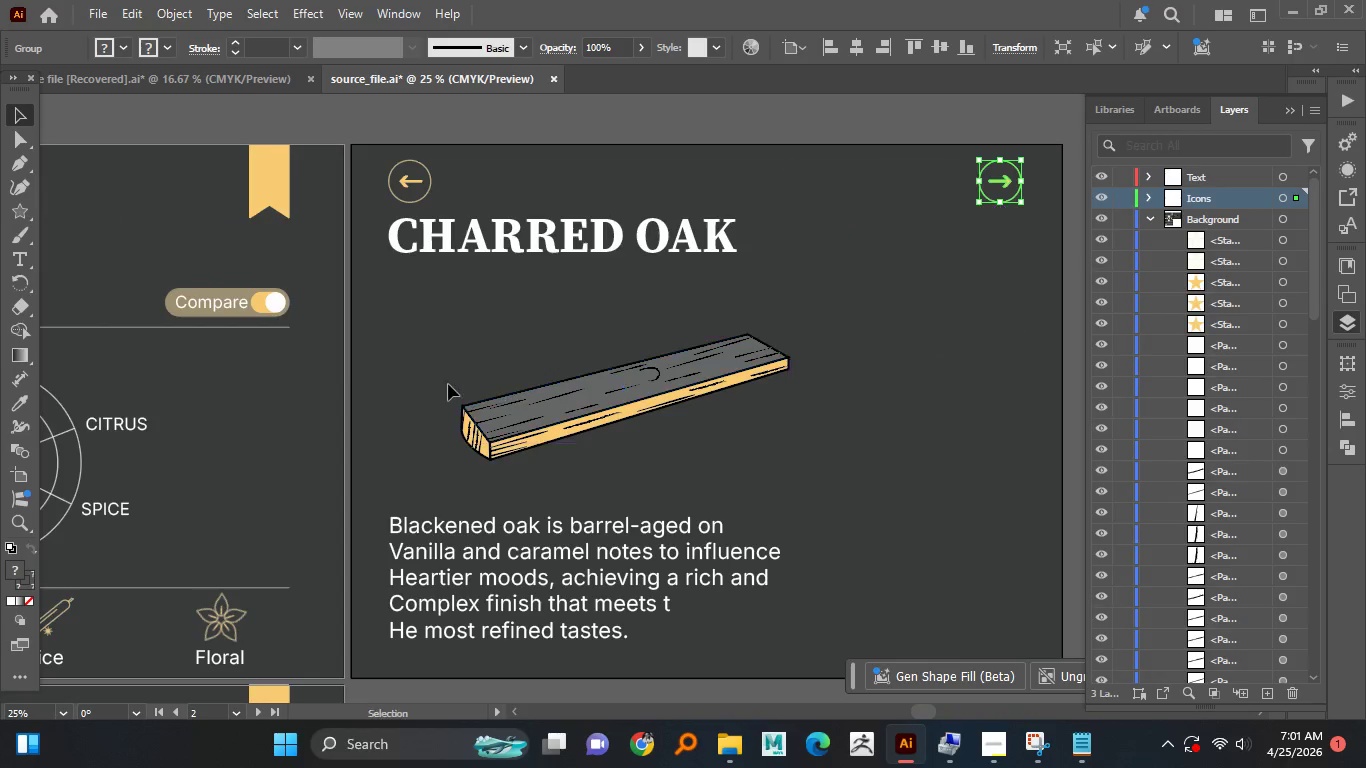 
left_click_drag(start_coordinate=[449, 371], to_coordinate=[877, 456])
 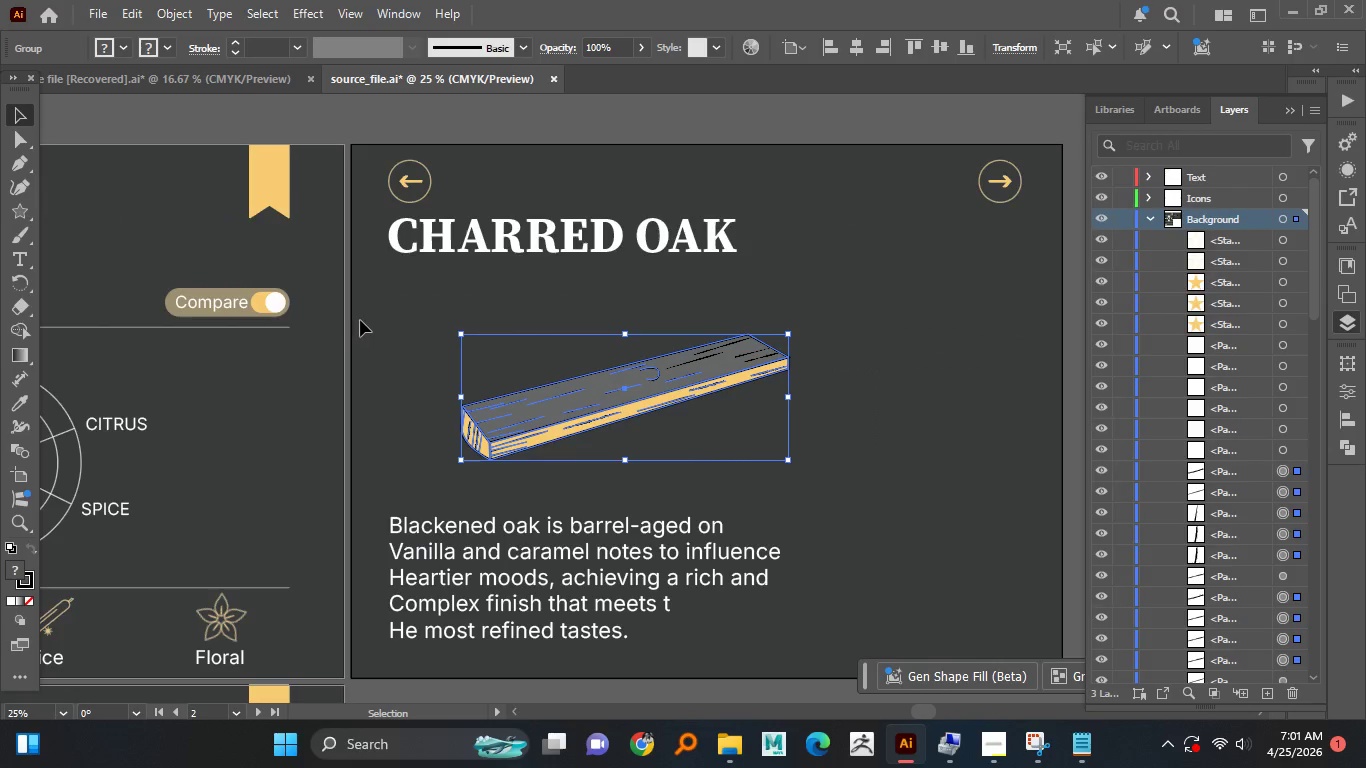 
left_click_drag(start_coordinate=[363, 320], to_coordinate=[835, 468])
 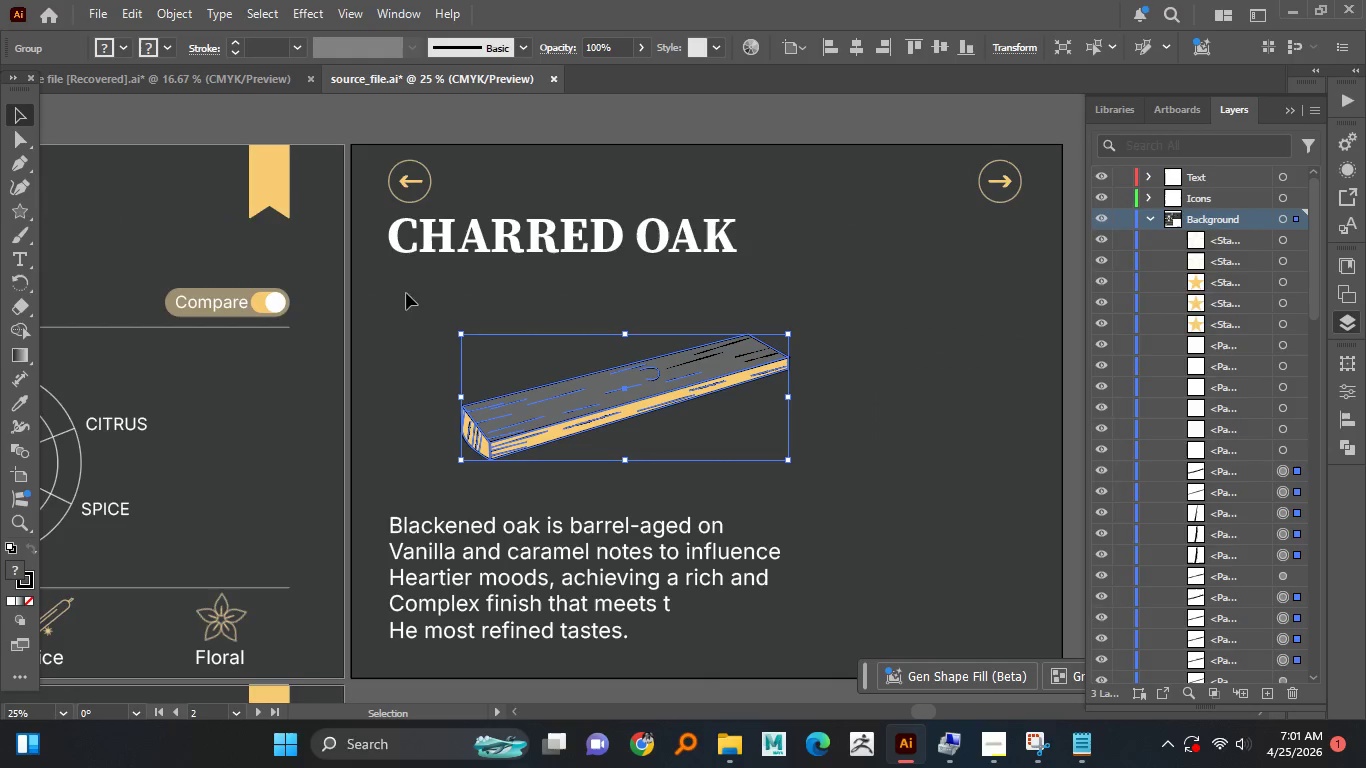 
left_click_drag(start_coordinate=[412, 288], to_coordinate=[821, 483])
 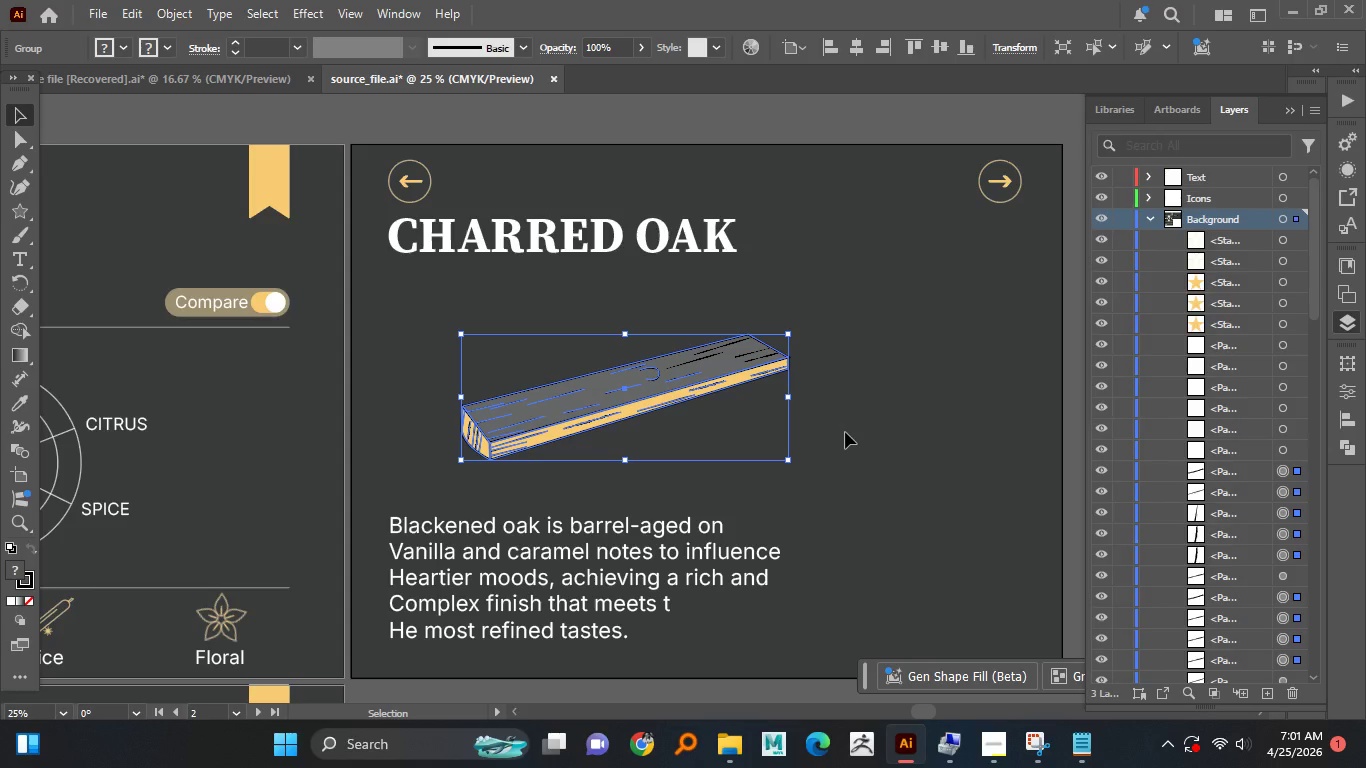 
left_click([845, 432])
 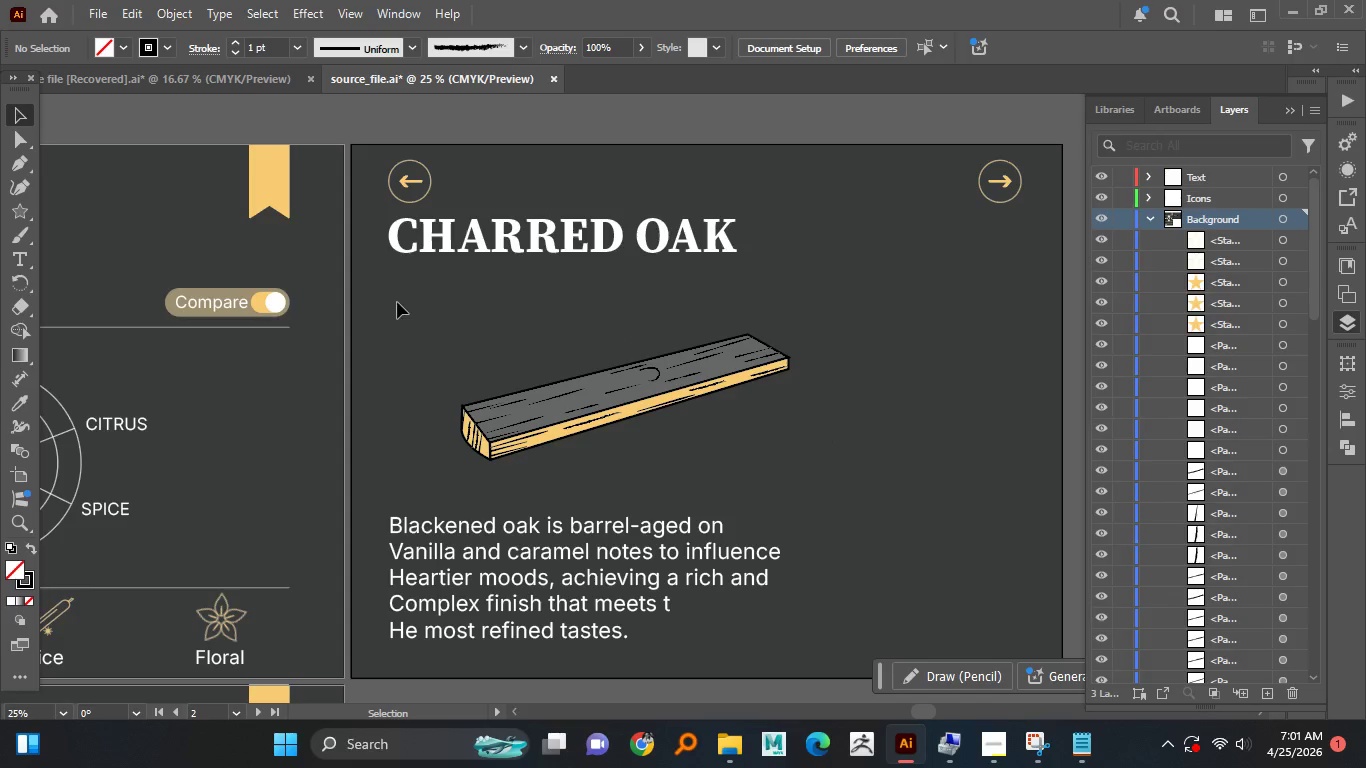 
left_click_drag(start_coordinate=[413, 288], to_coordinate=[835, 468])
 